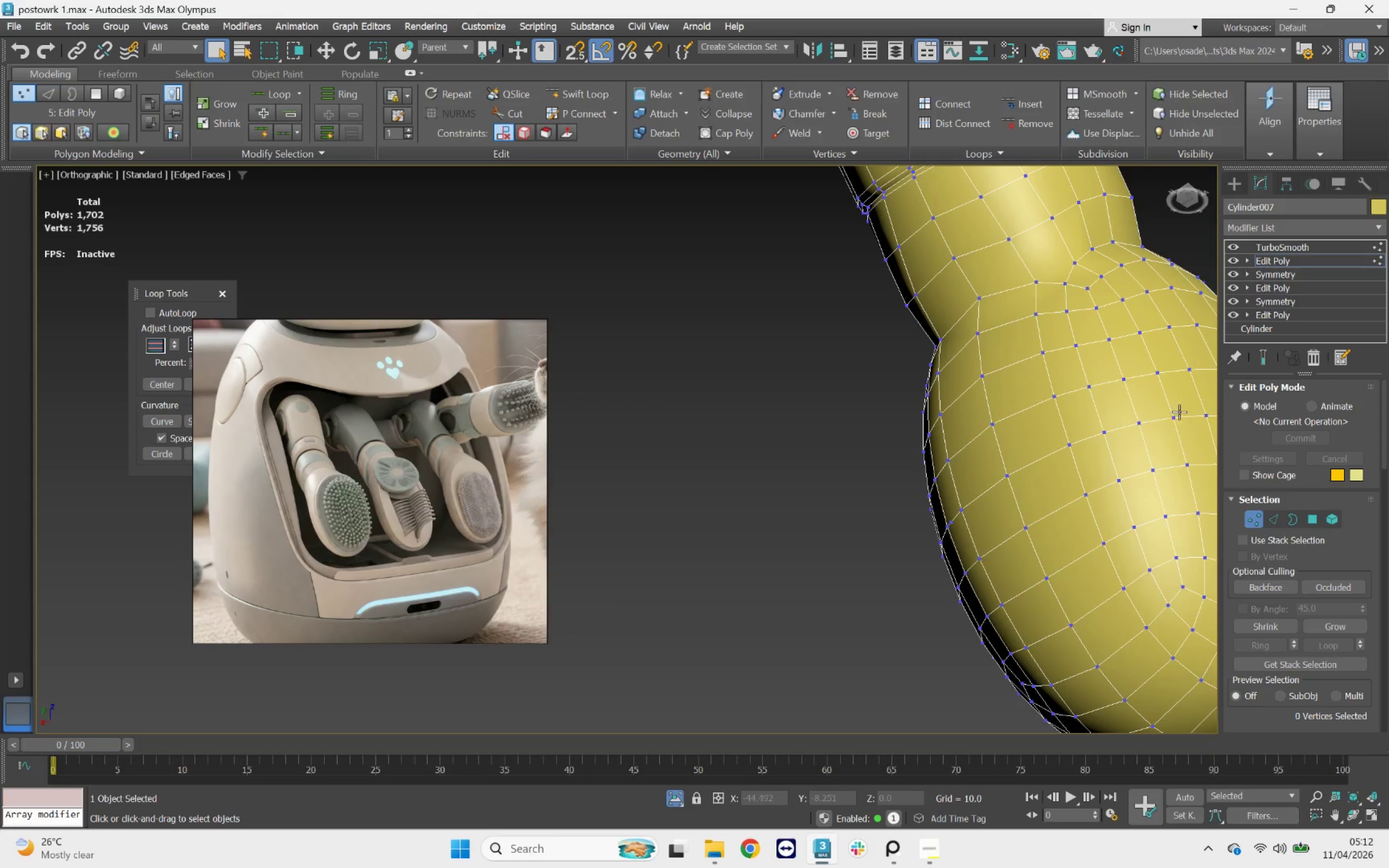 
hold_key(key=AltLeft, duration=0.68)
 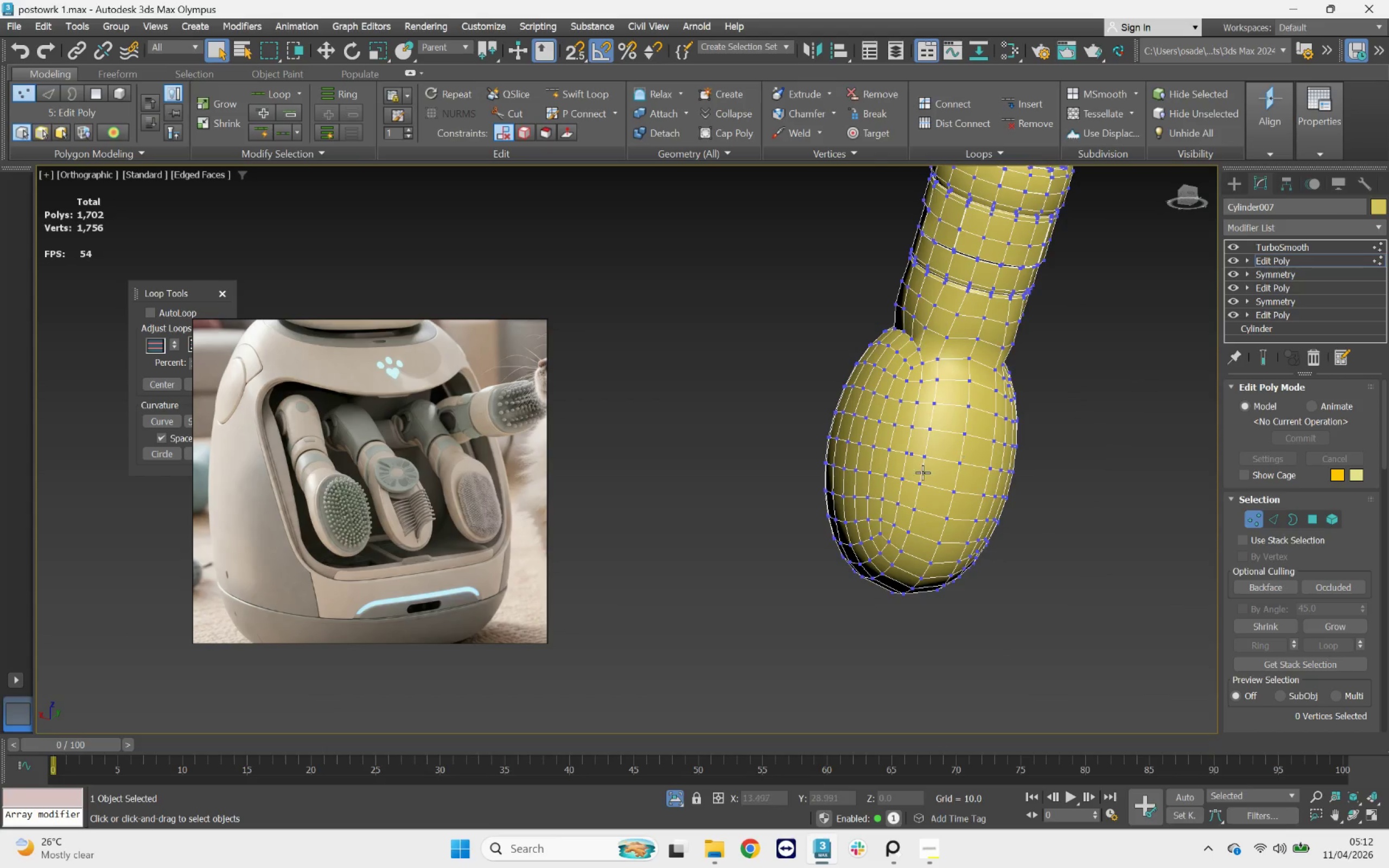 
scroll: coordinate [1036, 395], scroll_direction: down, amount: 2.0
 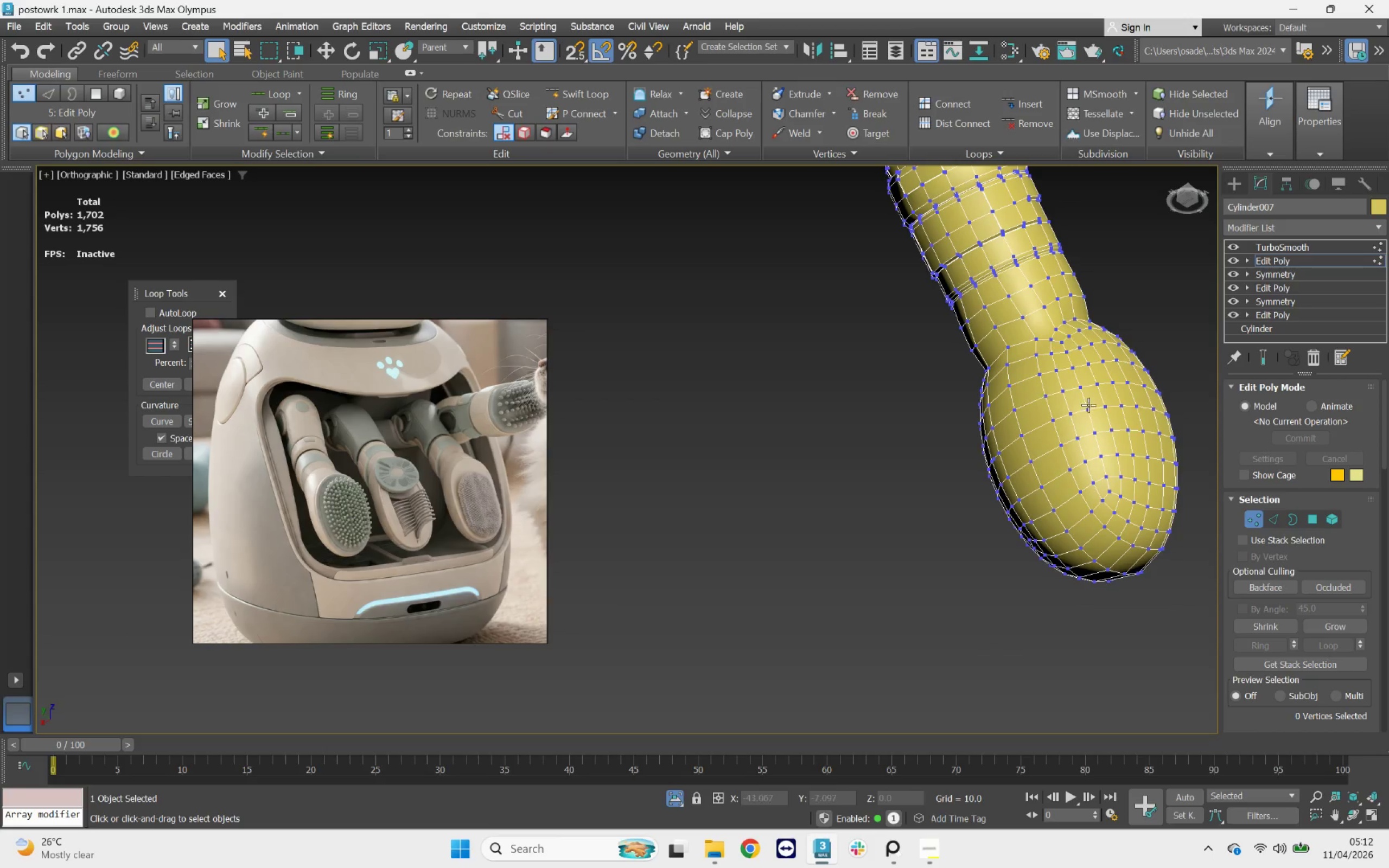 
scroll: coordinate [922, 471], scroll_direction: up, amount: 2.0
 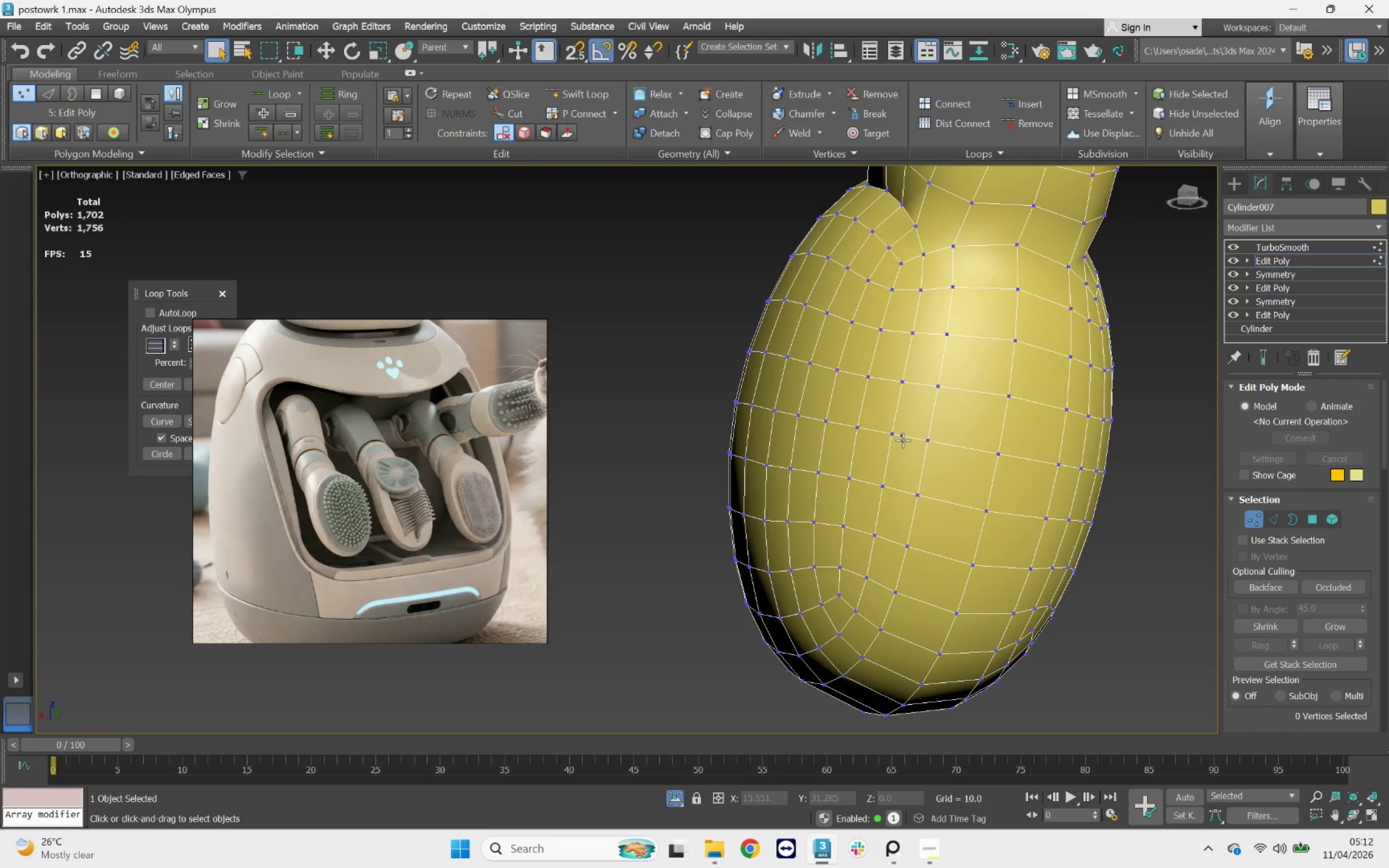 
left_click([901, 438])
 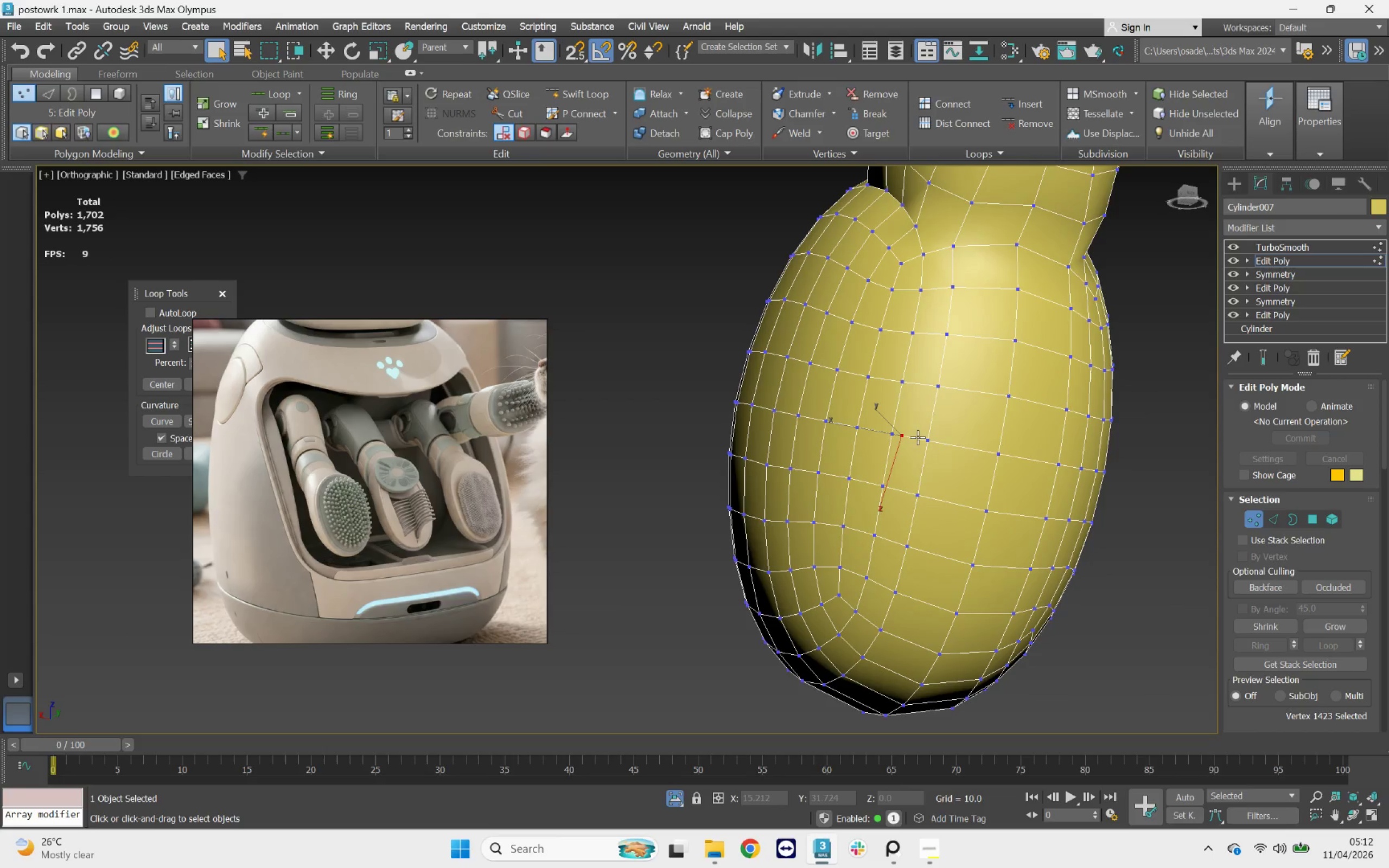 
key(Control+Backspace)
 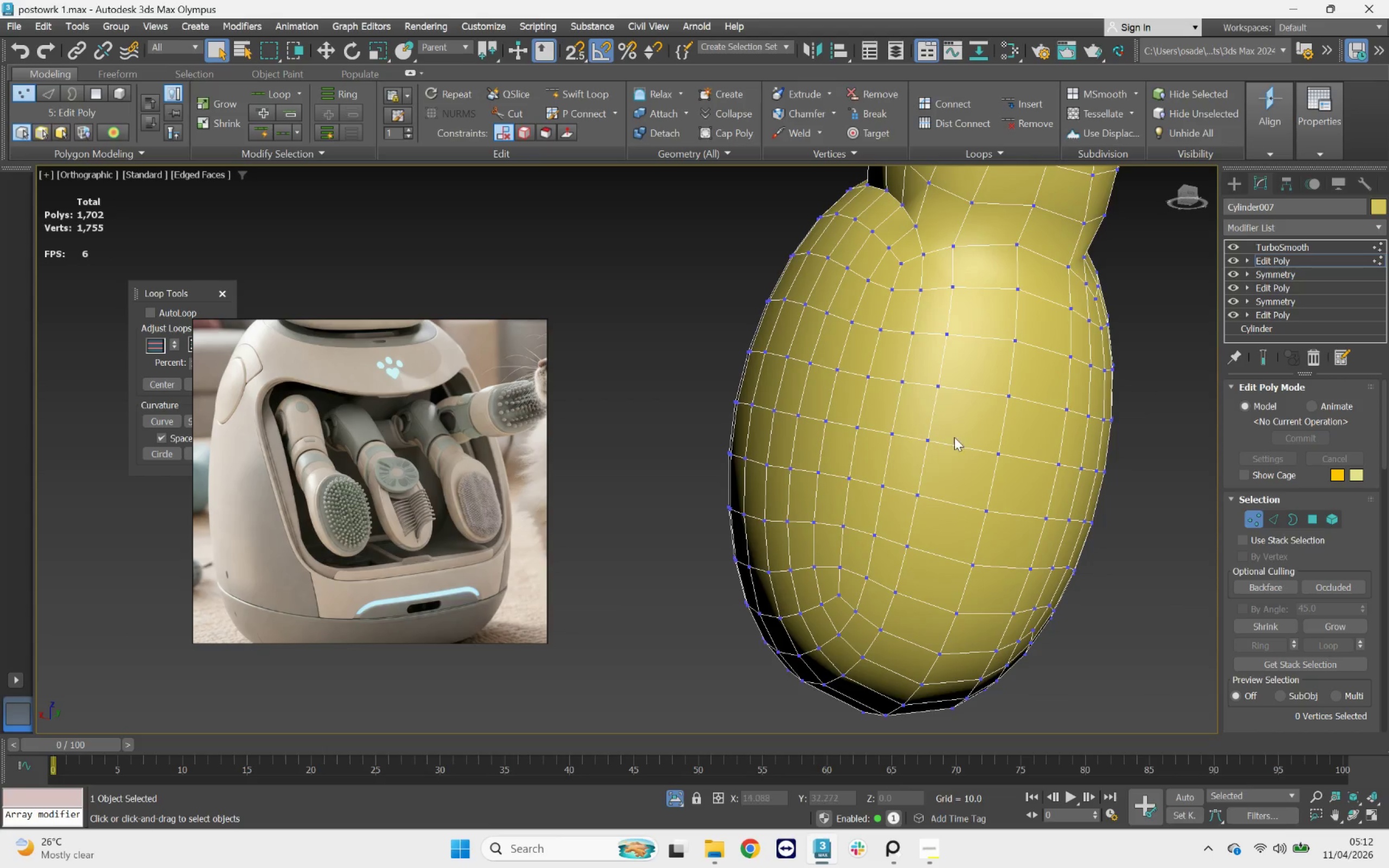 
hold_key(key=AltLeft, duration=1.85)
 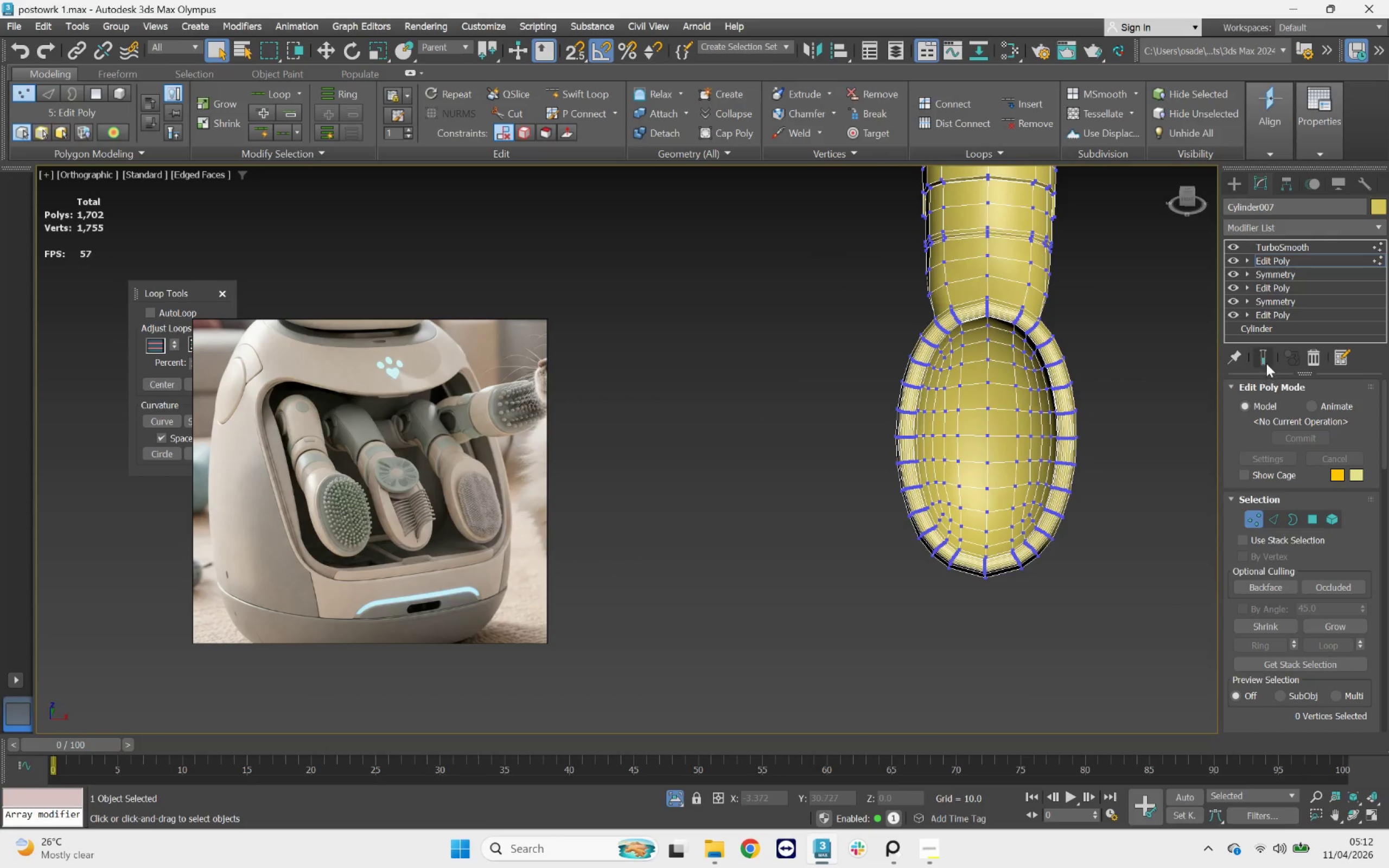 
scroll: coordinate [930, 417], scroll_direction: down, amount: 2.0
 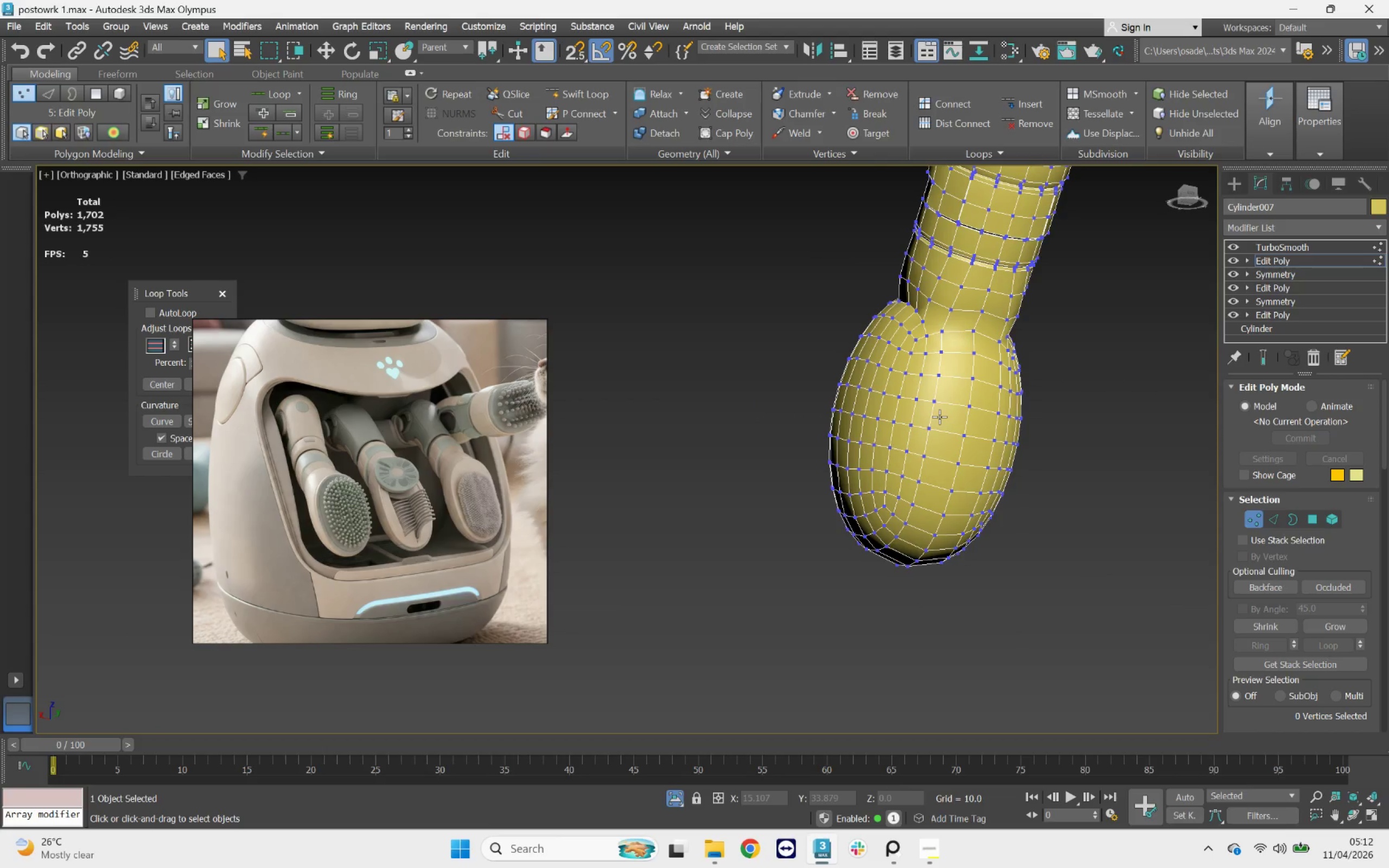 
left_click([1266, 360])
 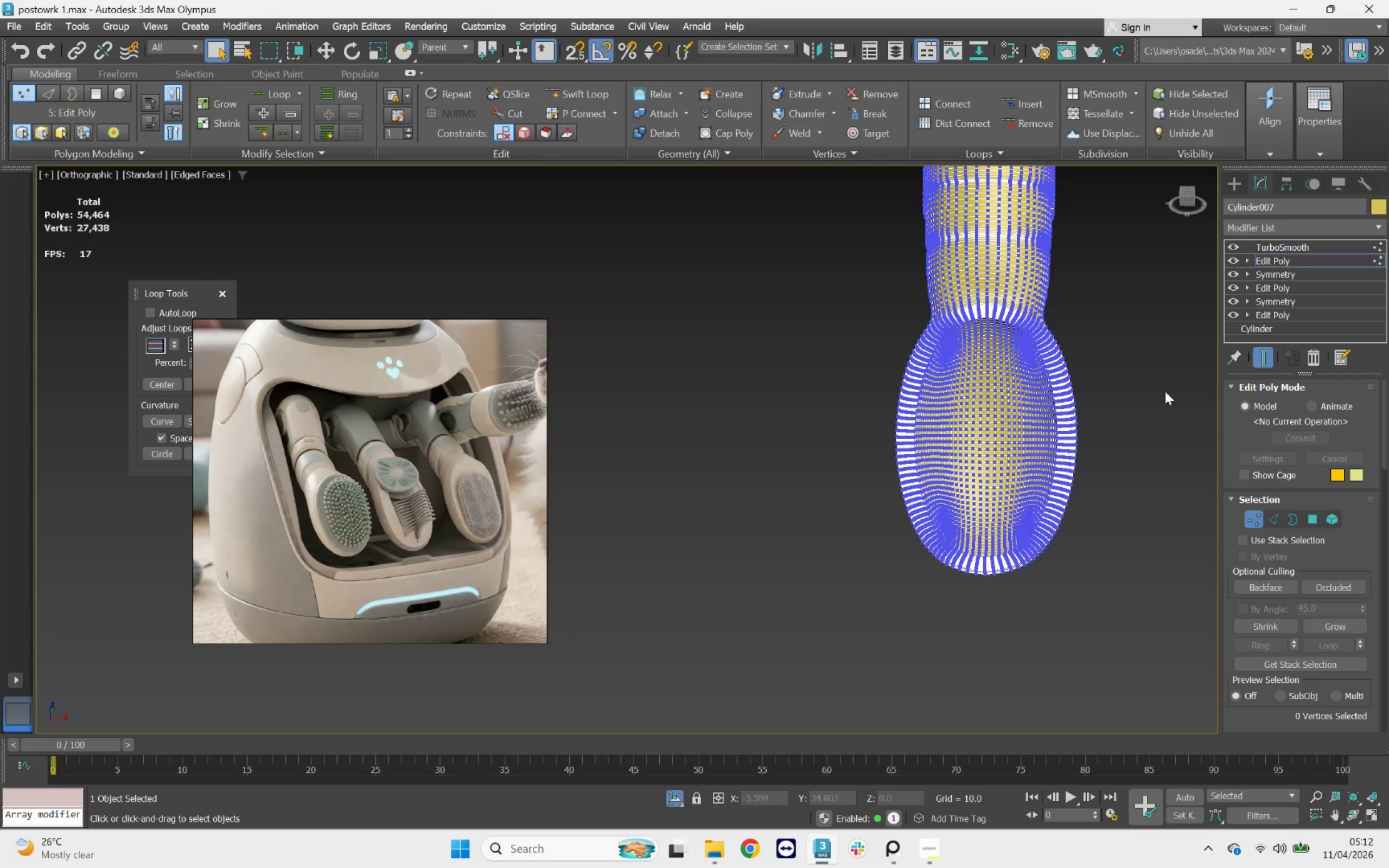 
hold_key(key=AltLeft, duration=0.91)
 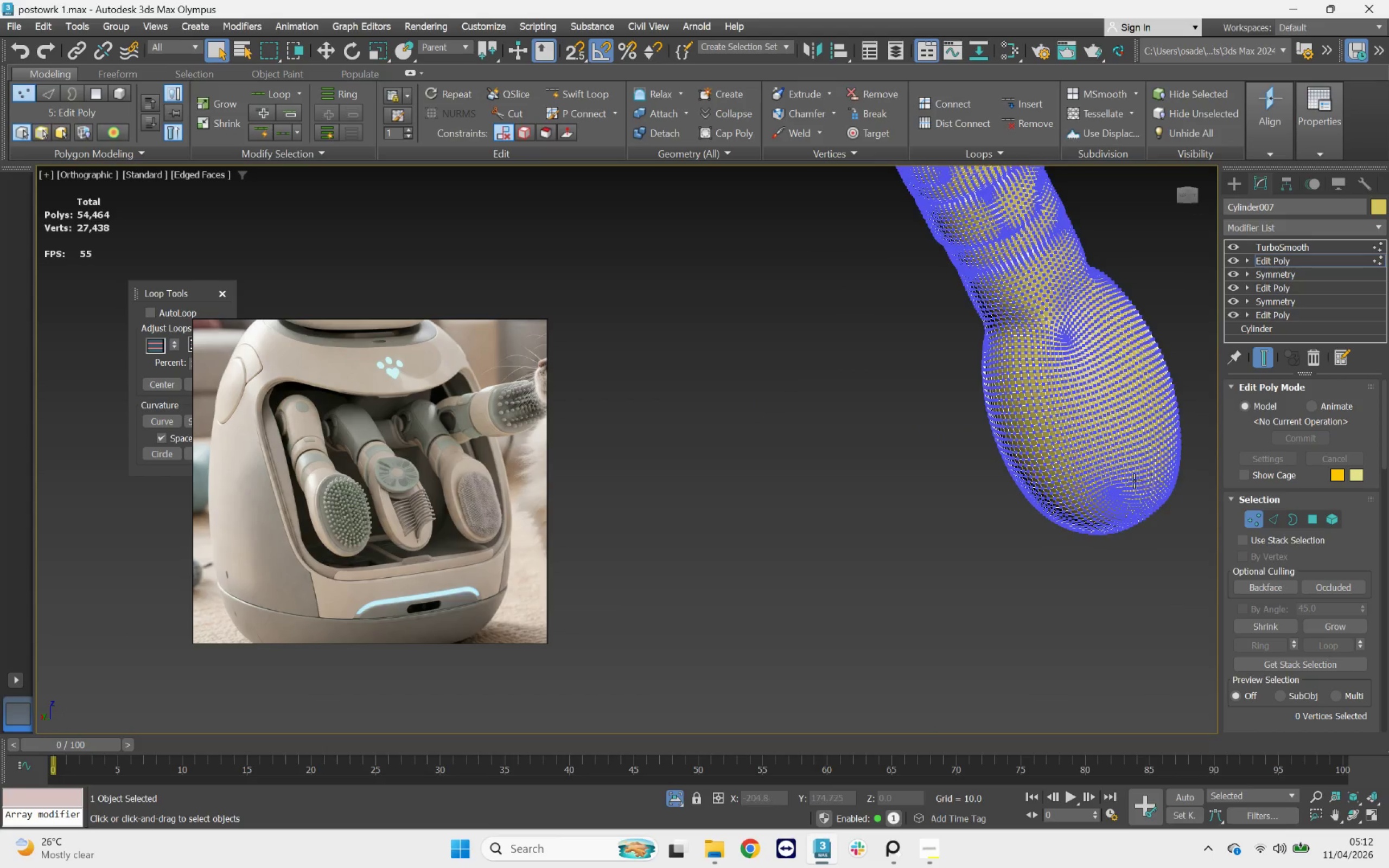 
scroll: coordinate [1049, 543], scroll_direction: up, amount: 7.0
 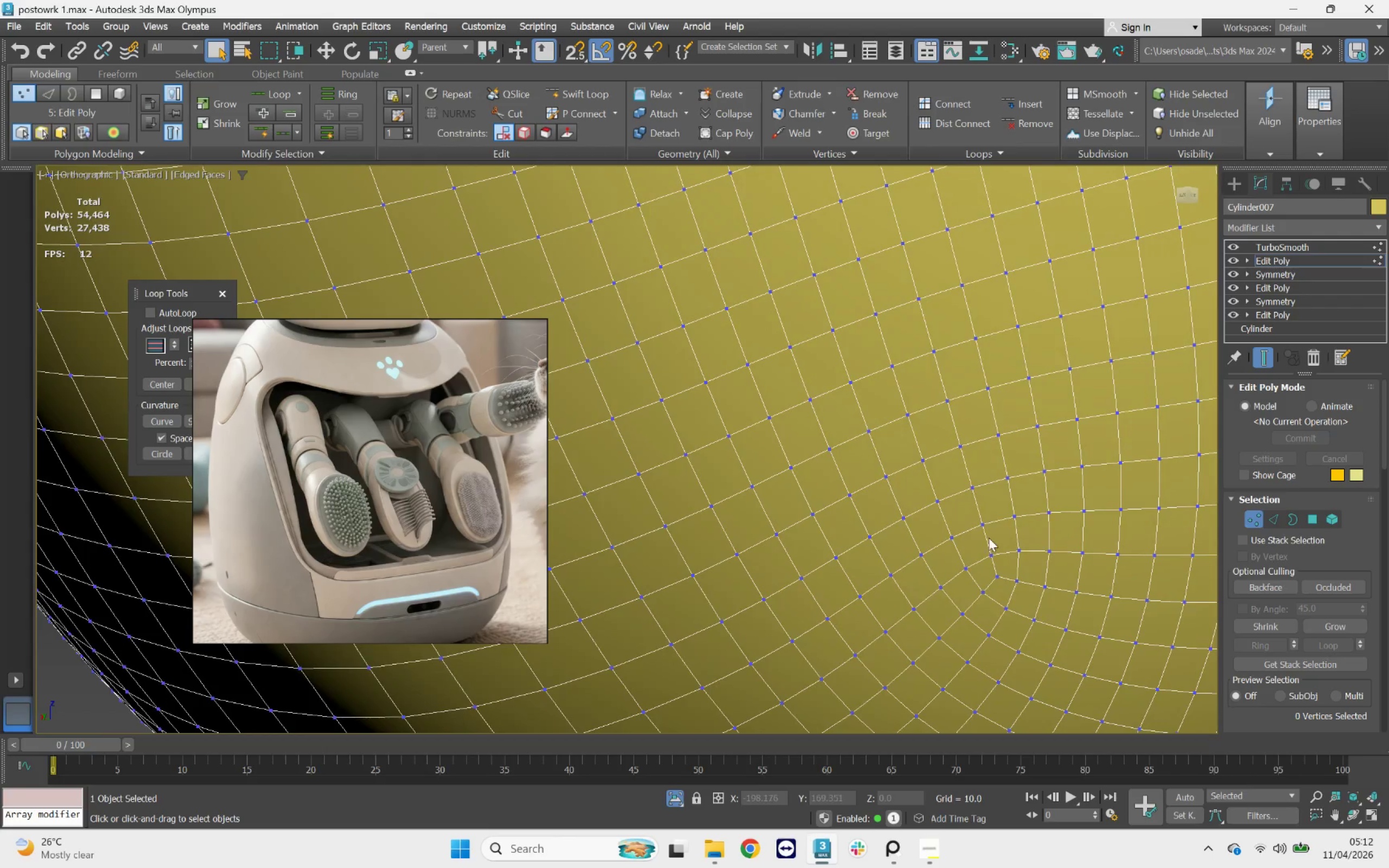 
scroll: coordinate [988, 538], scroll_direction: down, amount: 2.0
 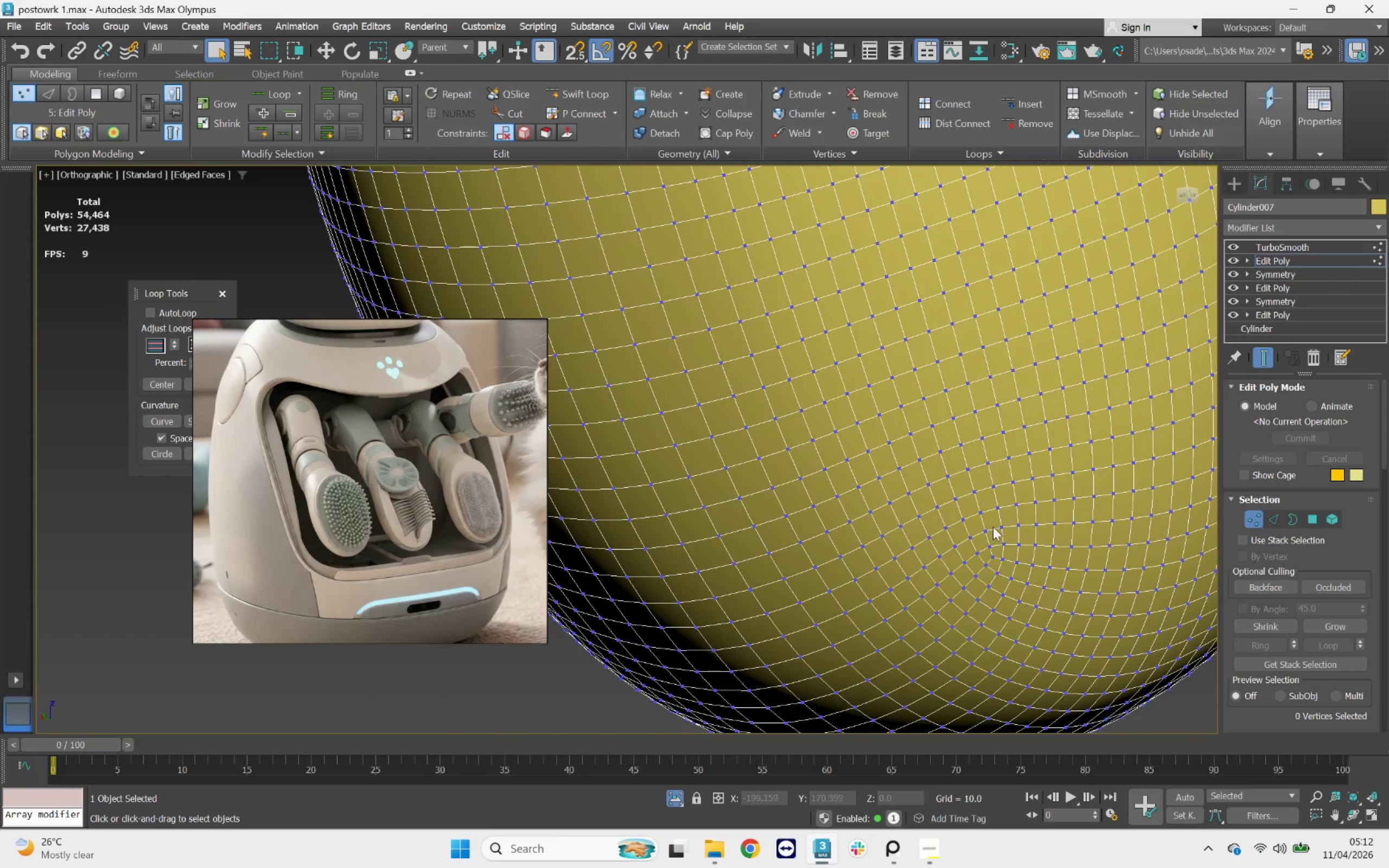 
key(F2)
 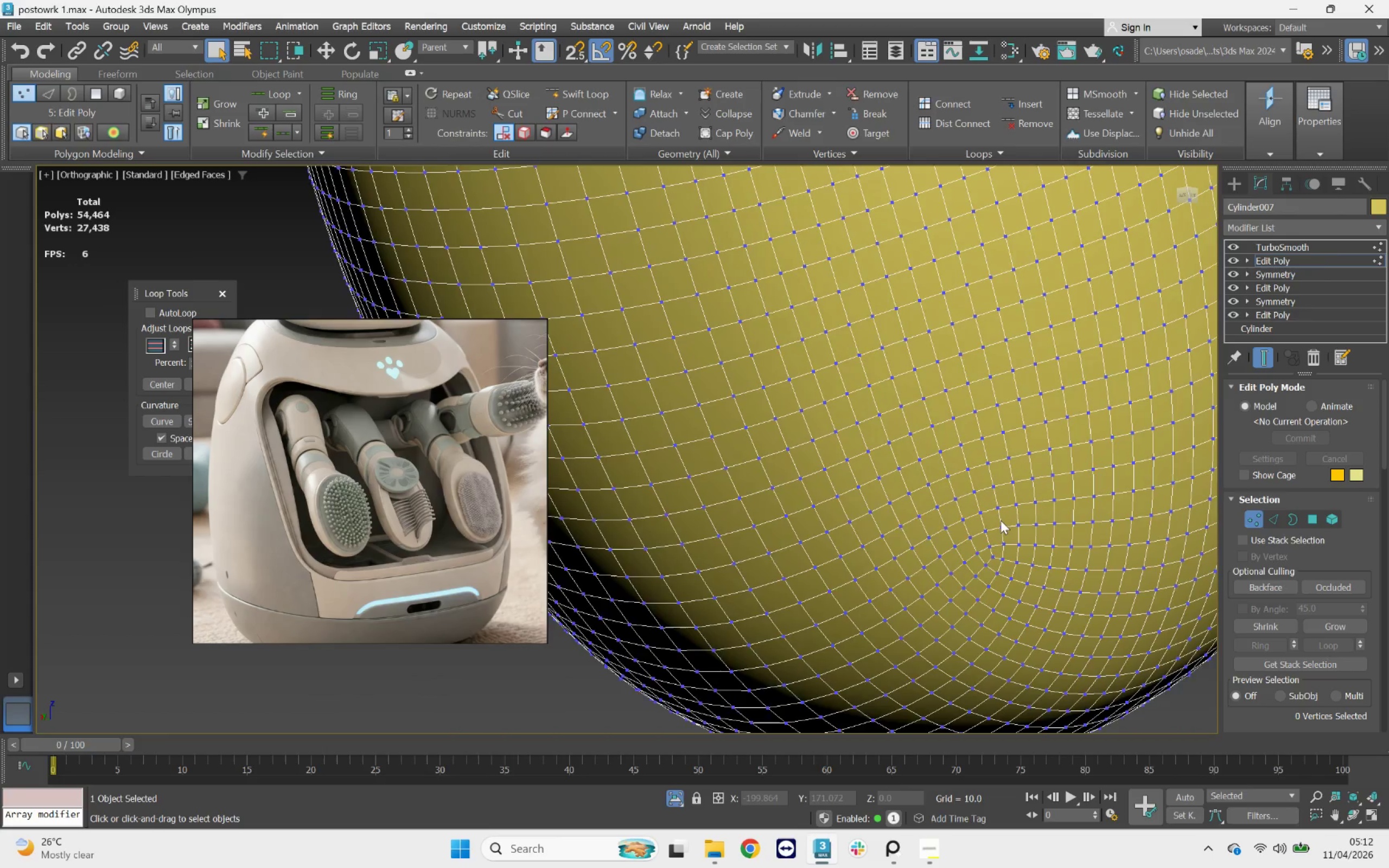 
key(F3)
 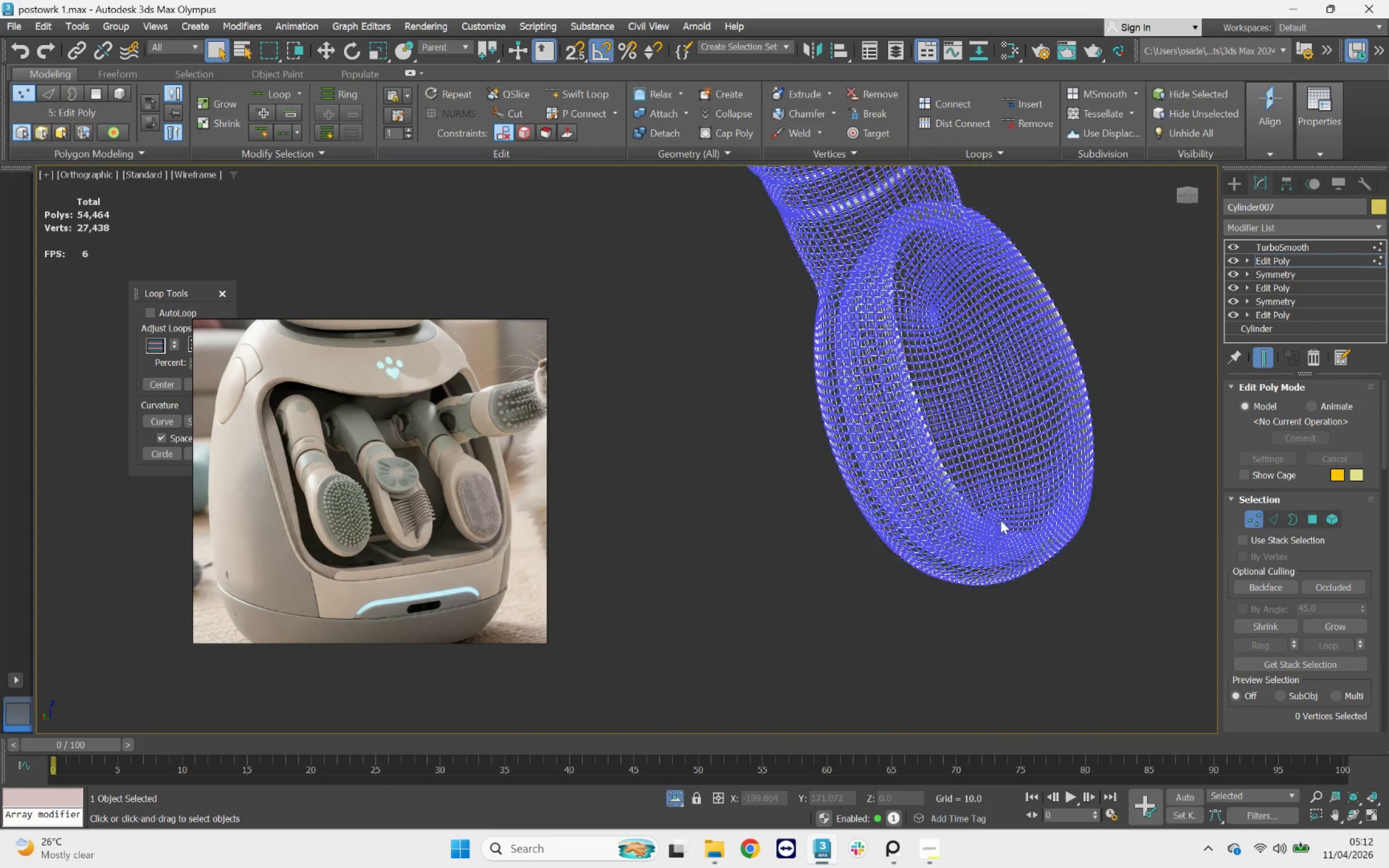 
key(F3)
 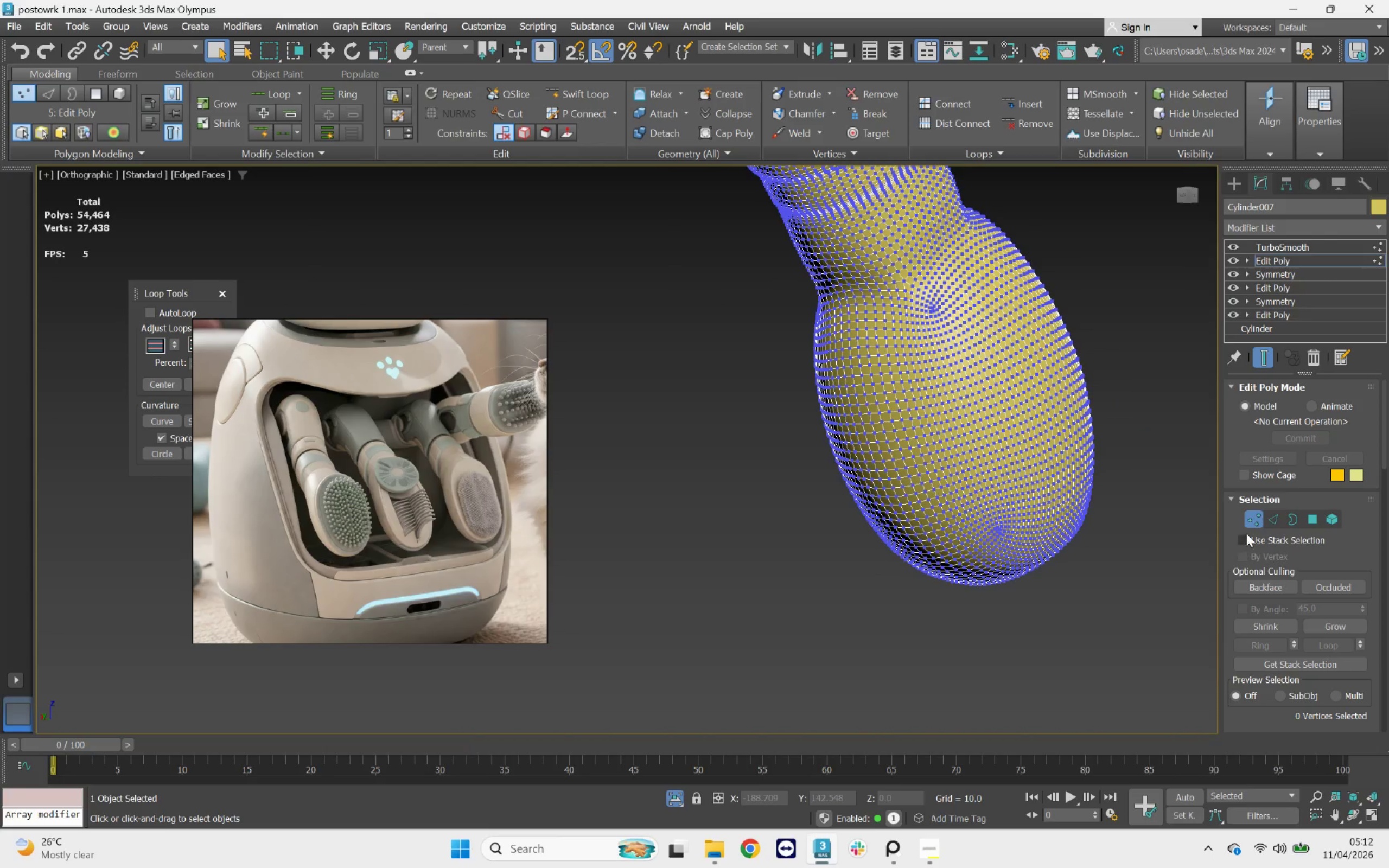 
scroll: coordinate [1001, 520], scroll_direction: down, amount: 4.0
 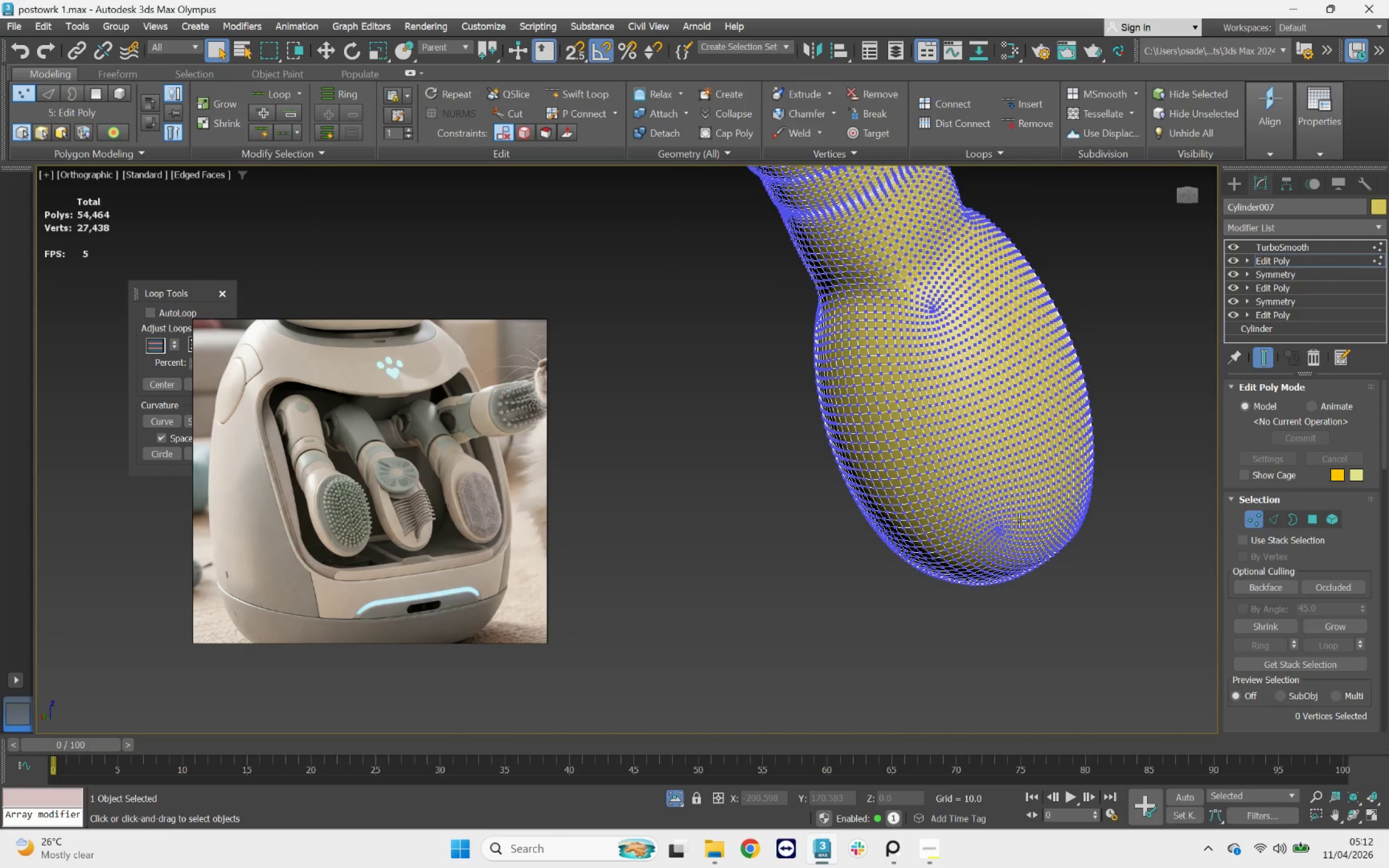 
left_click([1251, 520])
 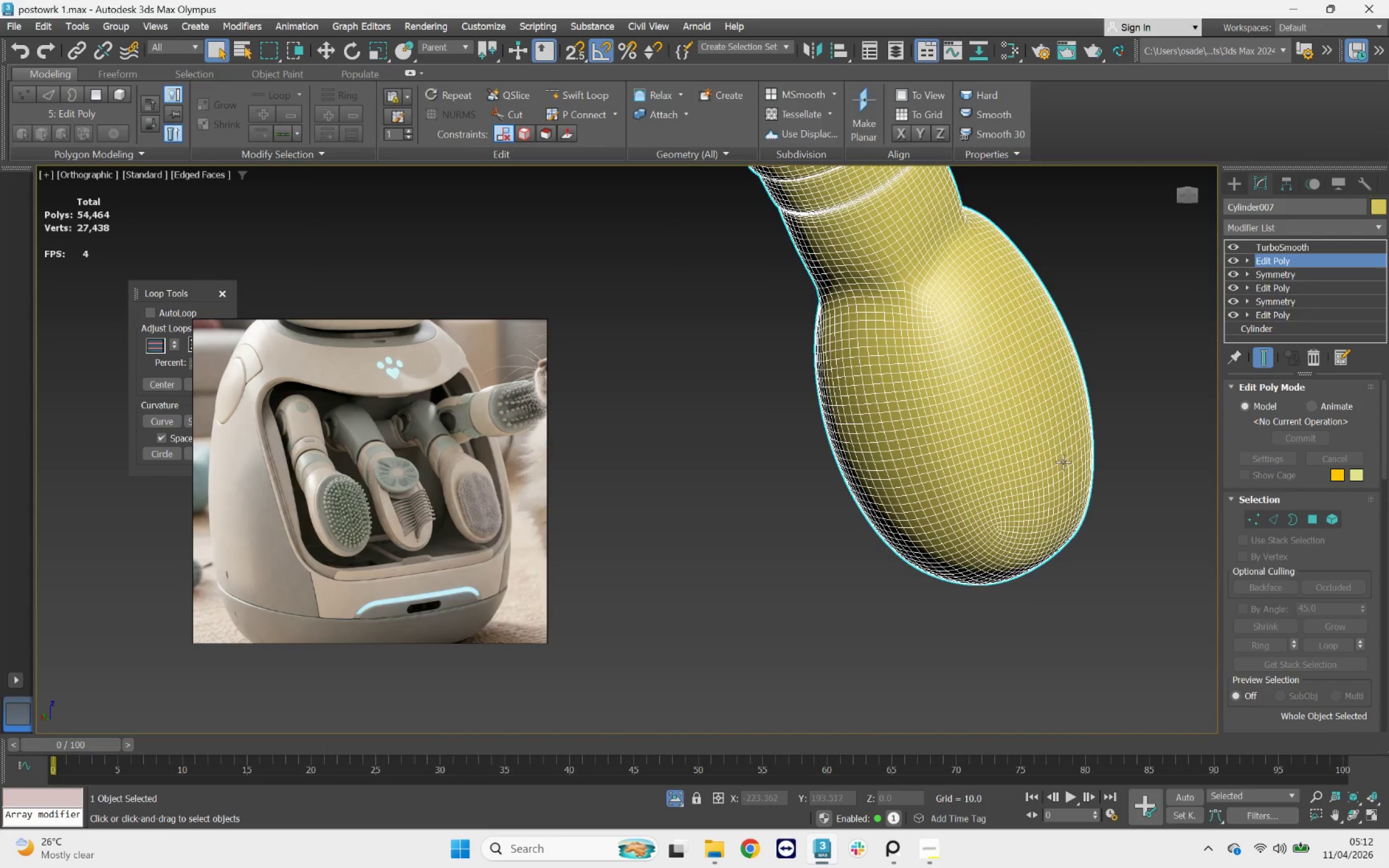 
hold_key(key=AltLeft, duration=2.18)
 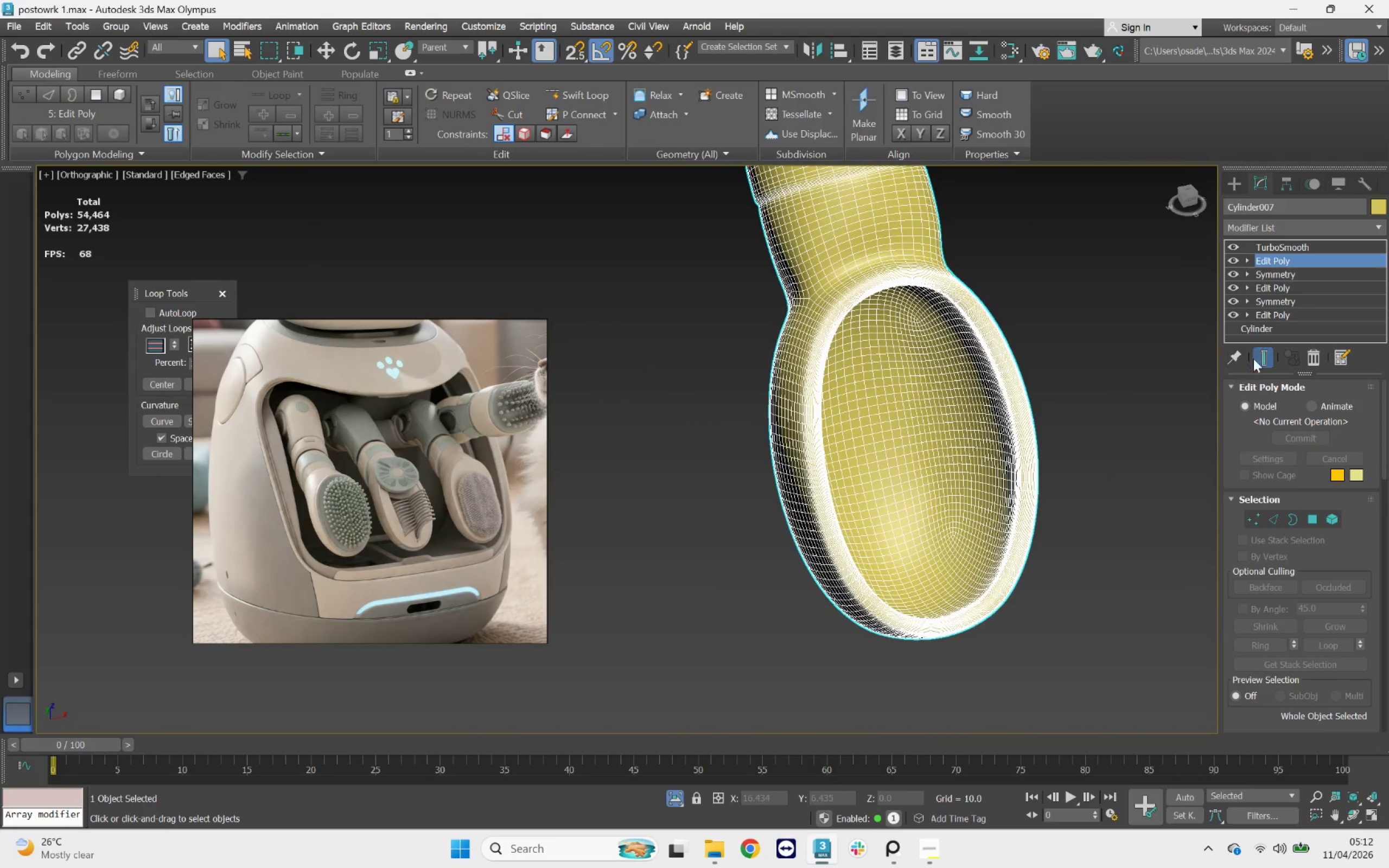 
left_click([1265, 355])
 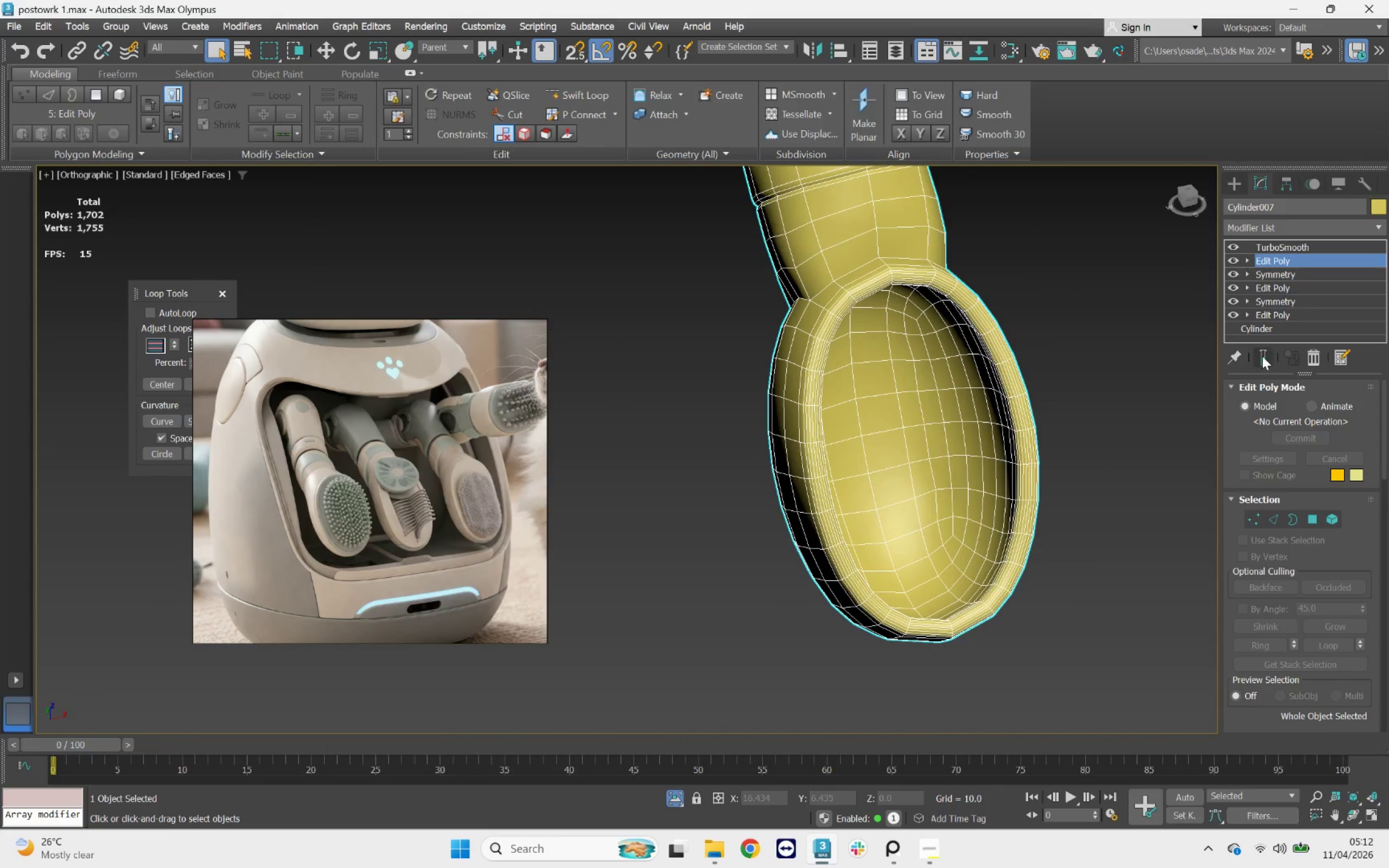 
hold_key(key=AltLeft, duration=0.56)
 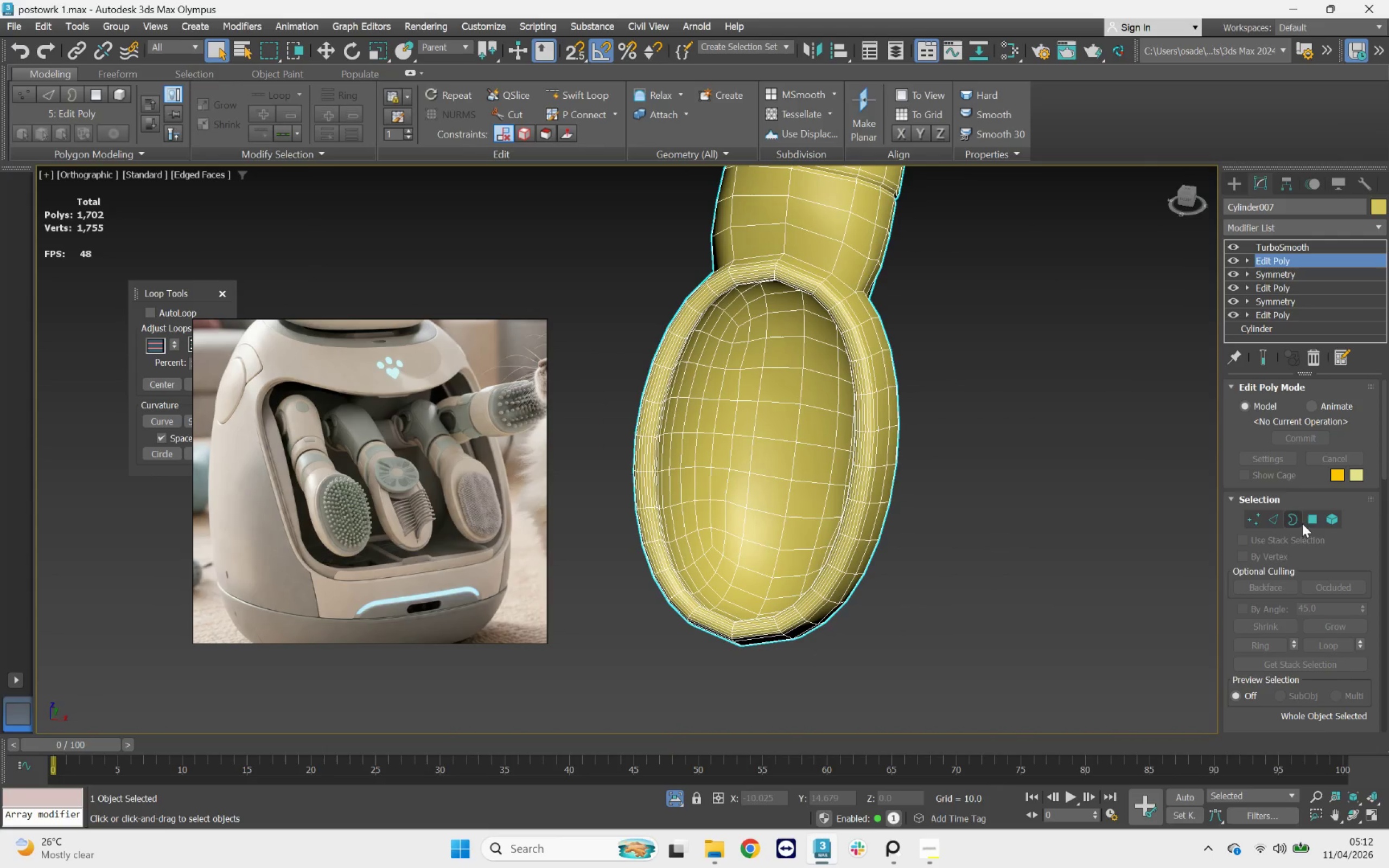 
left_click([1313, 519])
 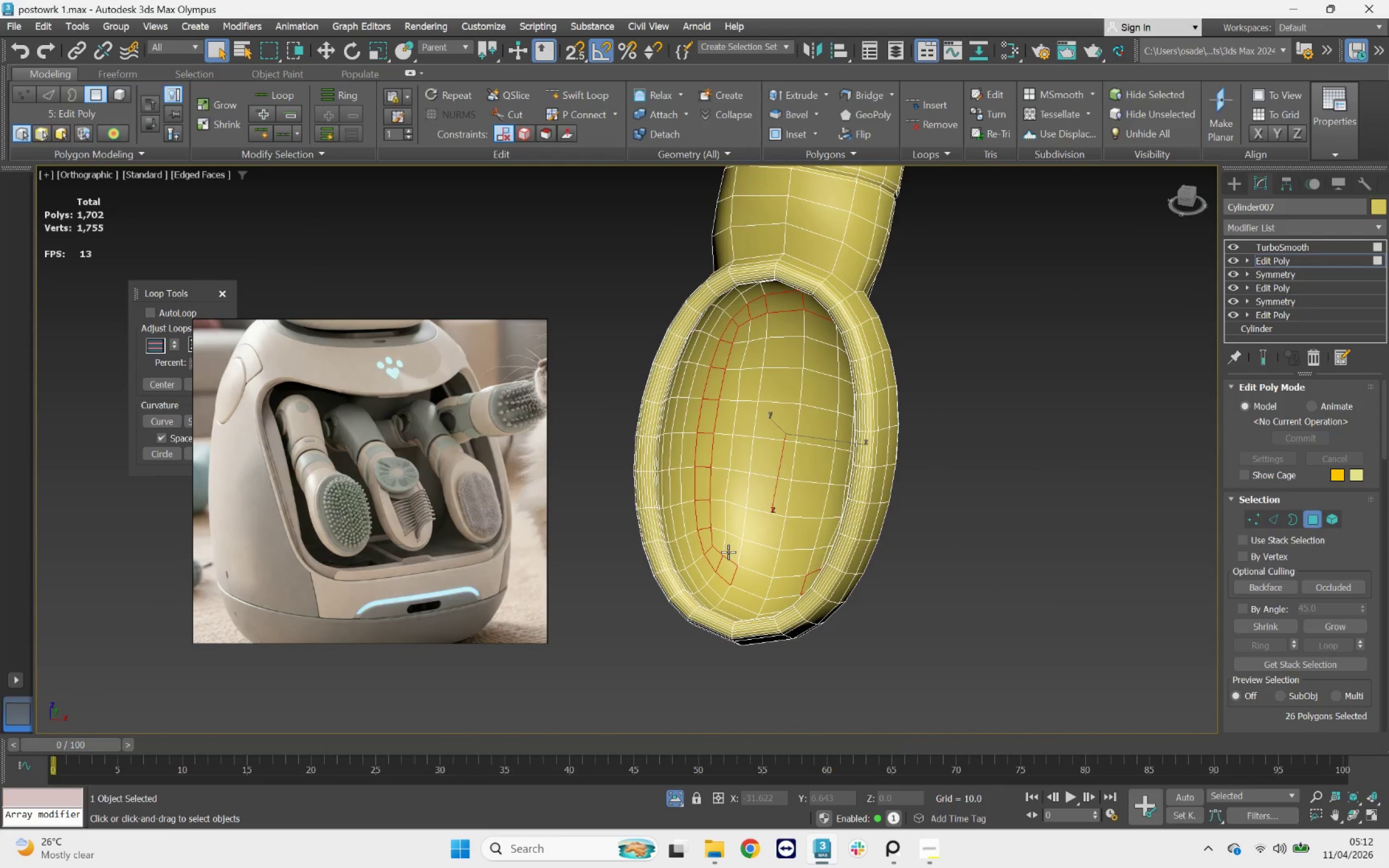 
key(F2)
 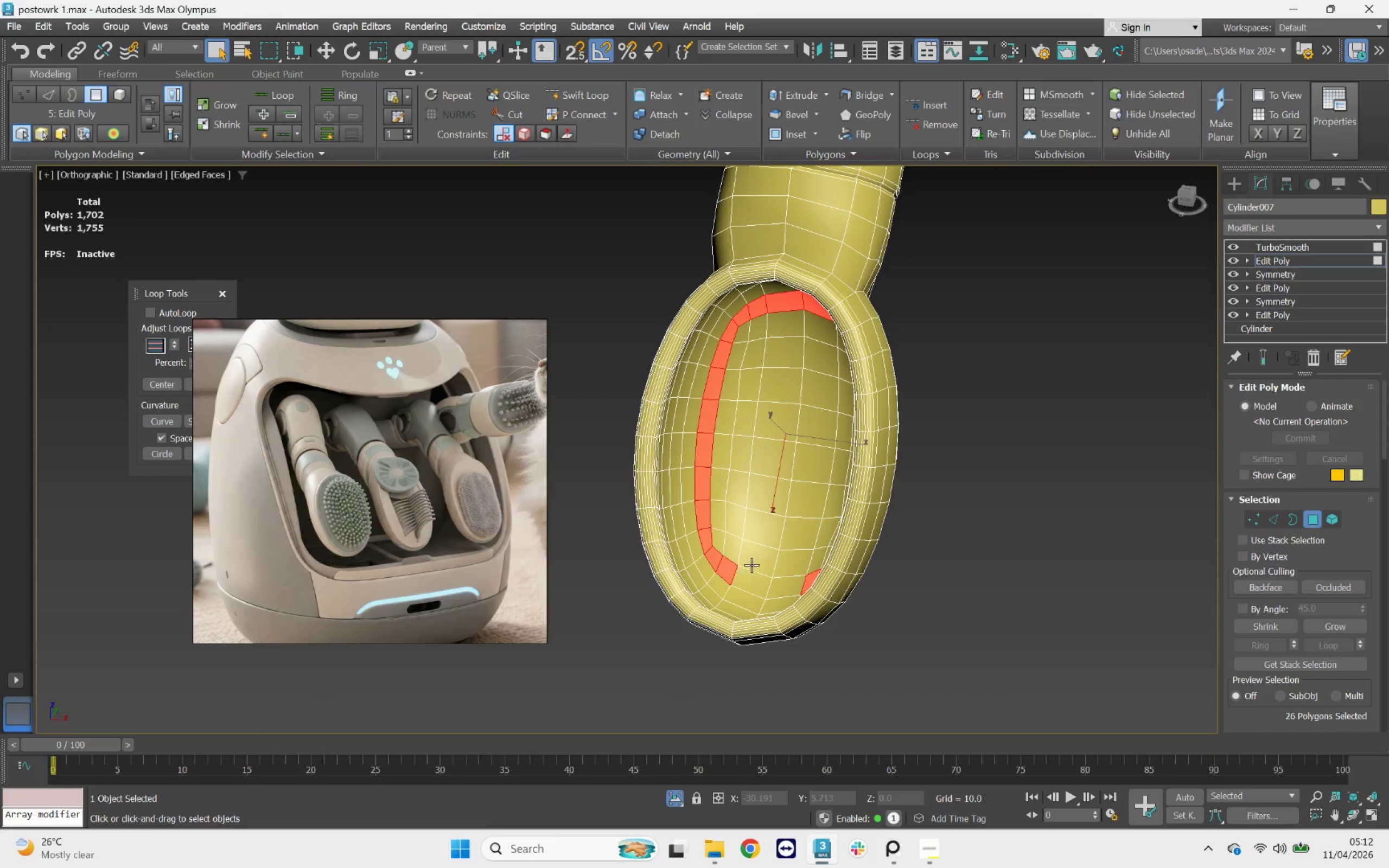 
left_click([752, 578])
 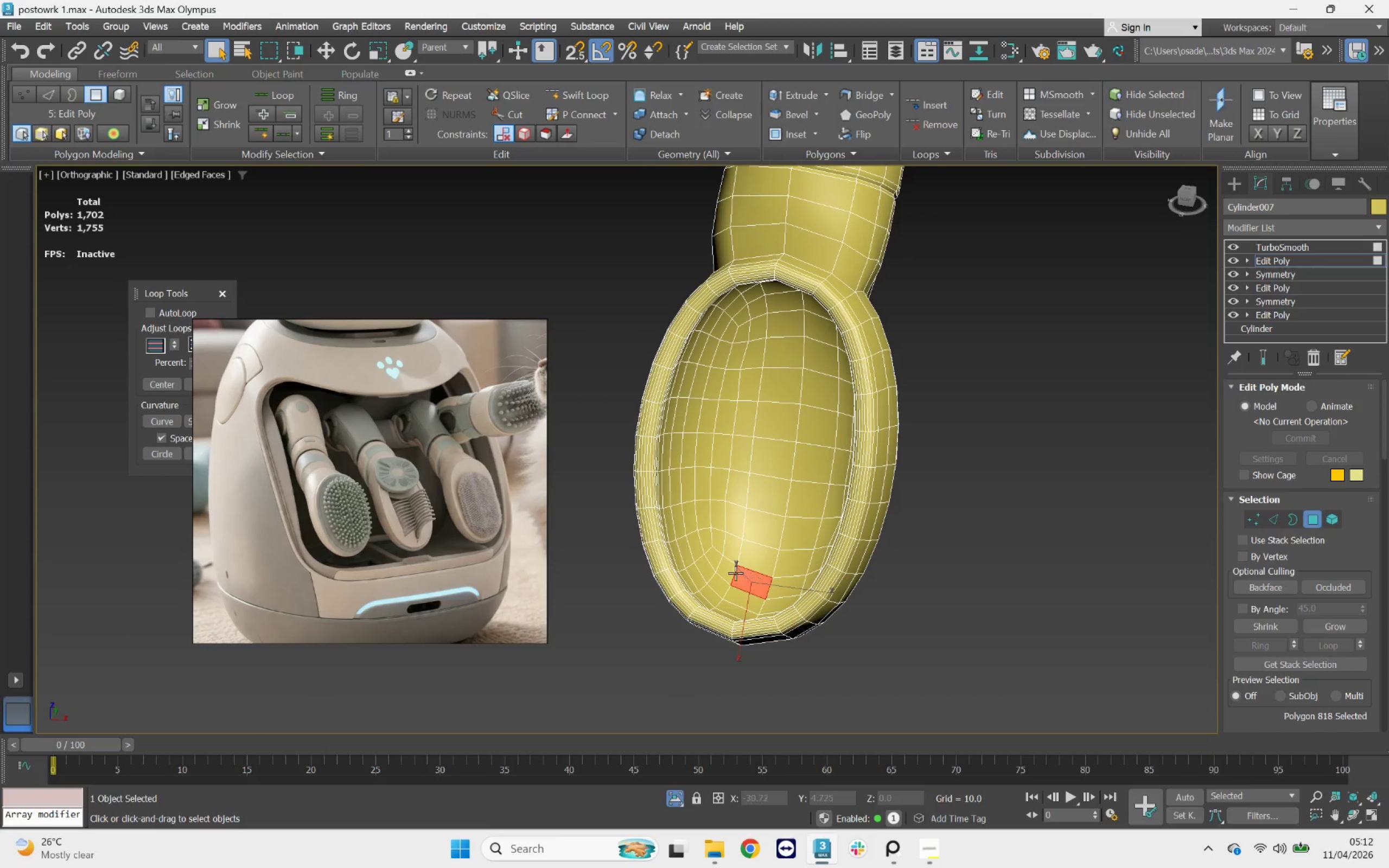 
hold_key(key=ControlLeft, duration=0.85)
triple_click([730, 570])
 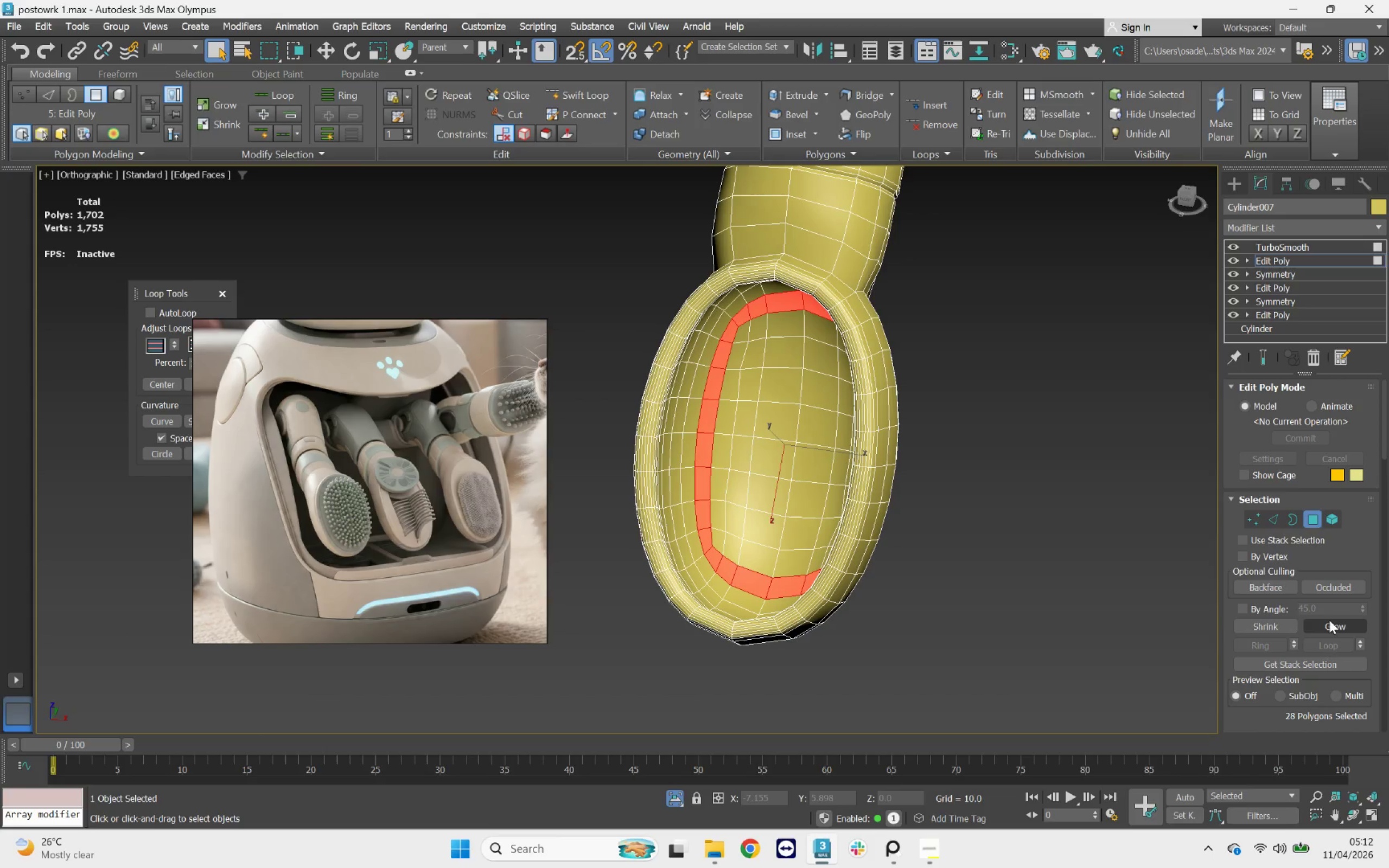 
double_click([1327, 625])
 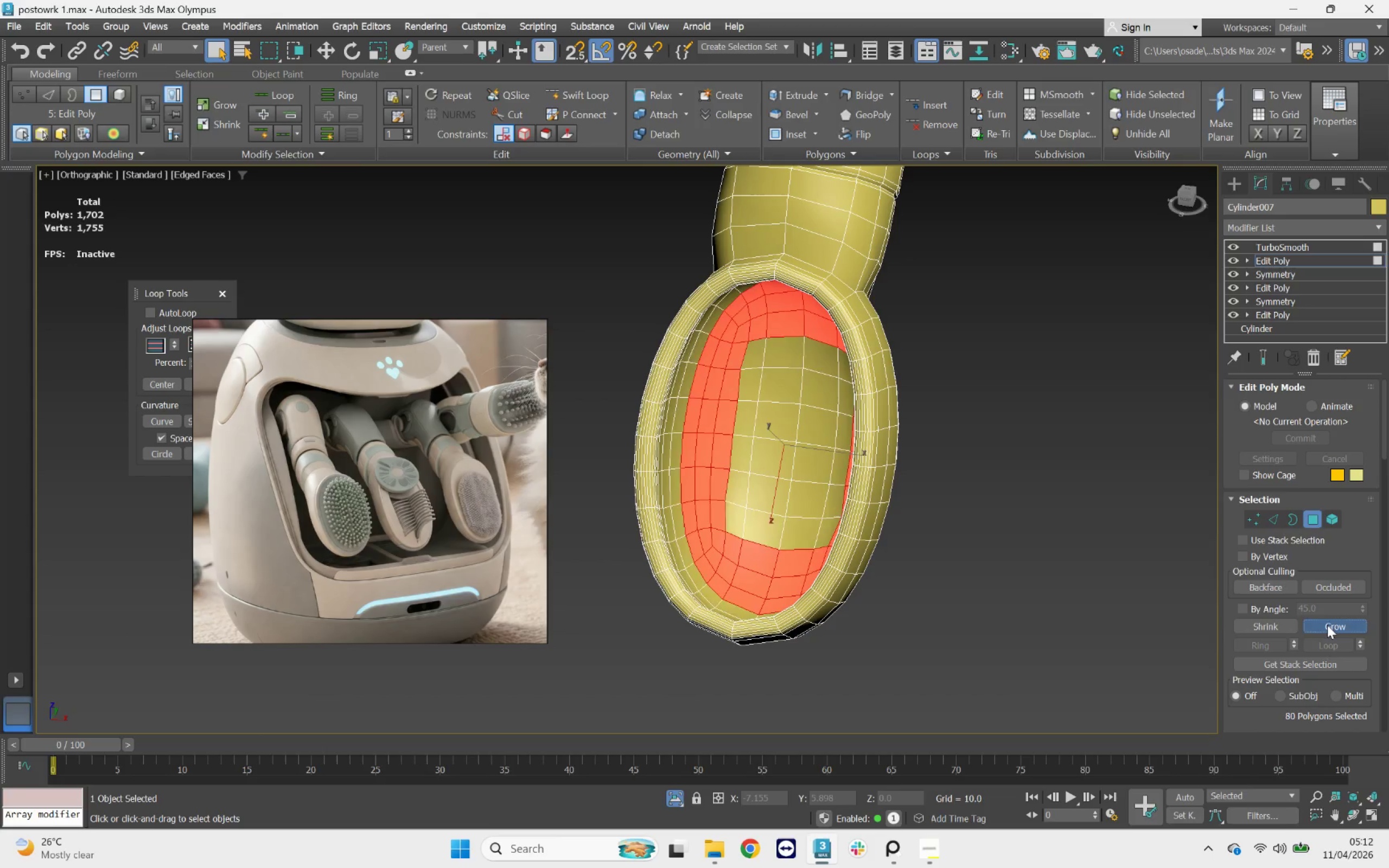 
triple_click([1327, 625])
 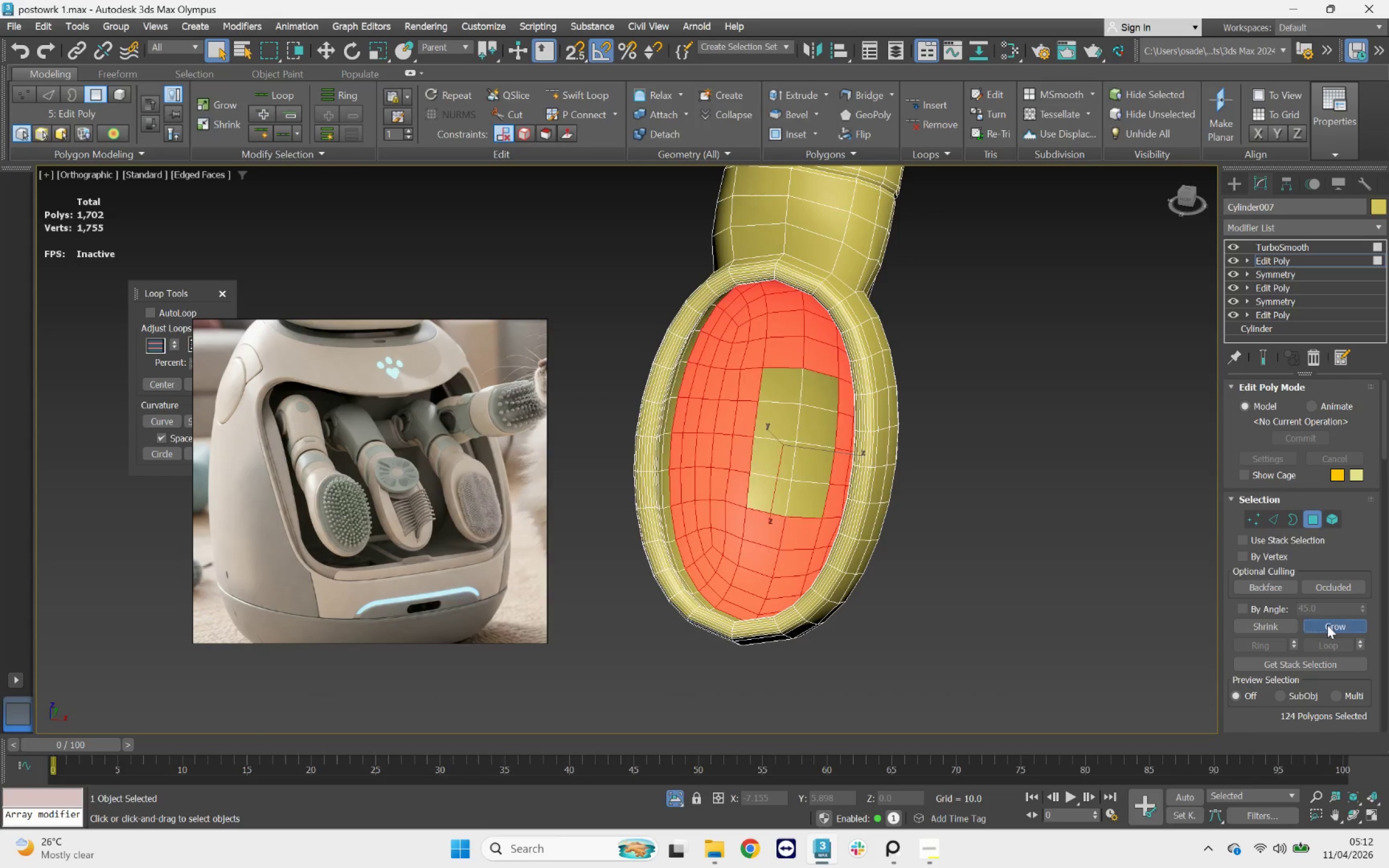 
triple_click([1327, 625])
 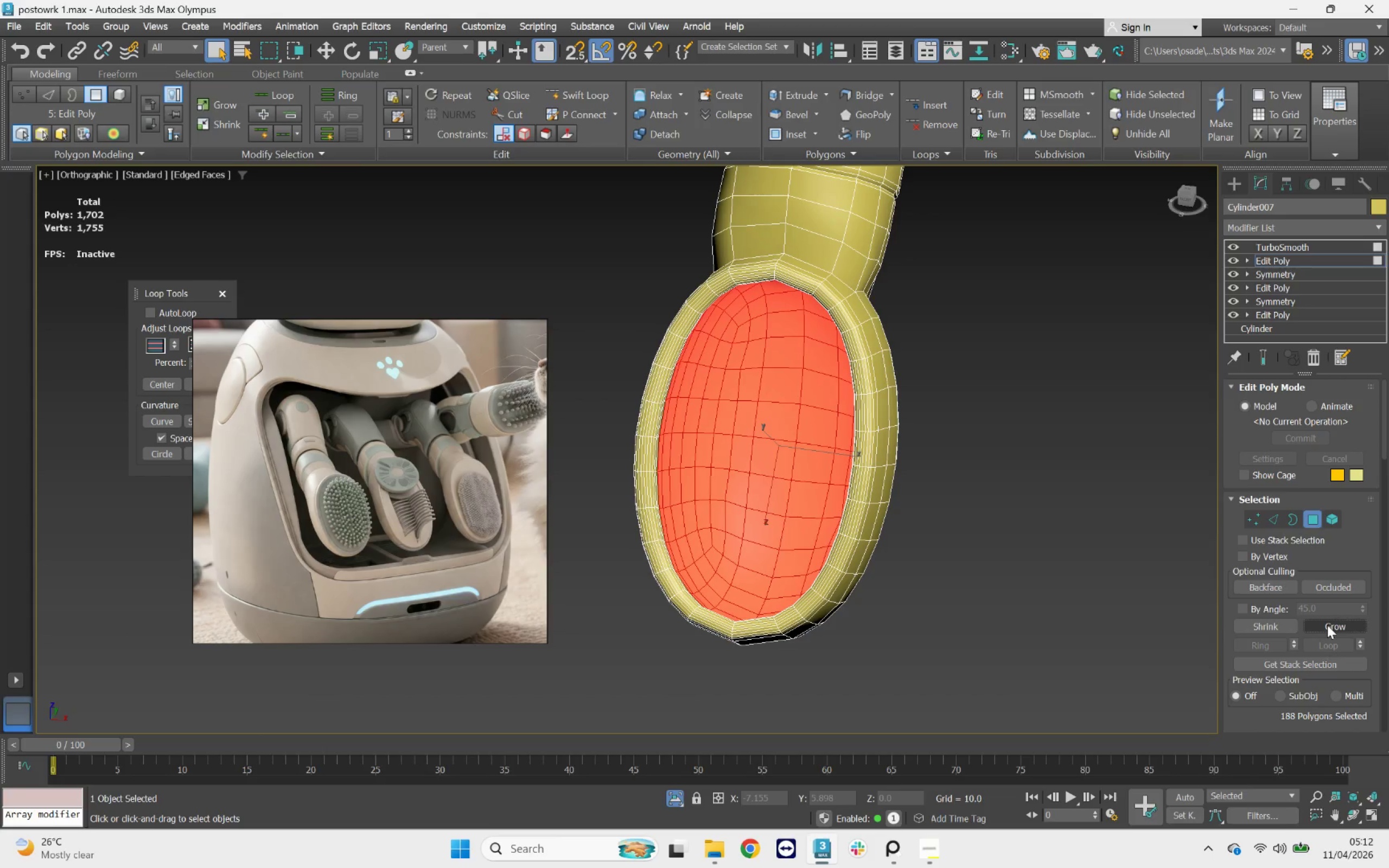 
double_click([1327, 625])
 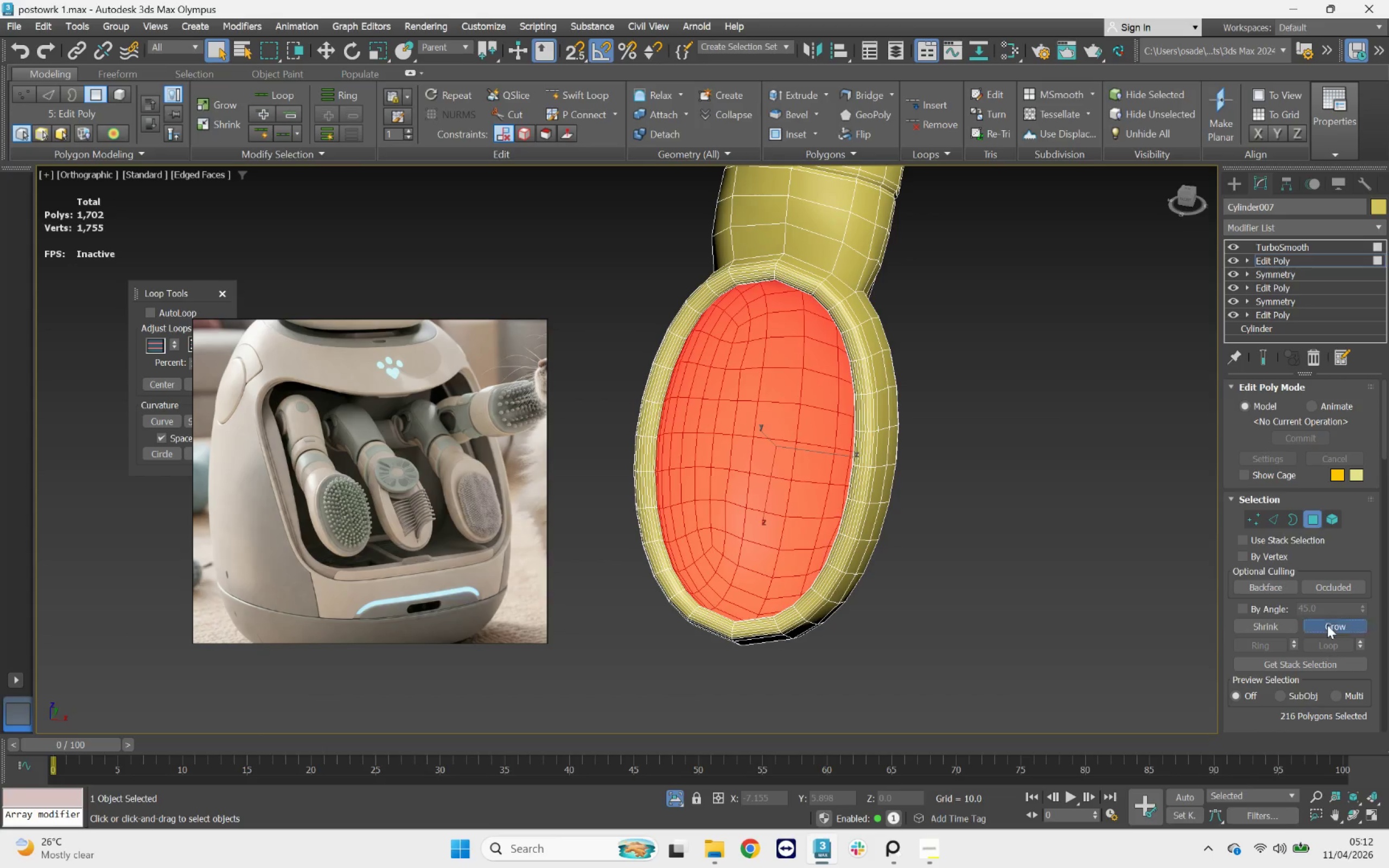 
triple_click([1327, 625])
 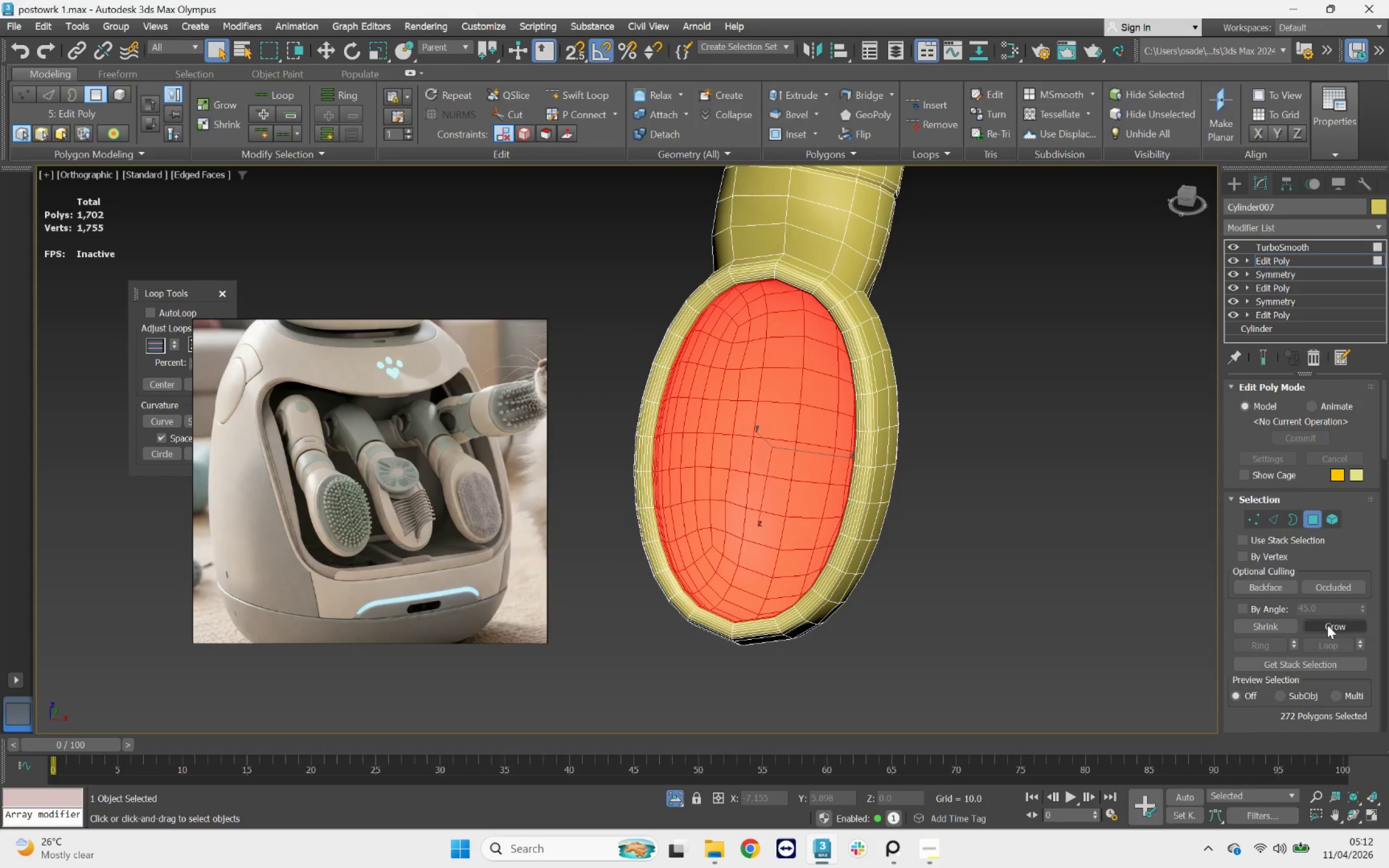 
triple_click([1327, 625])
 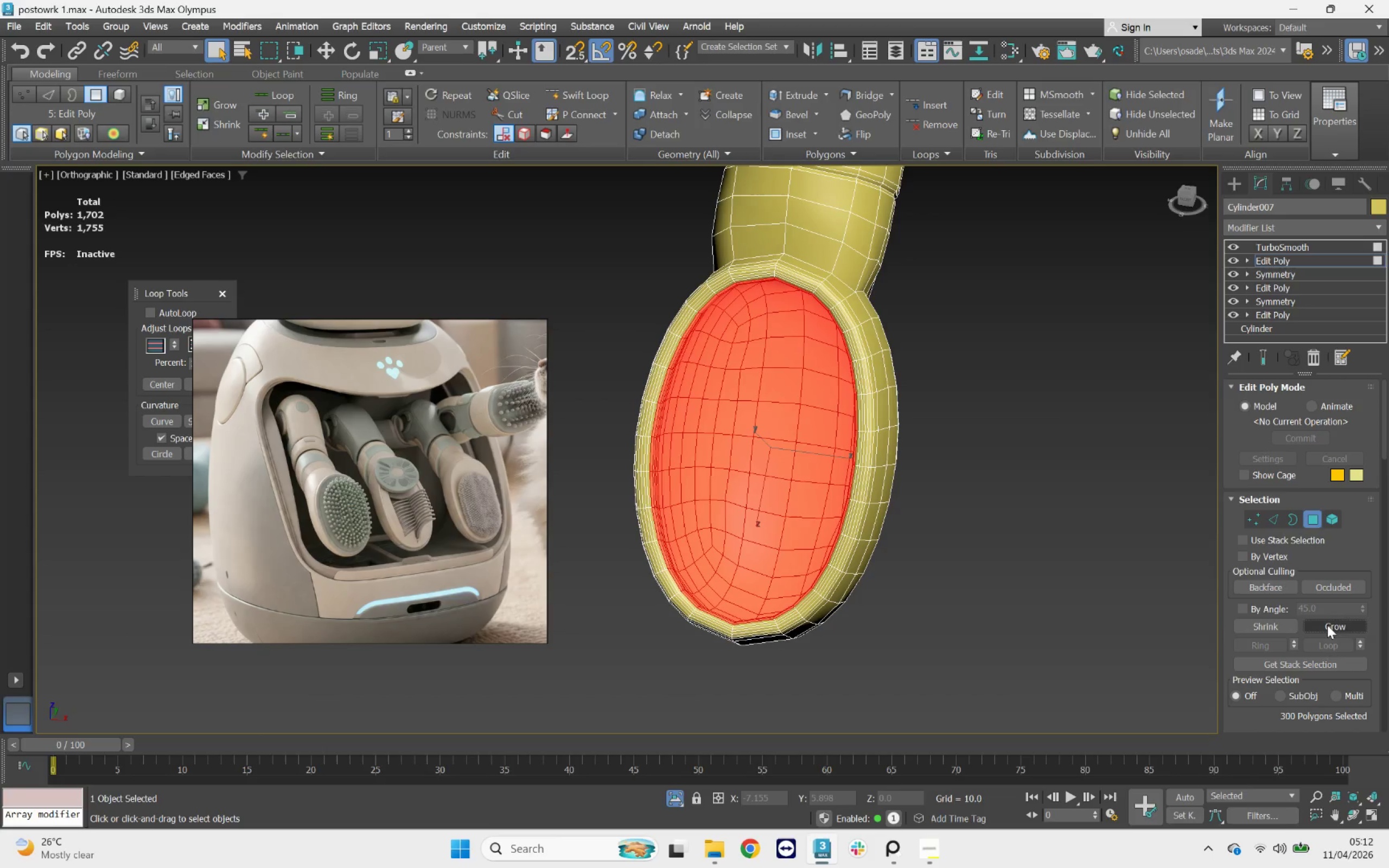 
triple_click([1327, 625])
 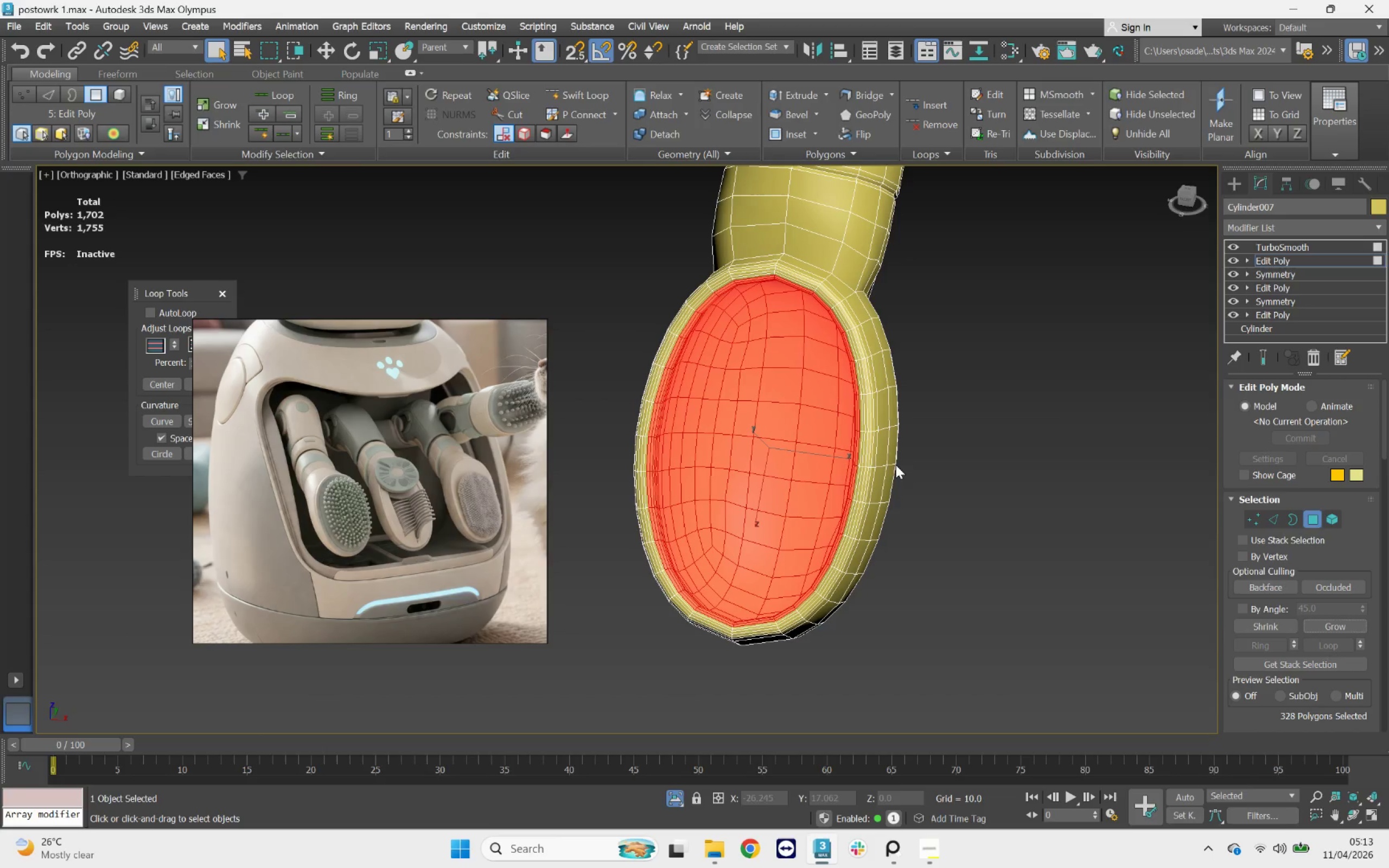 
hold_key(key=AltLeft, duration=1.17)
 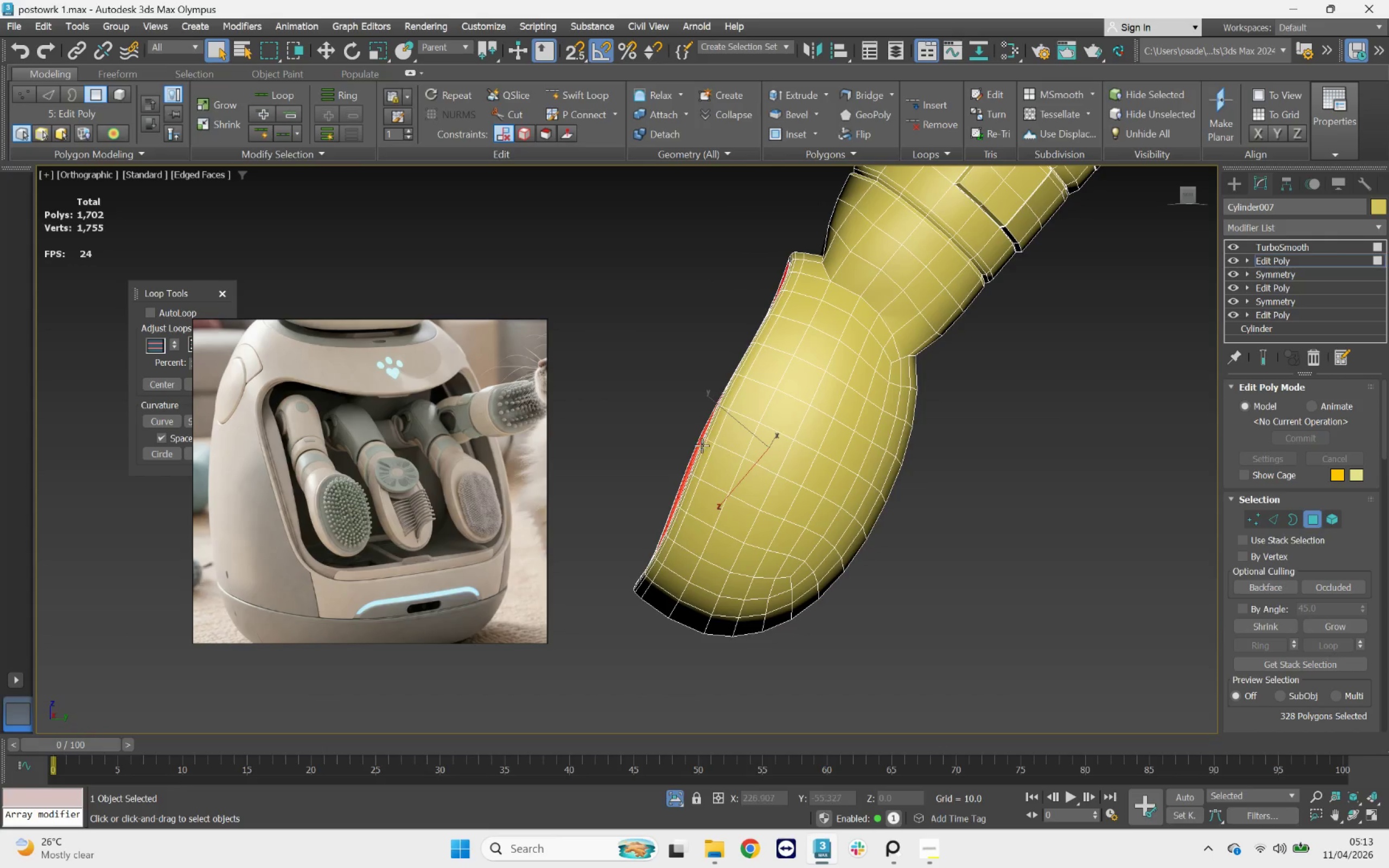 
scroll: coordinate [693, 454], scroll_direction: up, amount: 2.0
 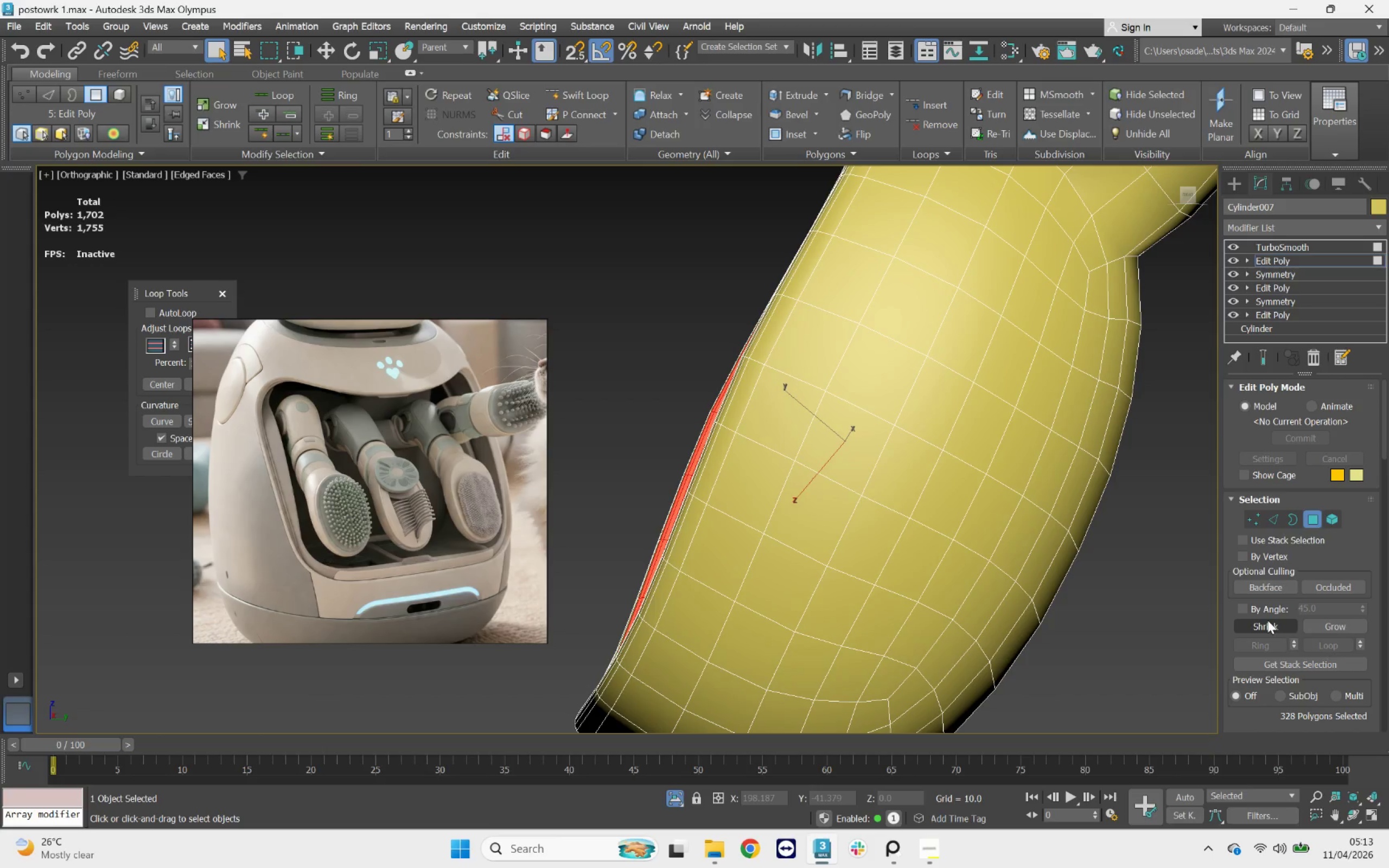 
left_click([1271, 622])
 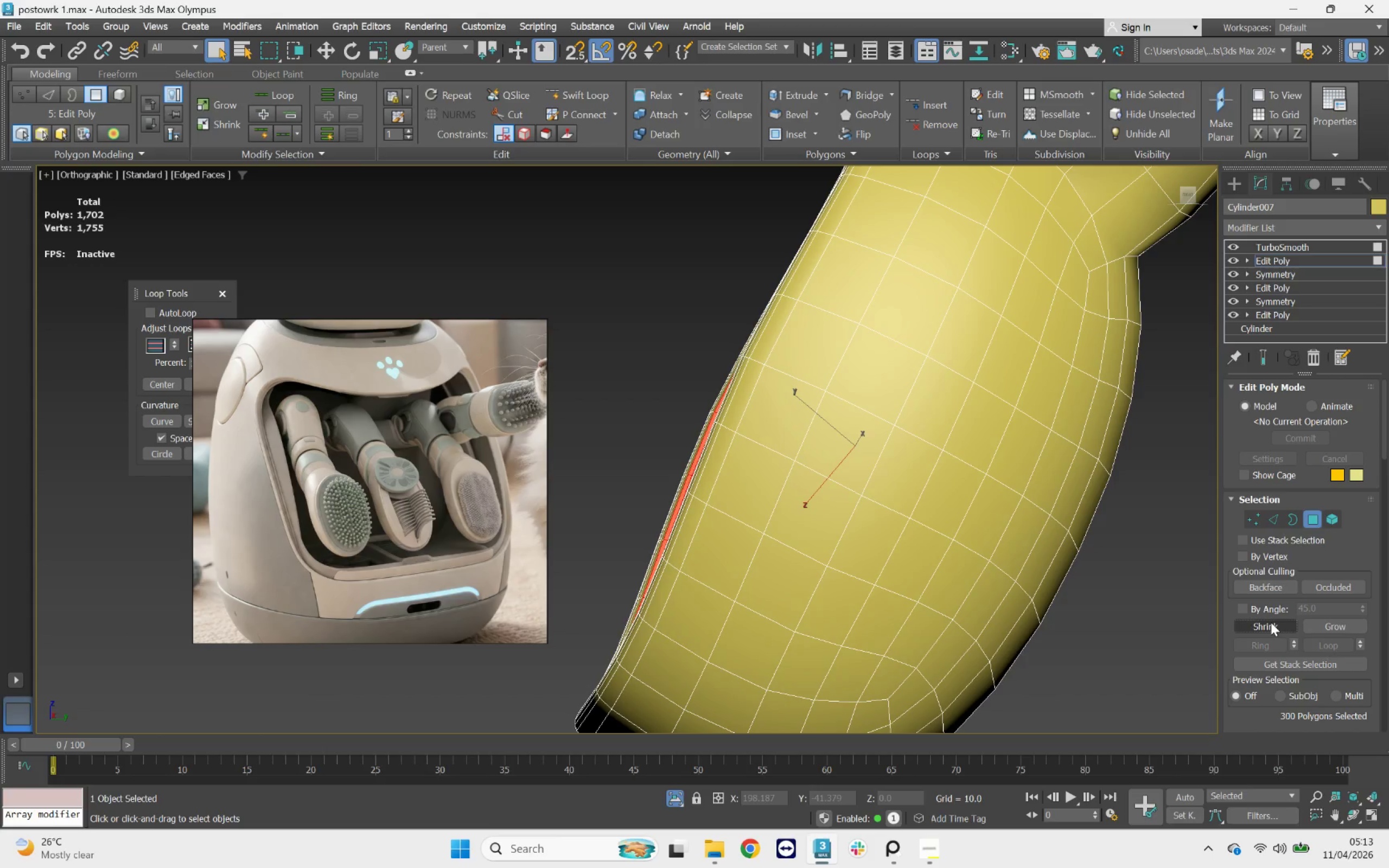 
hold_key(key=AltLeft, duration=1.66)
 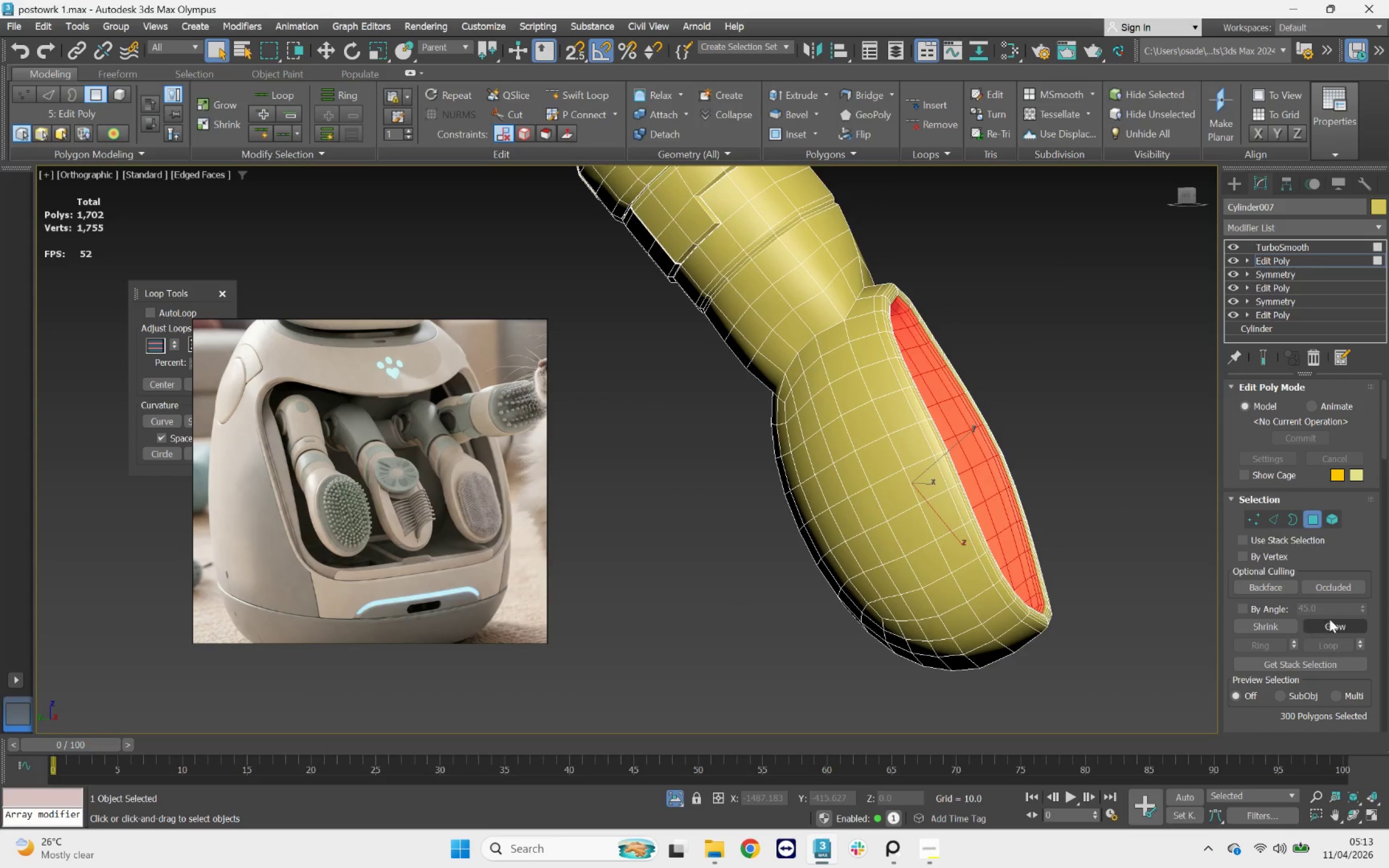 
scroll: coordinate [1372, 668], scroll_direction: down, amount: 12.0
 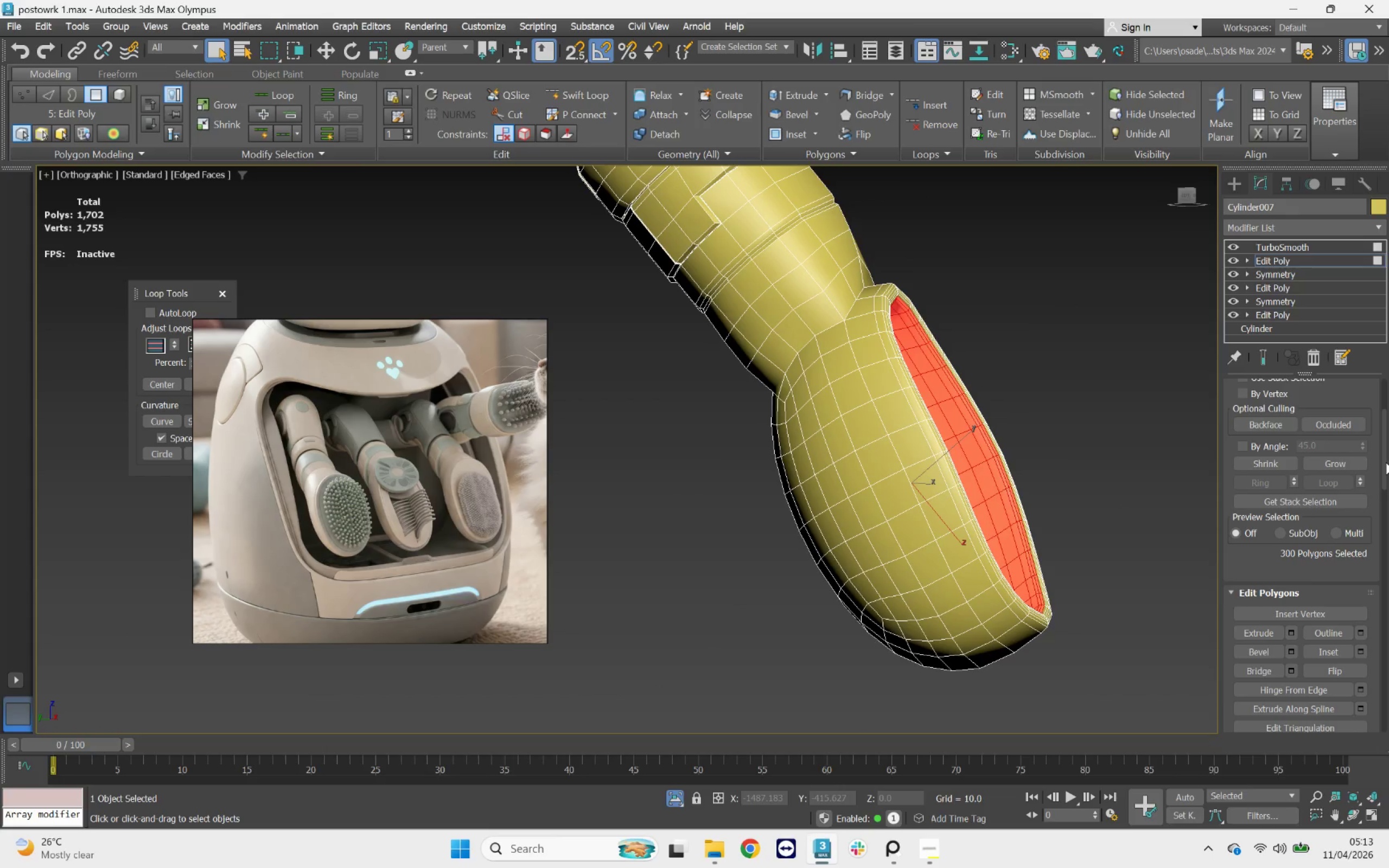 
left_click_drag(start_coordinate=[1382, 457], to_coordinate=[1388, 613])
 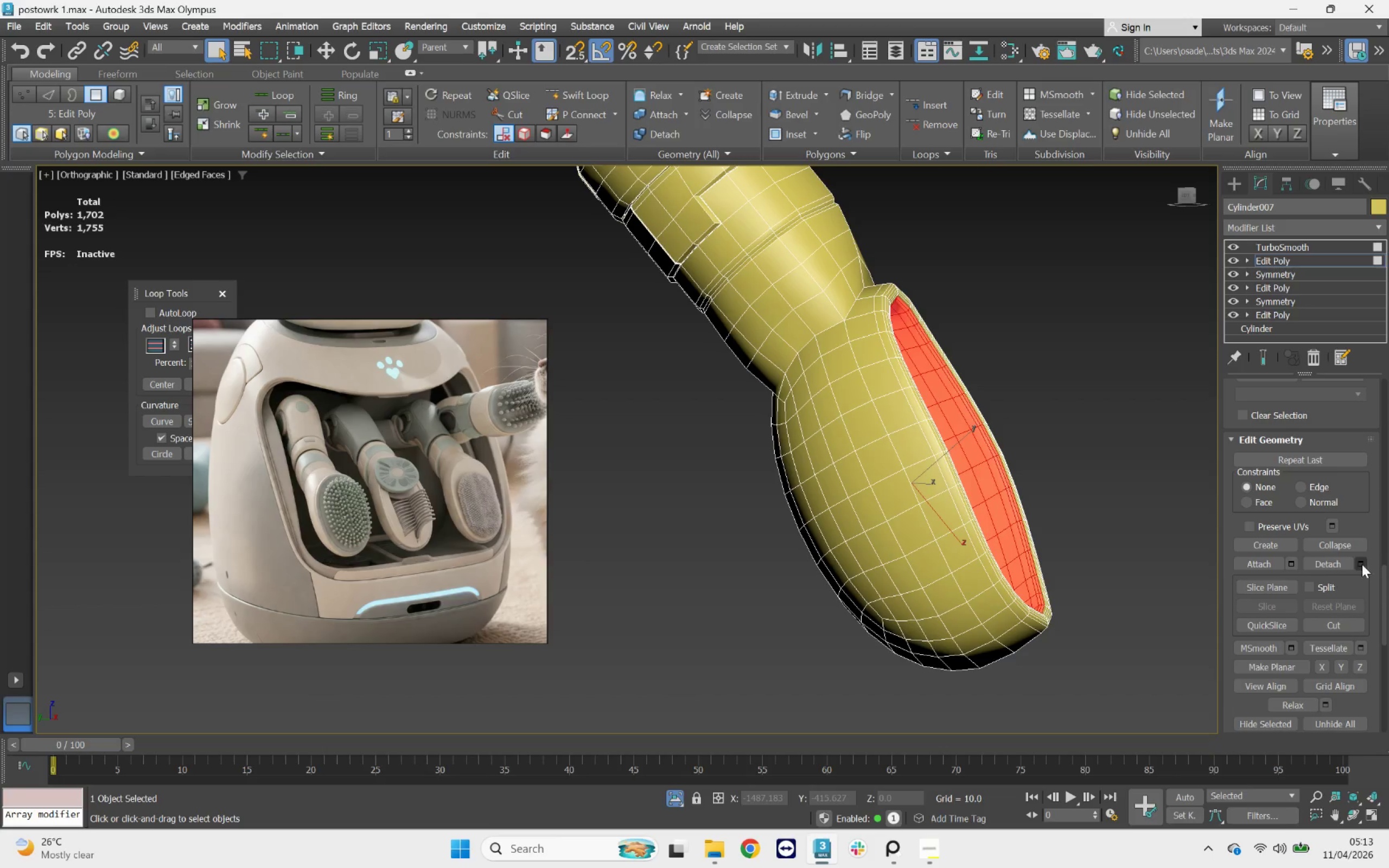 
left_click([1361, 565])
 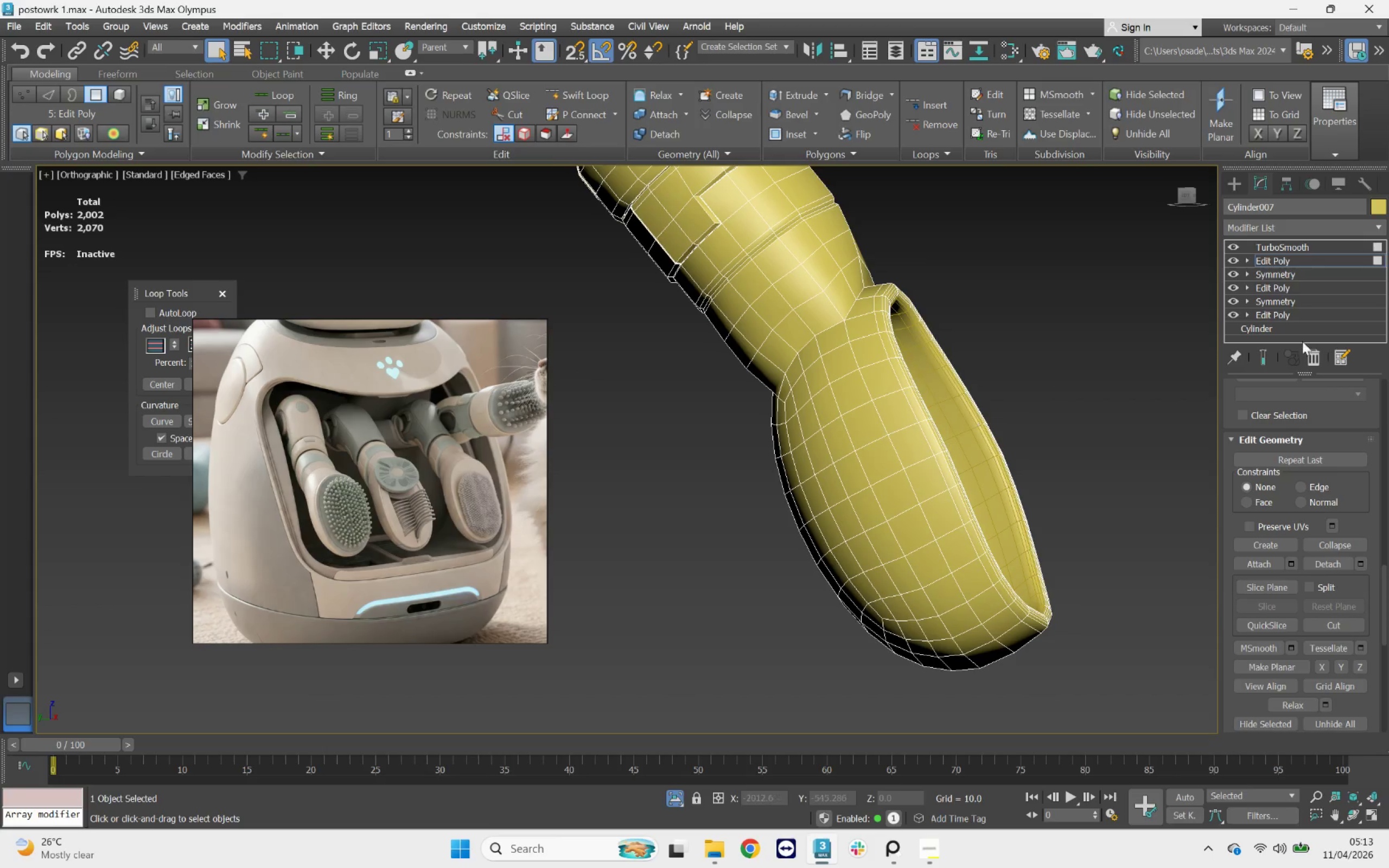 
wait(5.14)
 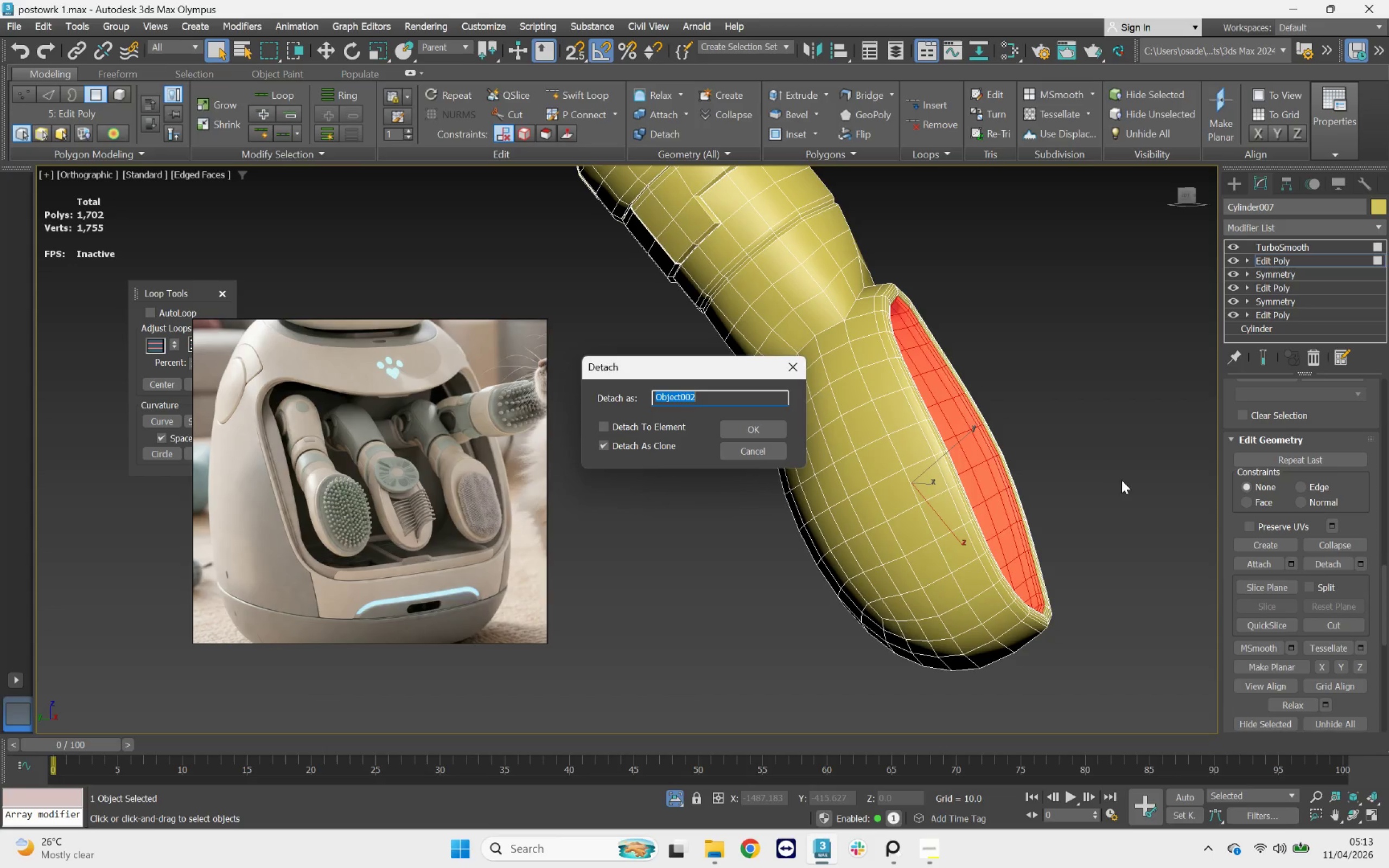 
key(4)
 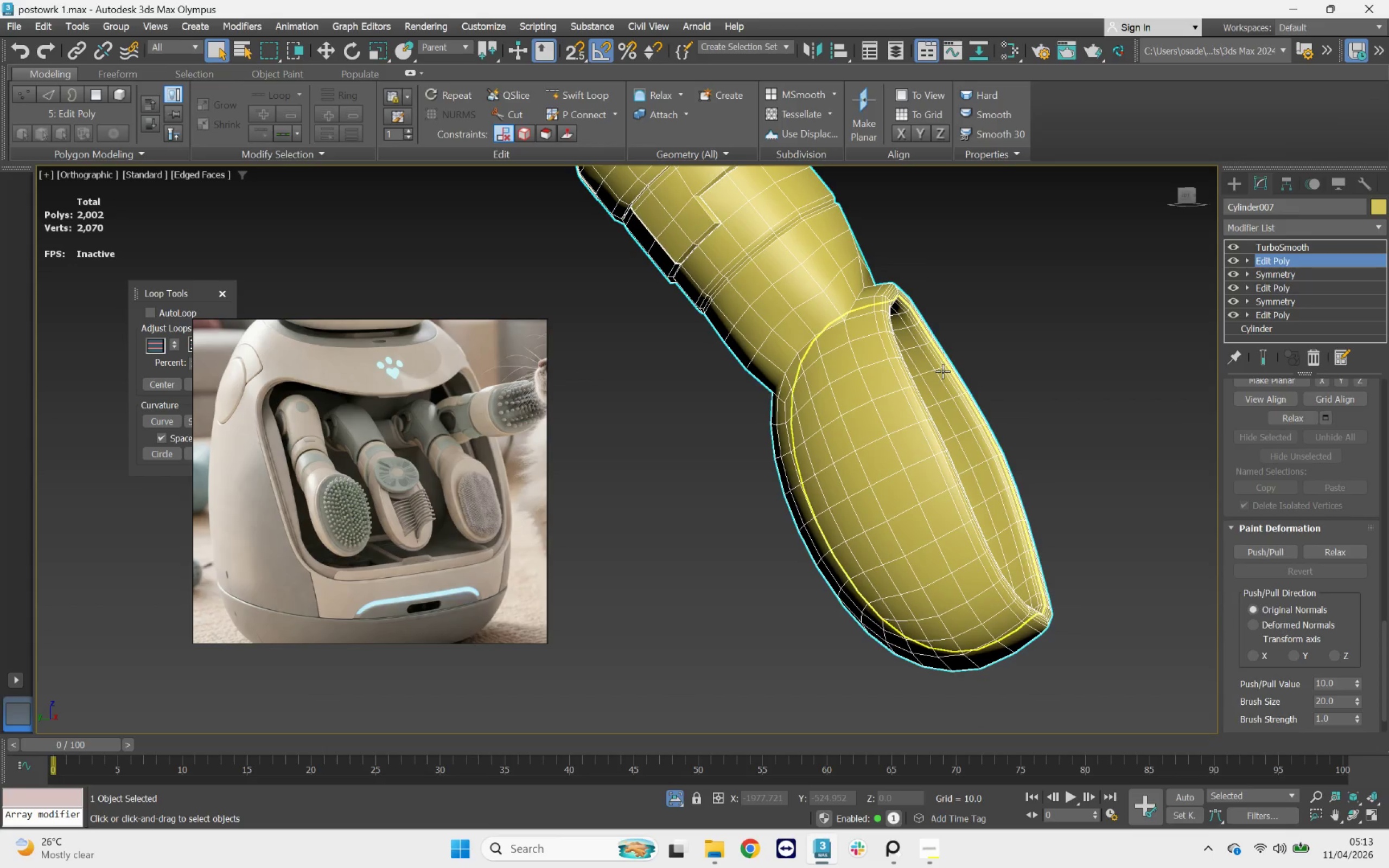 
left_click([942, 371])
 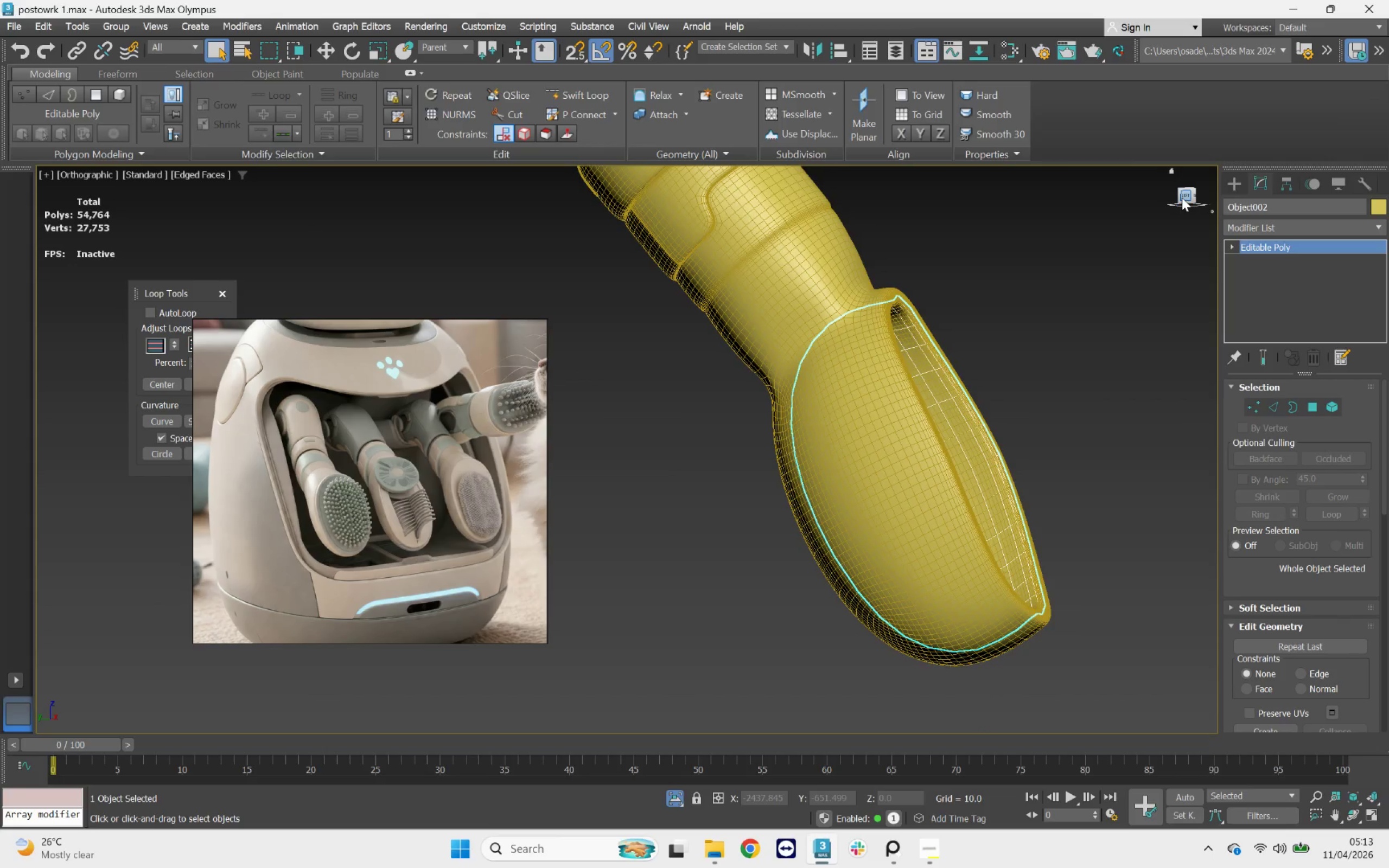 
scroll: coordinate [365, 518], scroll_direction: up, amount: 4.0
 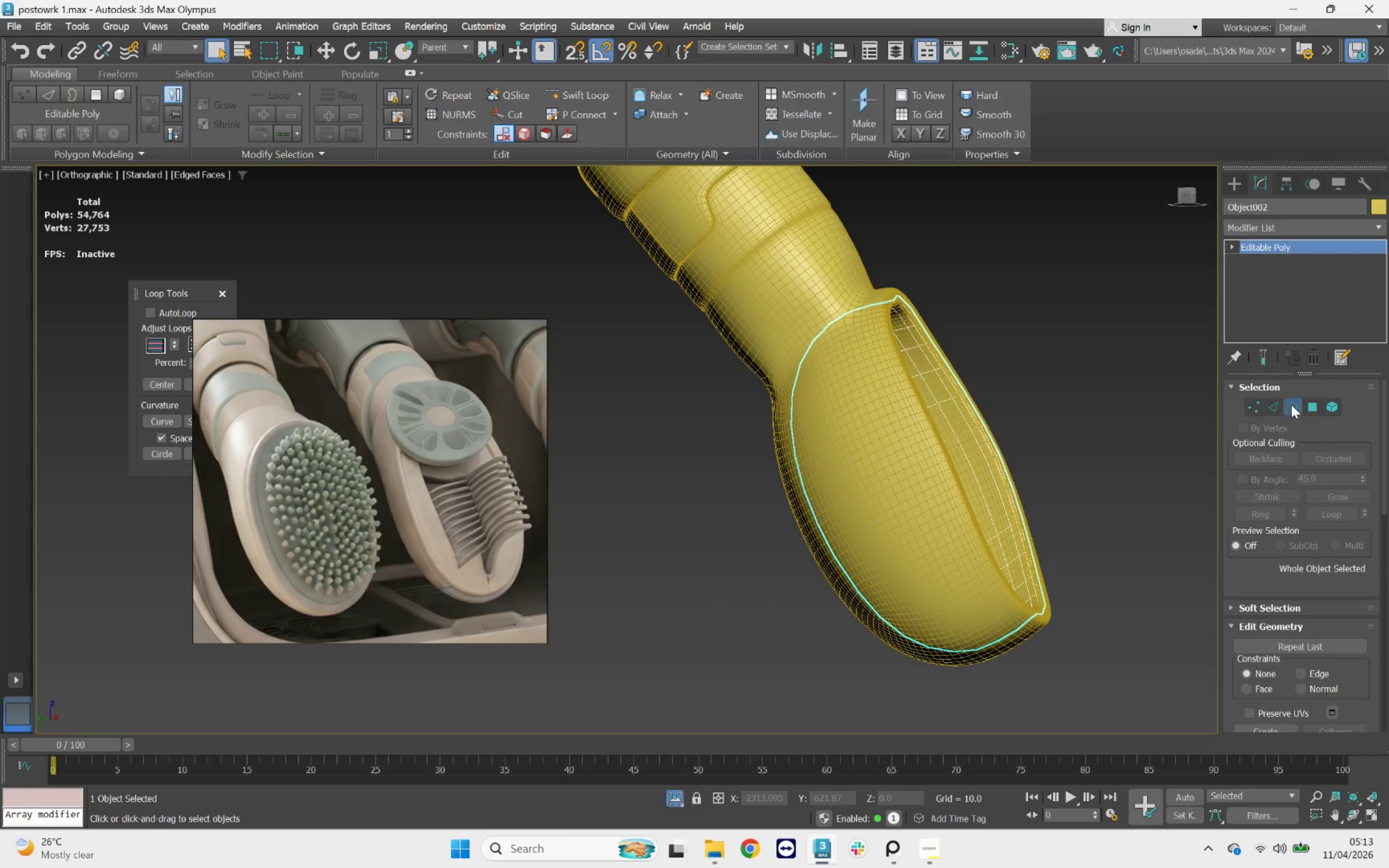 
left_click_drag(start_coordinate=[1080, 251], to_coordinate=[836, 648])
 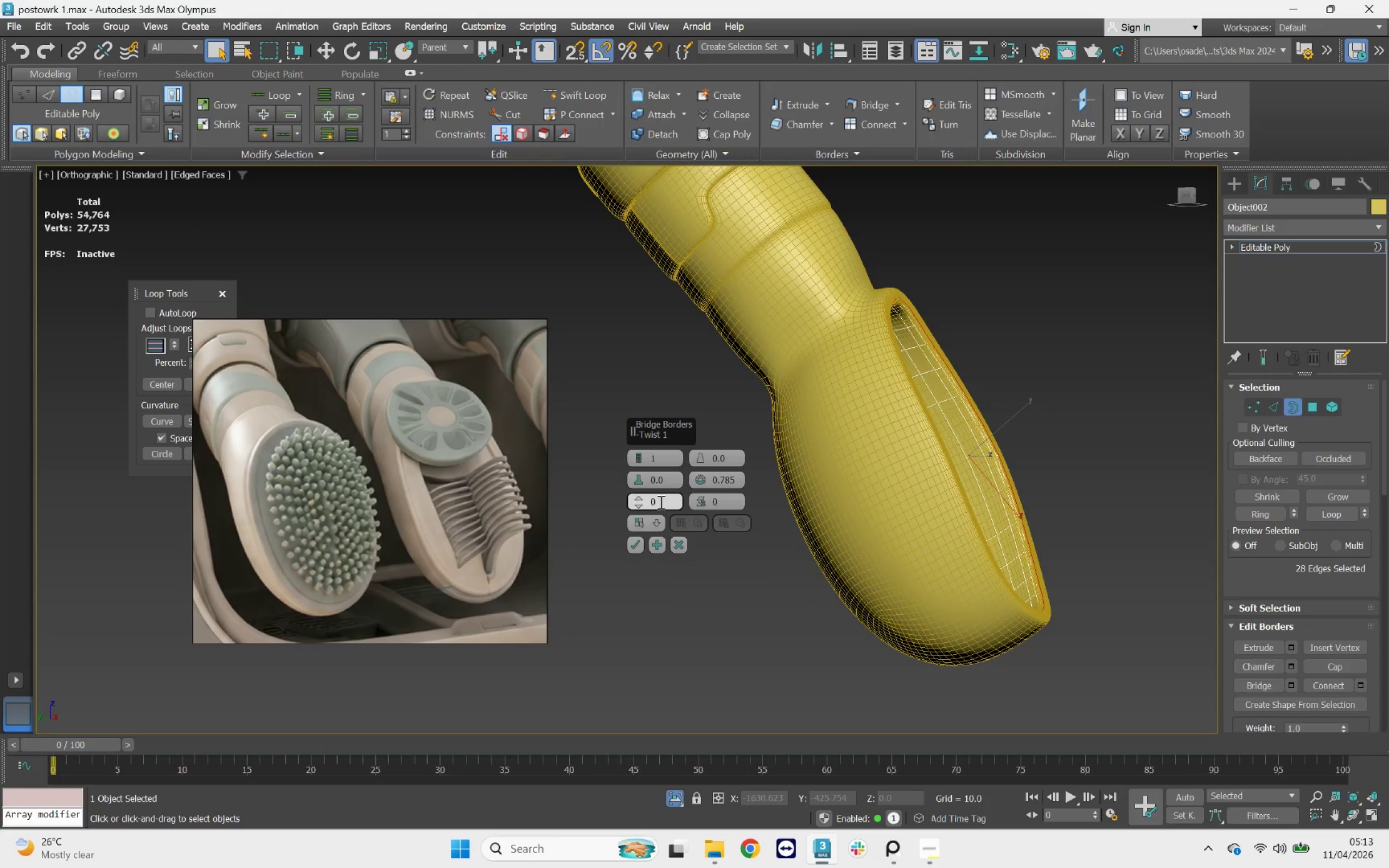 
left_click([681, 548])
 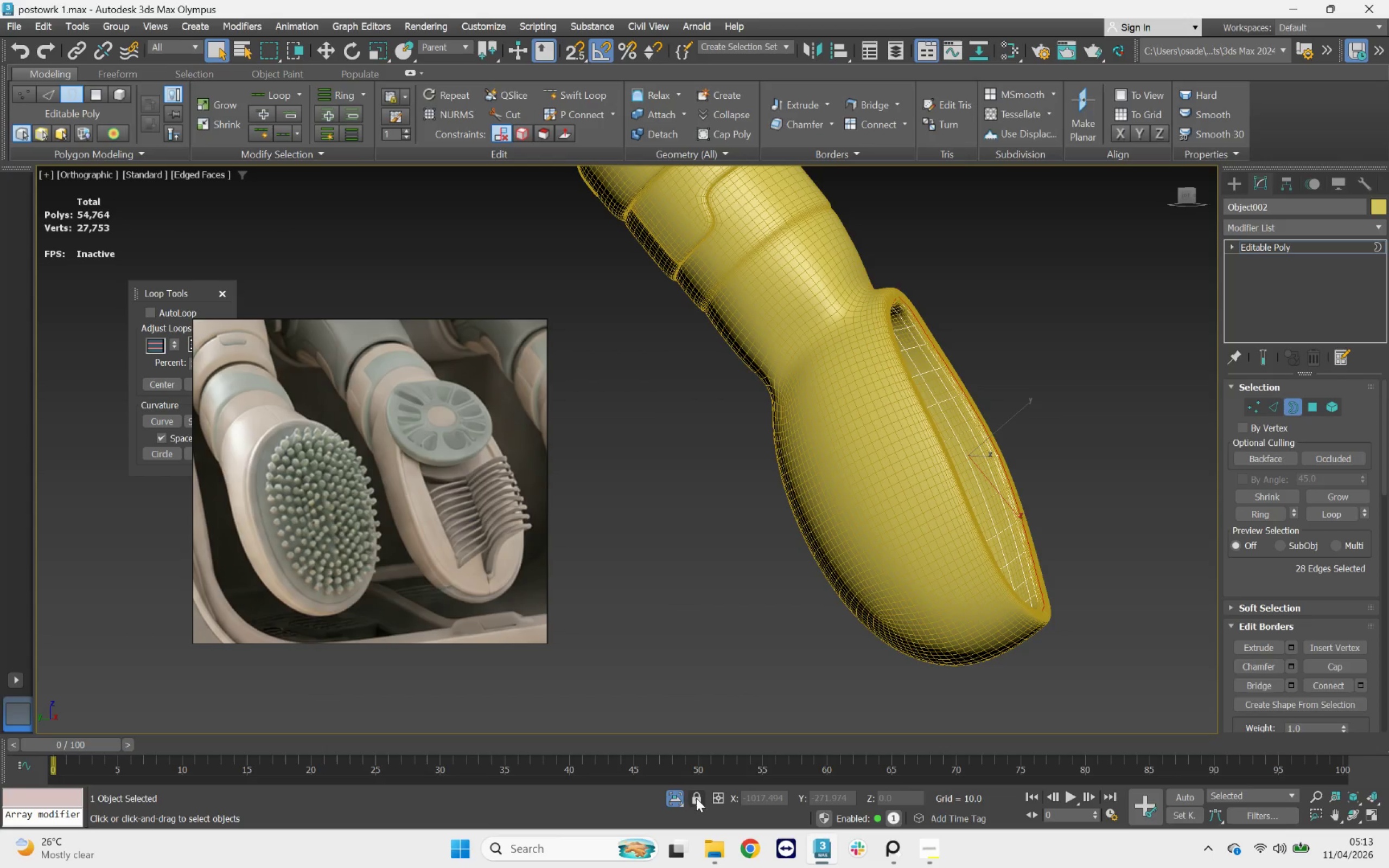 
left_click([679, 798])
 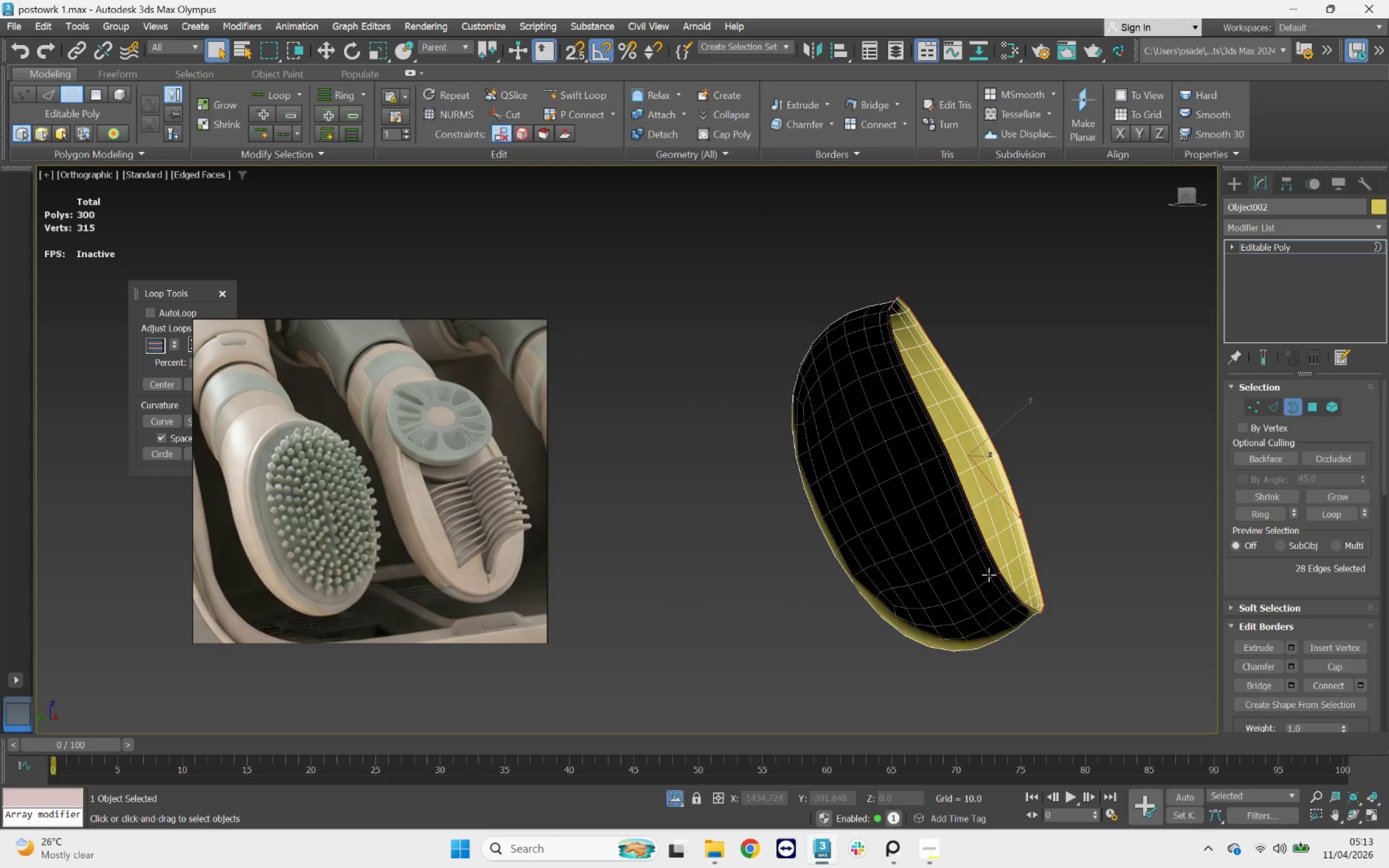 
hold_key(key=AltLeft, duration=0.97)
 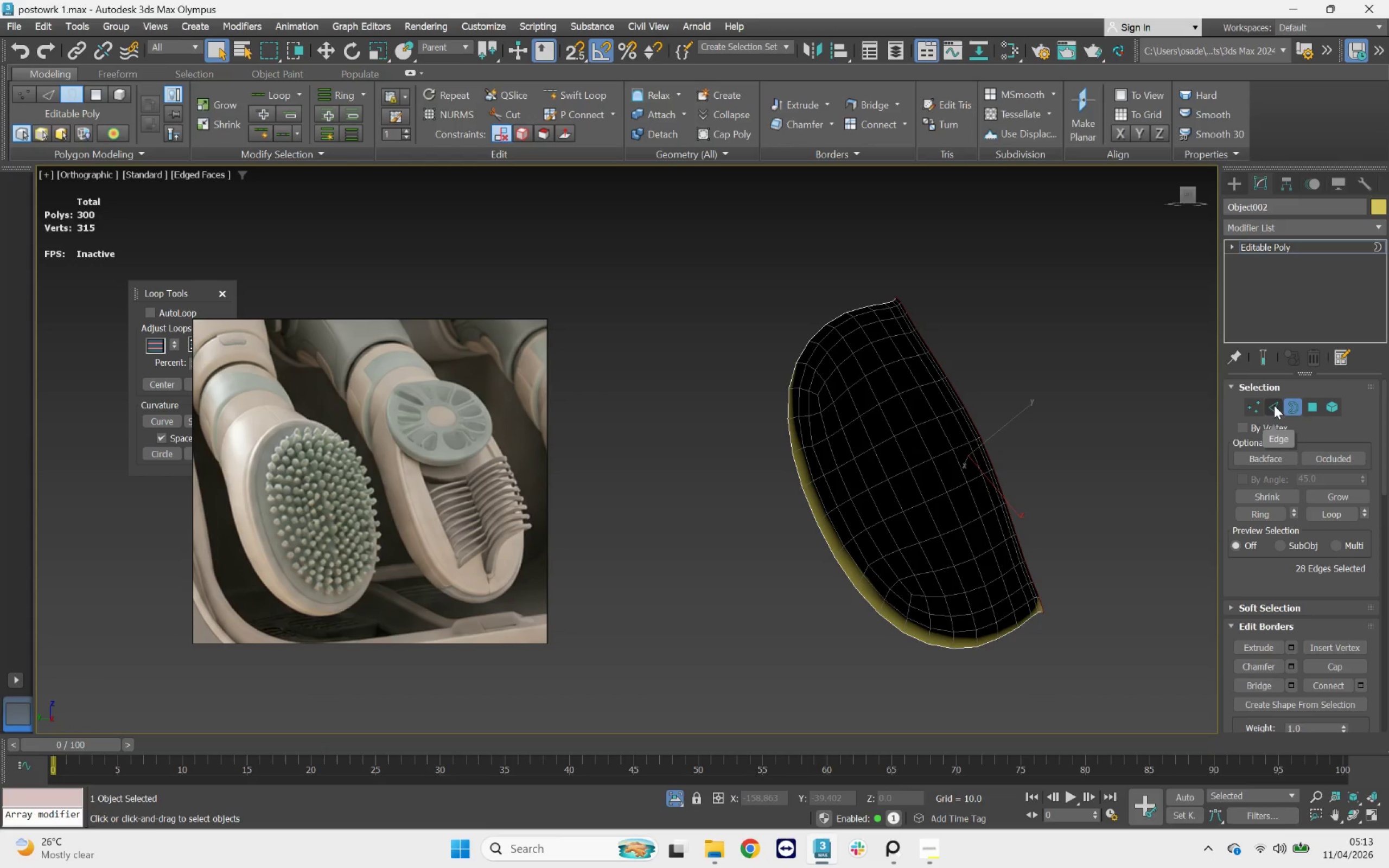 
hold_key(key=ControlLeft, duration=0.6)
left_click([1274, 402])
 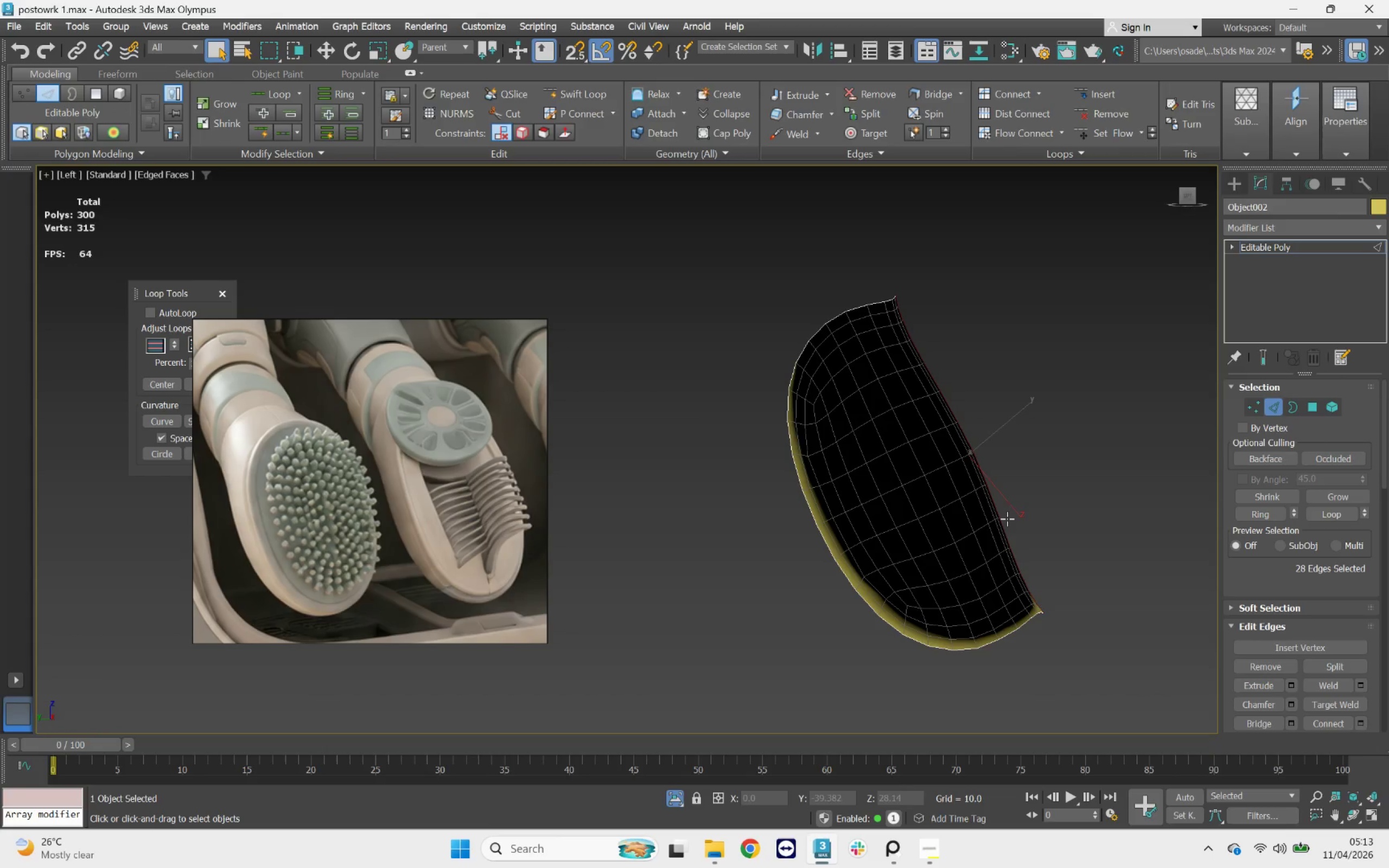 
scroll: coordinate [1034, 617], scroll_direction: up, amount: 4.0
 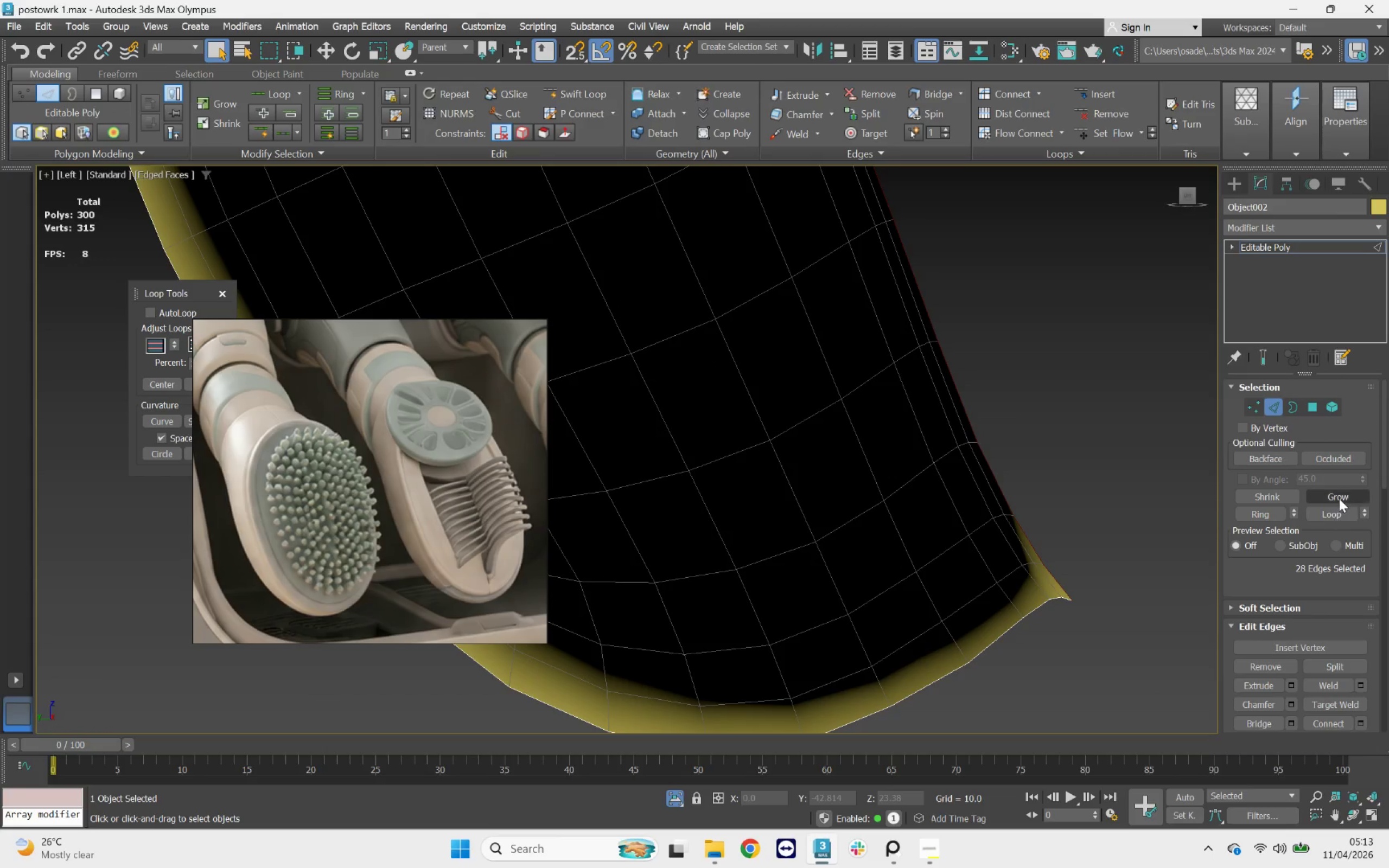 
left_click([1339, 499])
 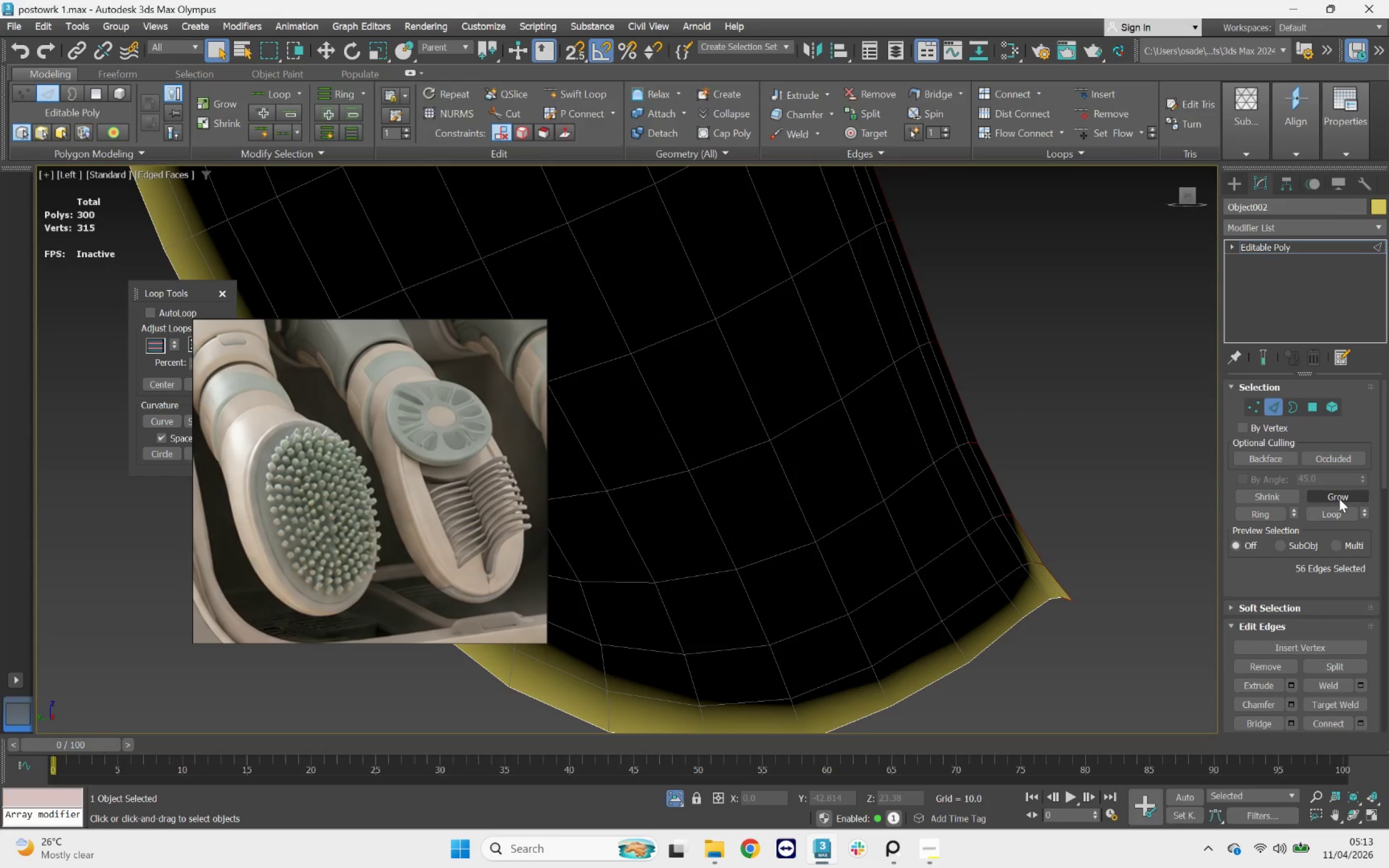 
left_click([1339, 499])
 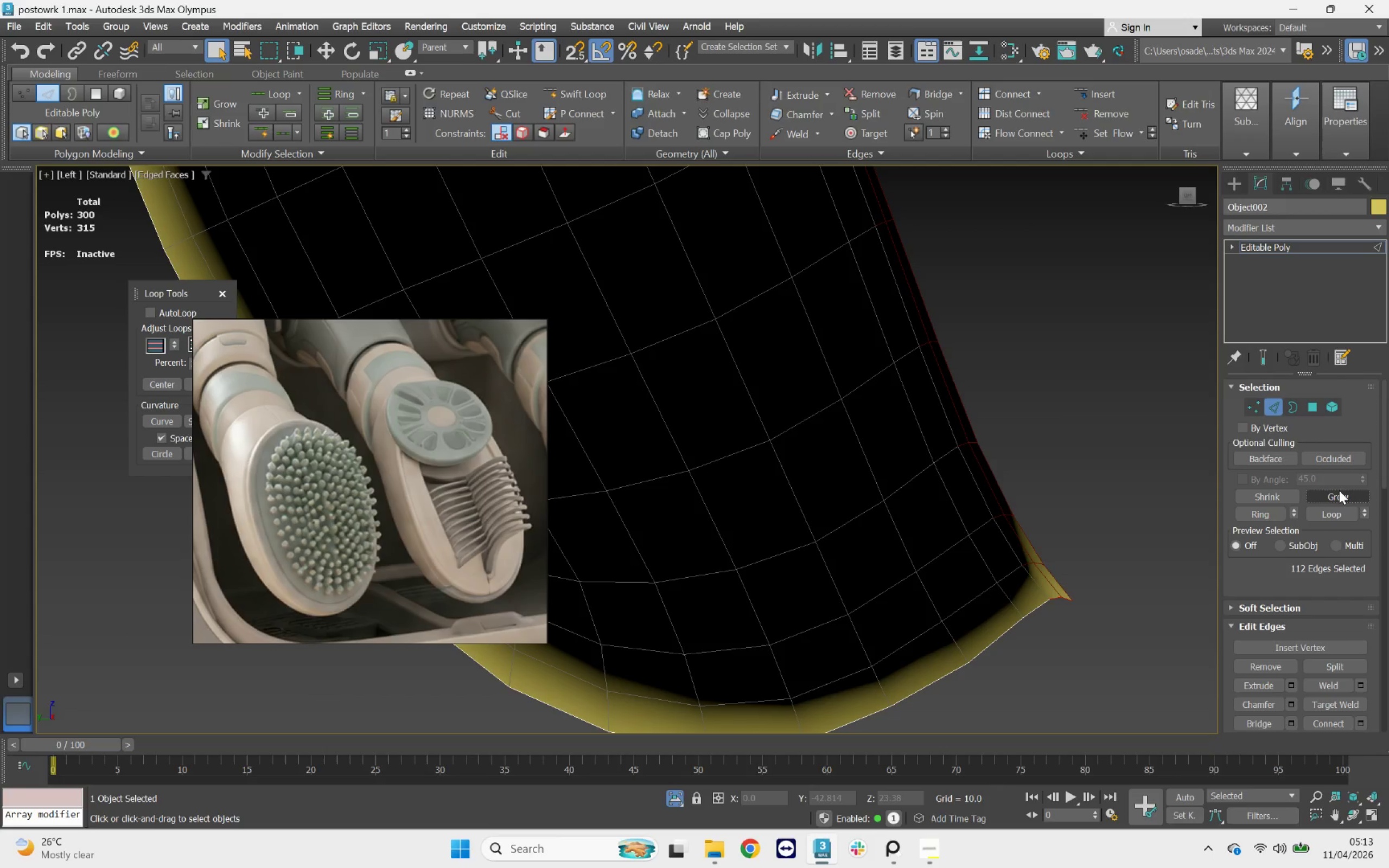 
key(Delete)
 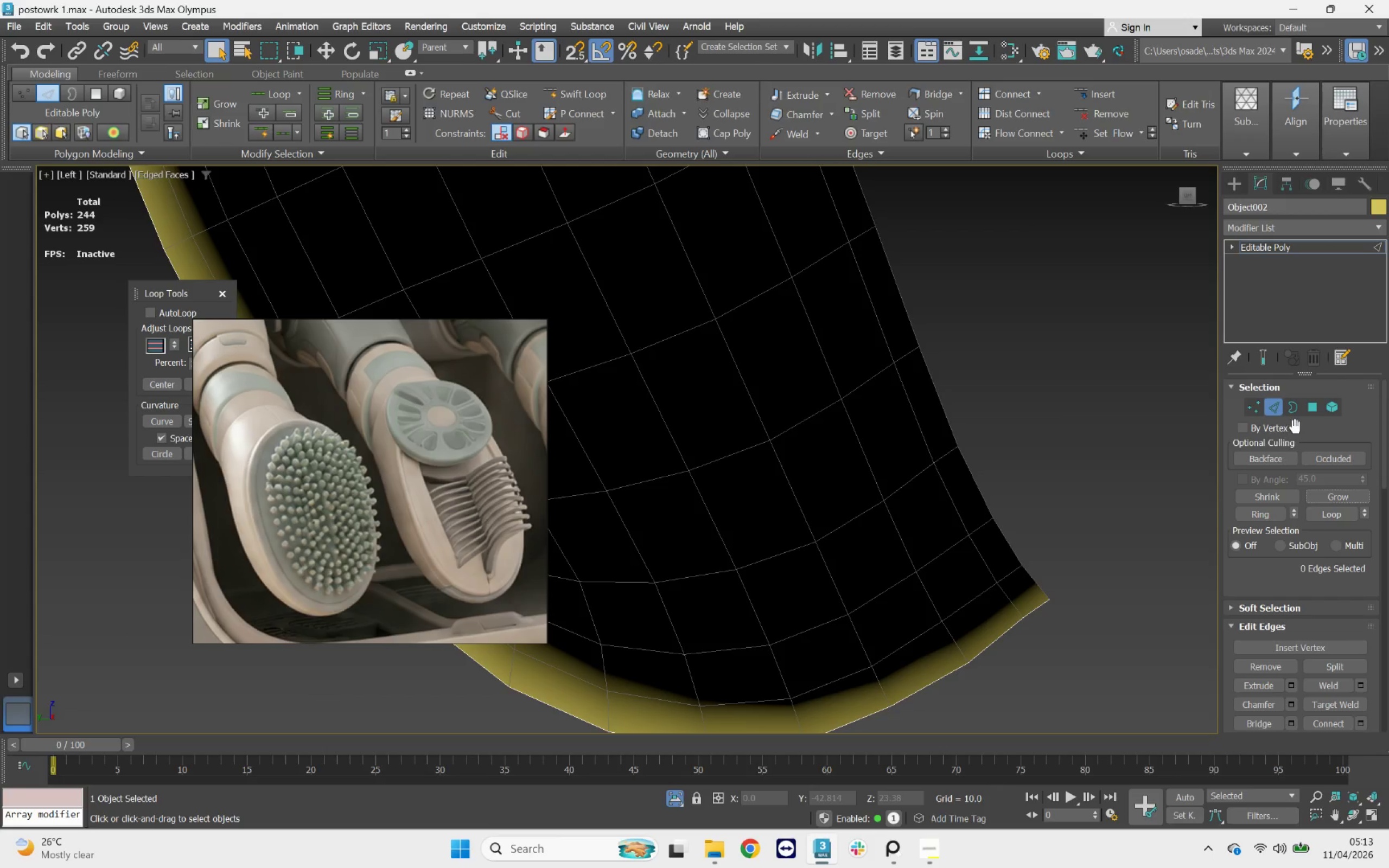 
left_click([1294, 414])
 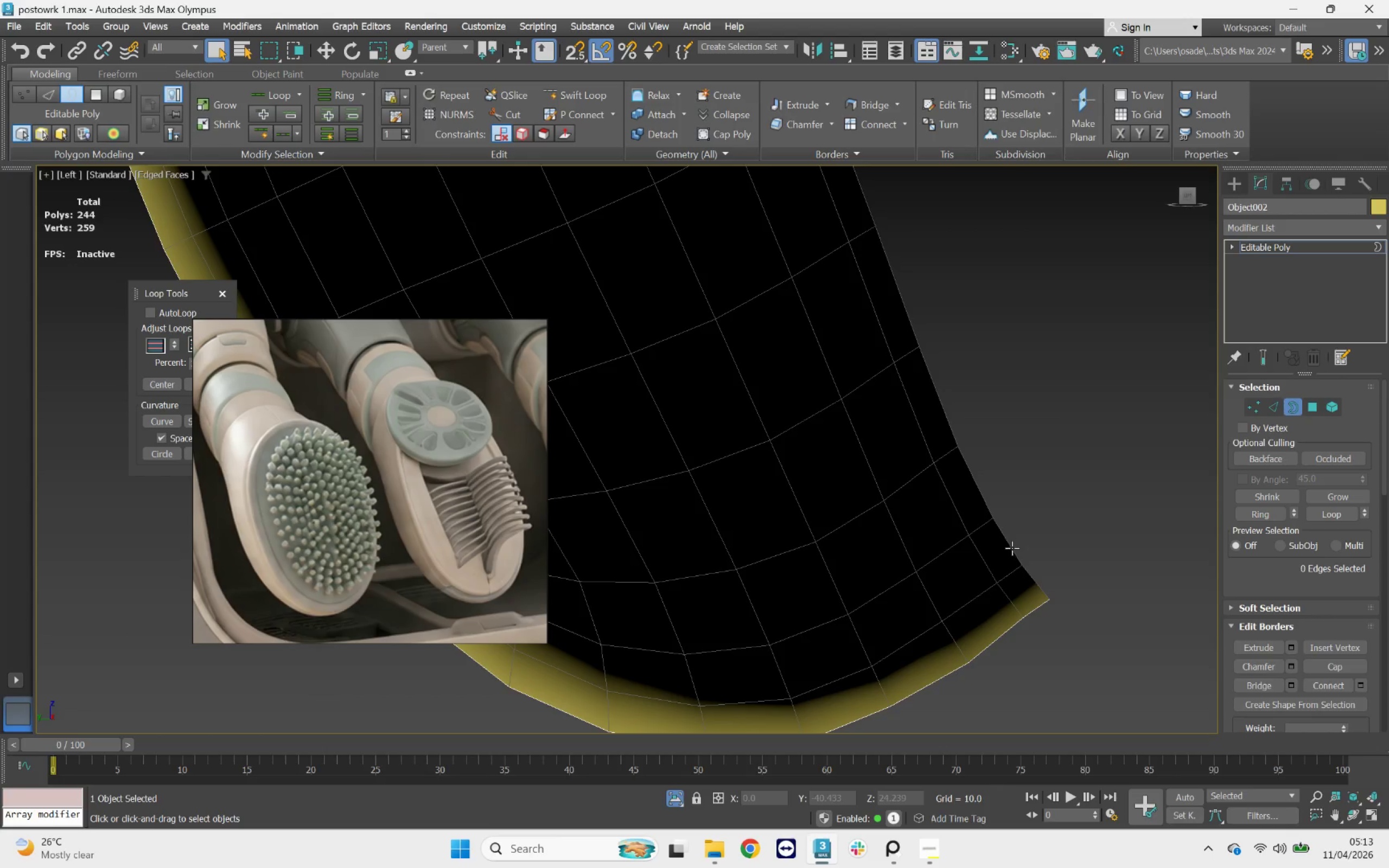 
left_click([1012, 548])
 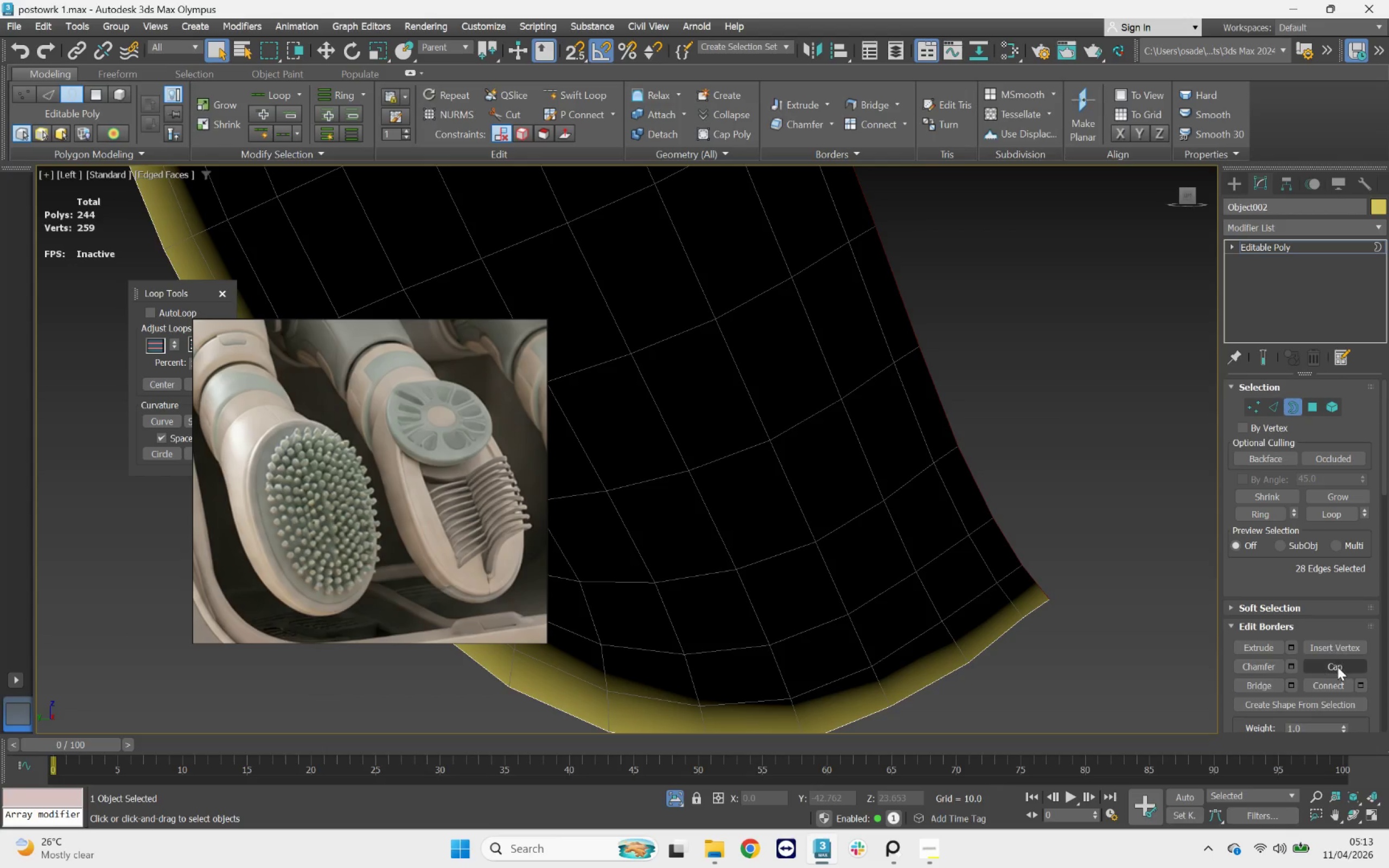 
left_click([1337, 667])
 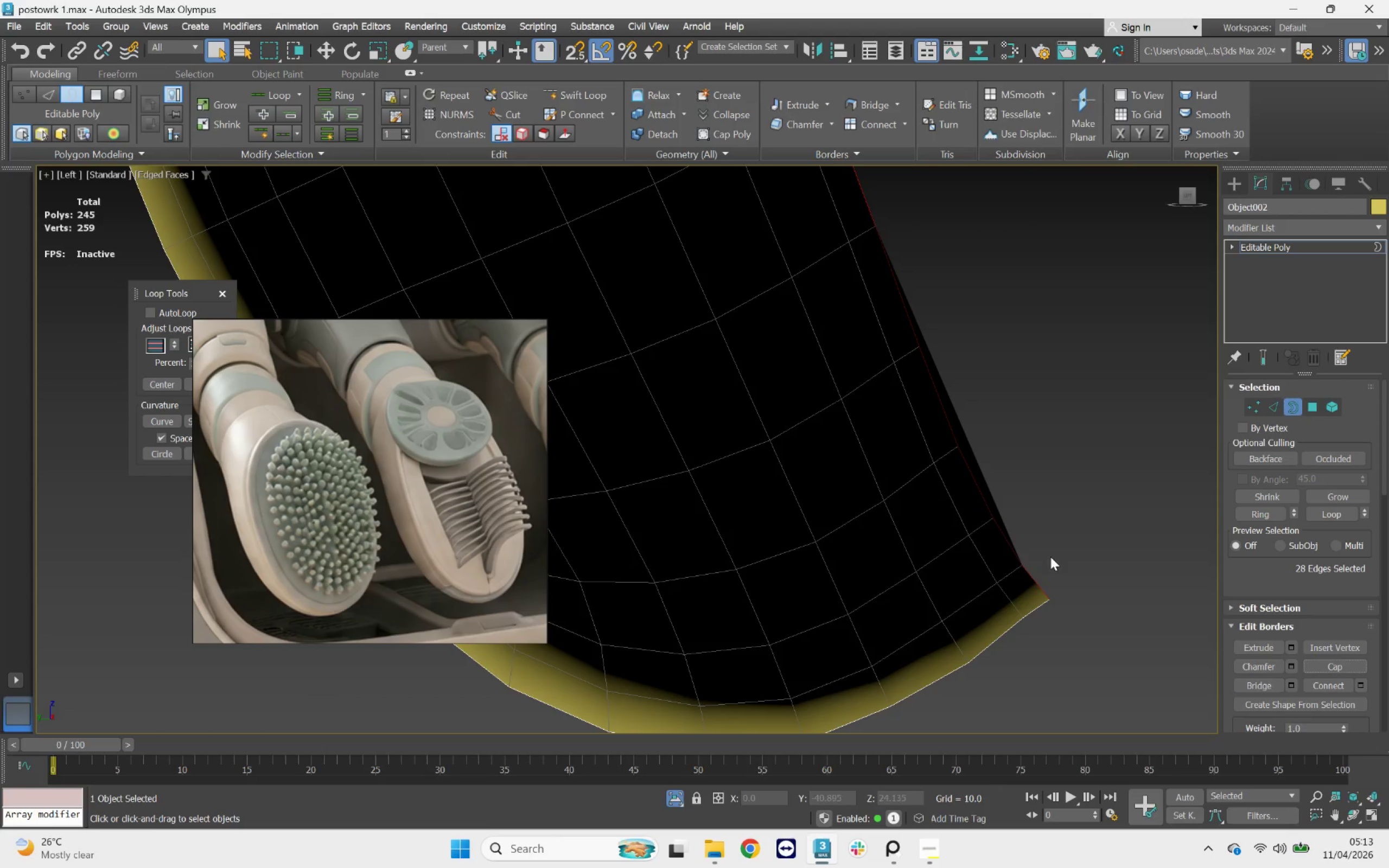 
scroll: coordinate [1051, 556], scroll_direction: down, amount: 3.0
 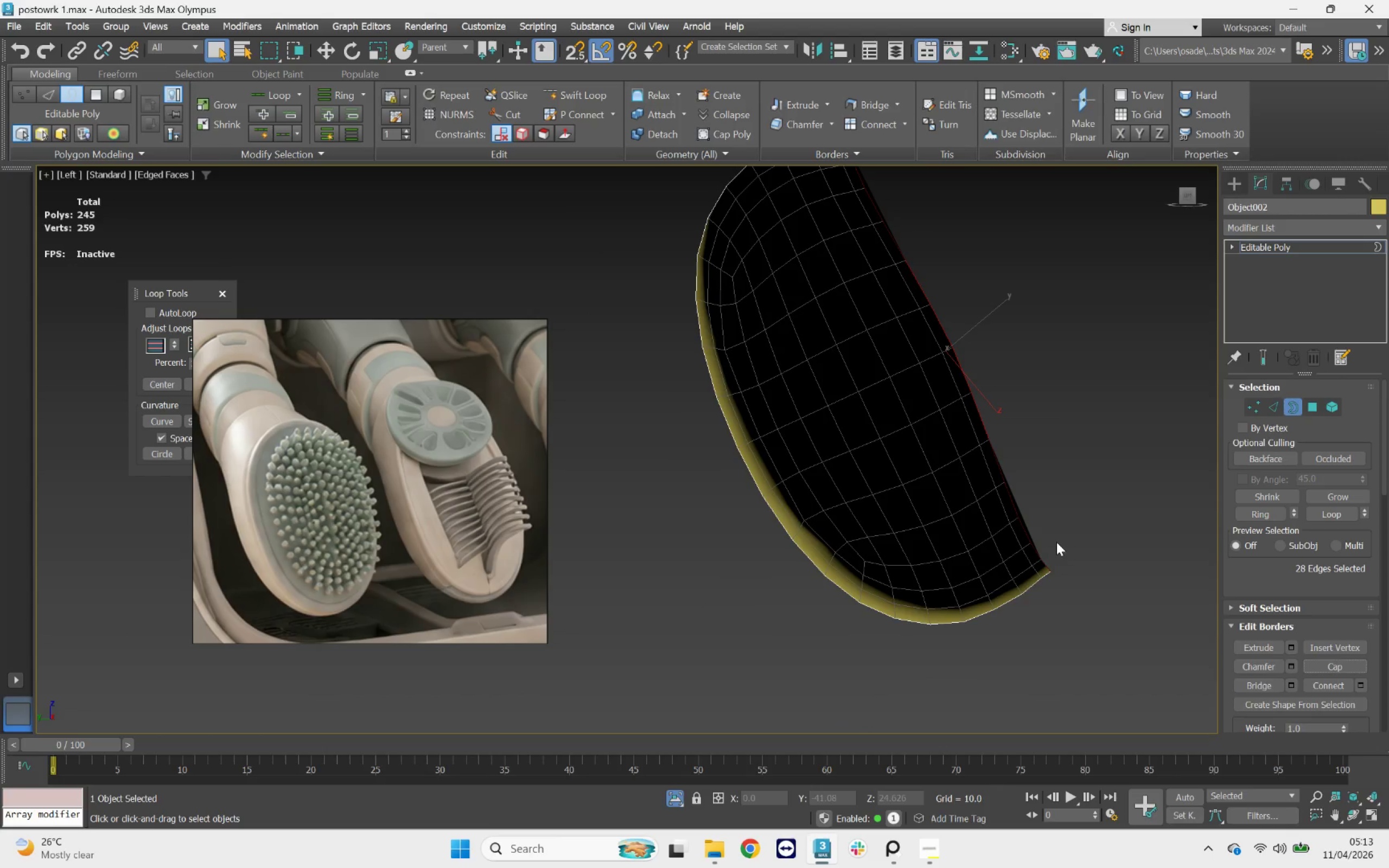 
hold_key(key=AltLeft, duration=0.81)
 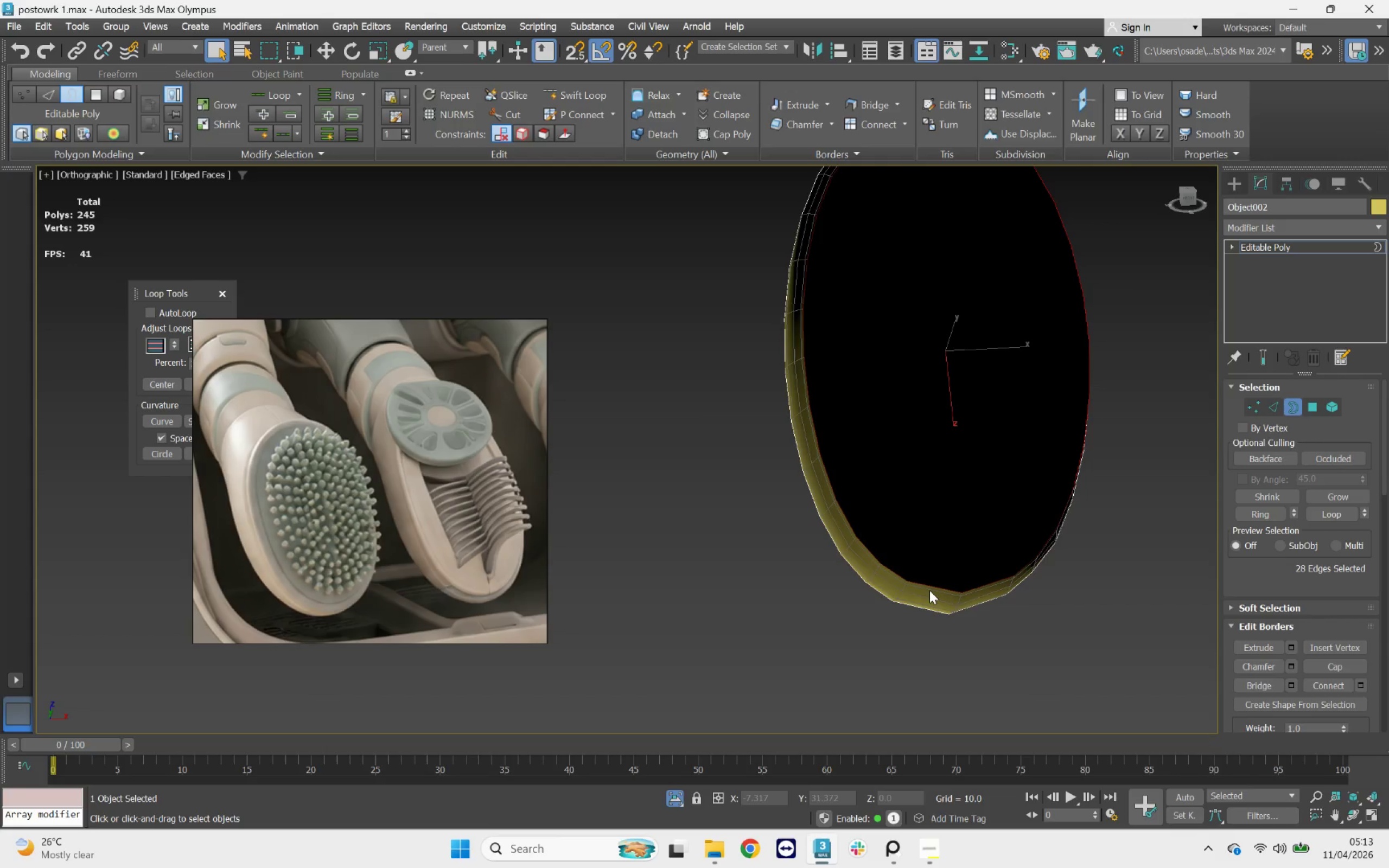 
key(F4)
 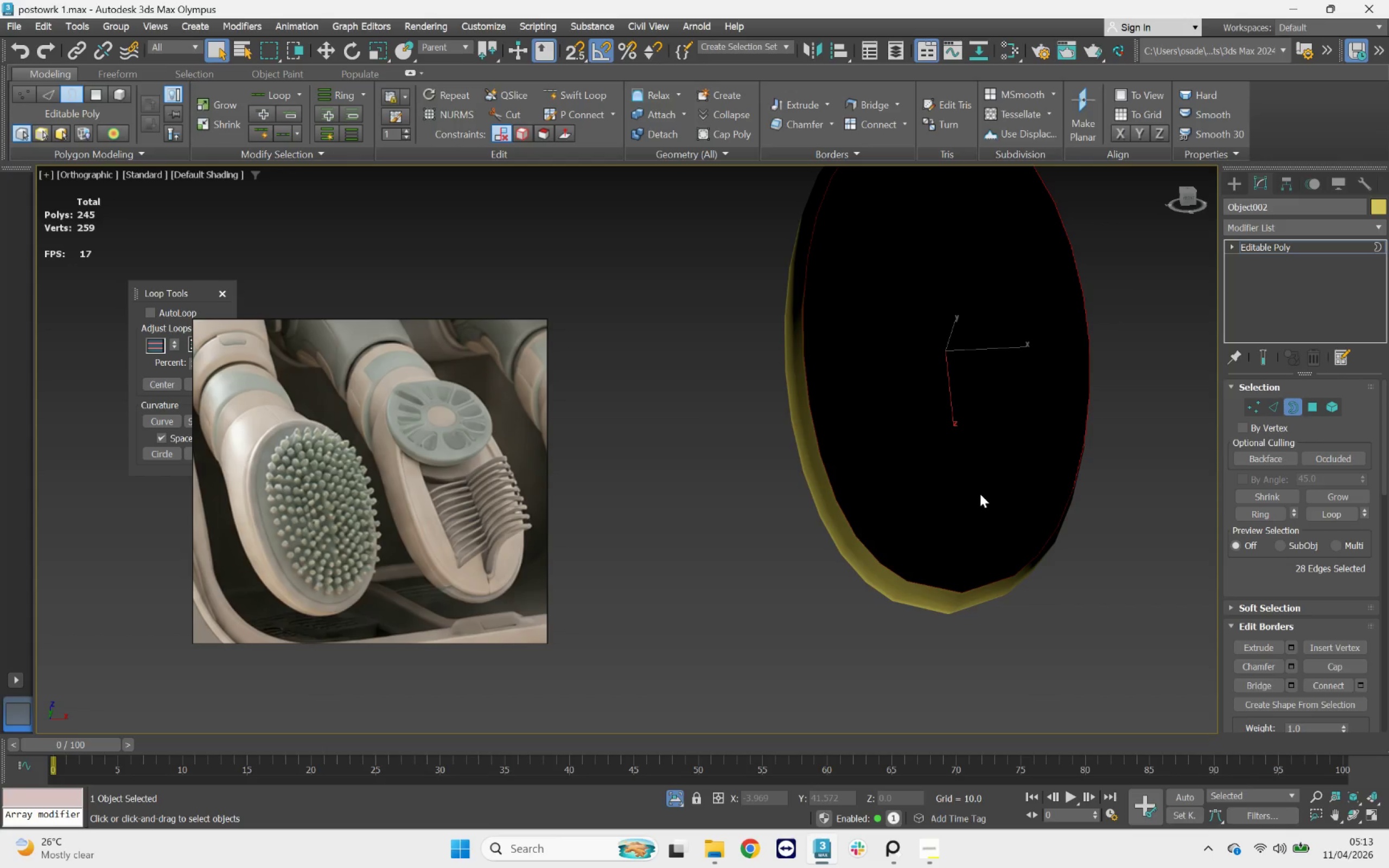 
hold_key(key=AltLeft, duration=1.01)
 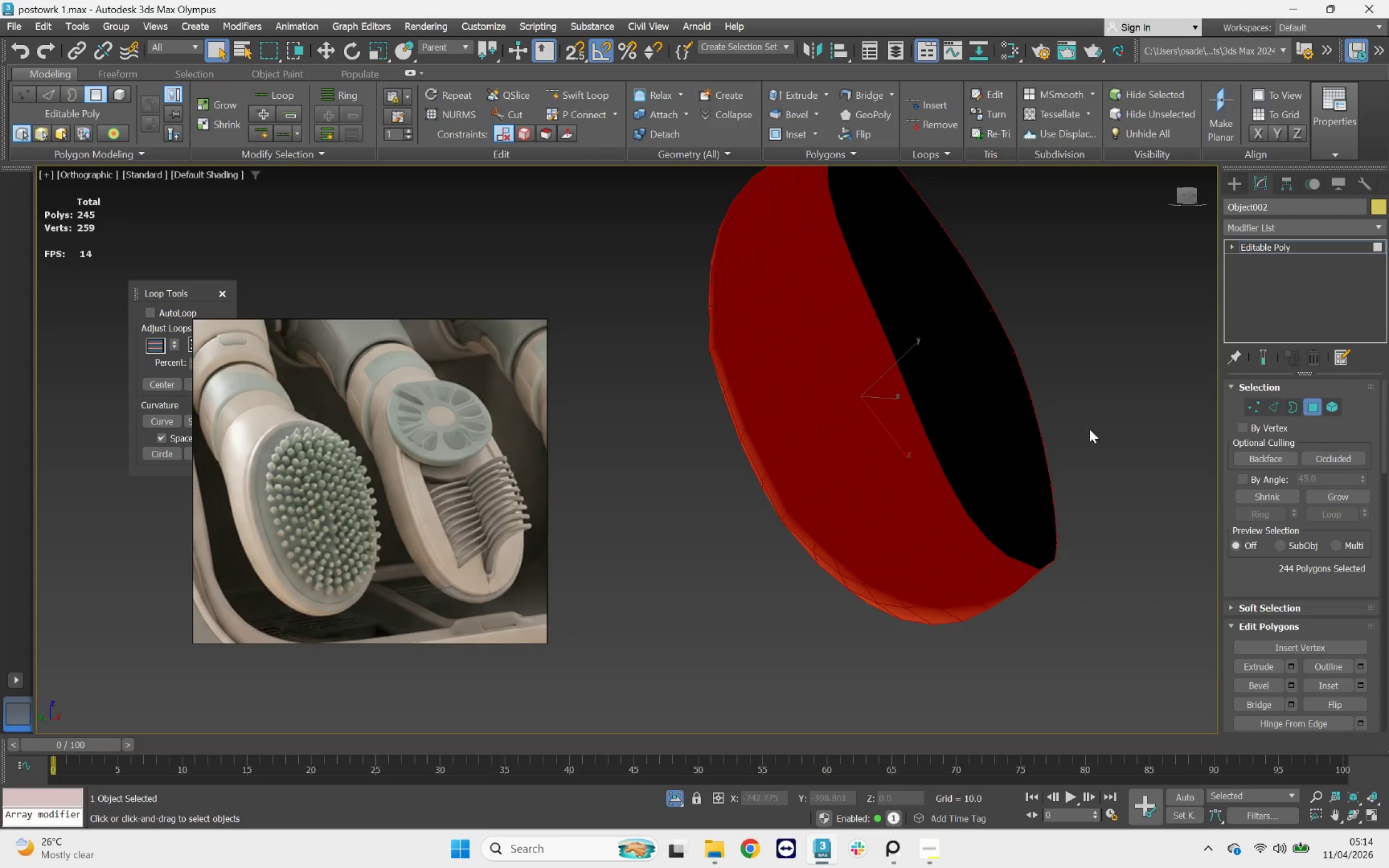 
key(Control+A)
 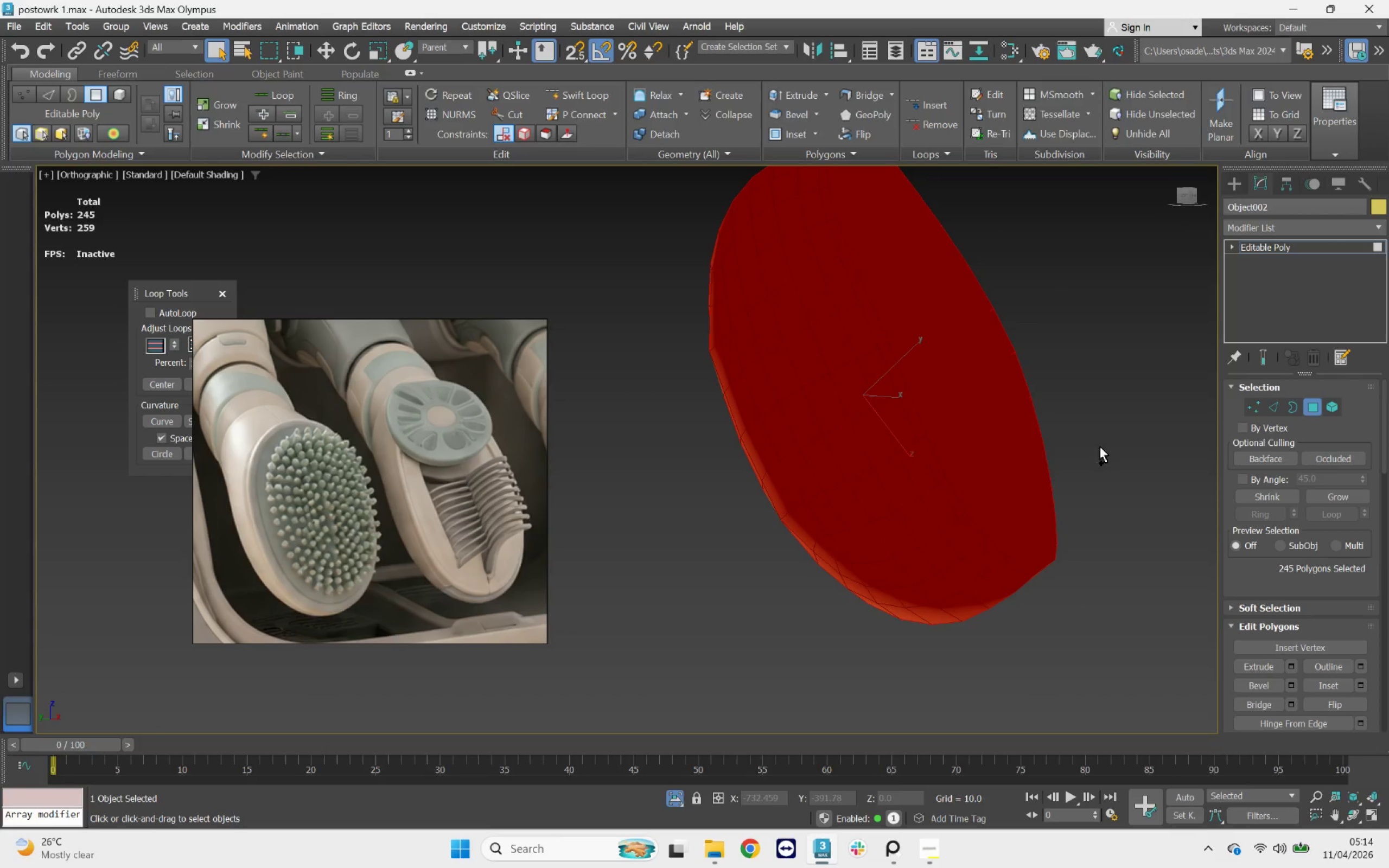 
key(A)
 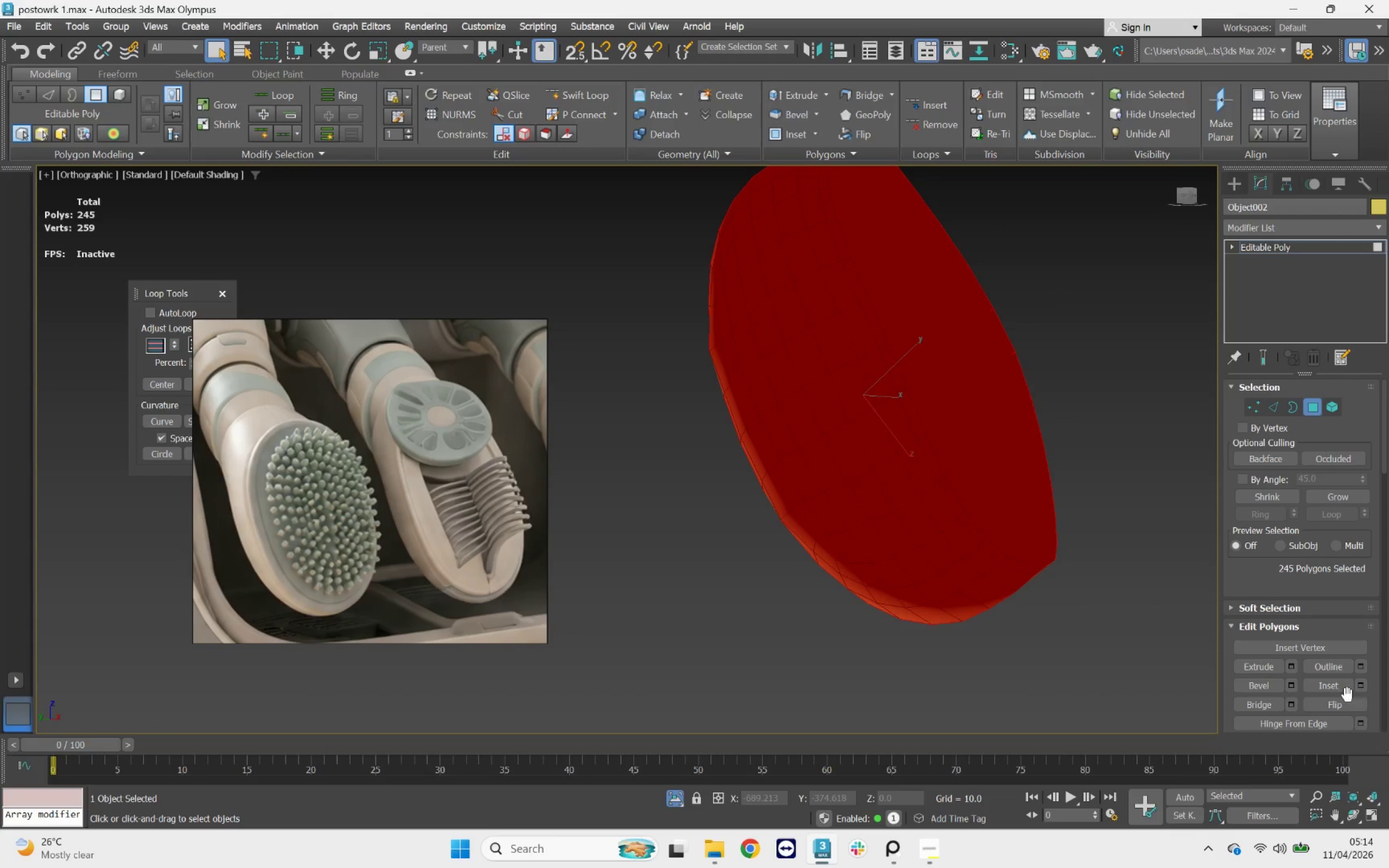 
left_click([1350, 701])
 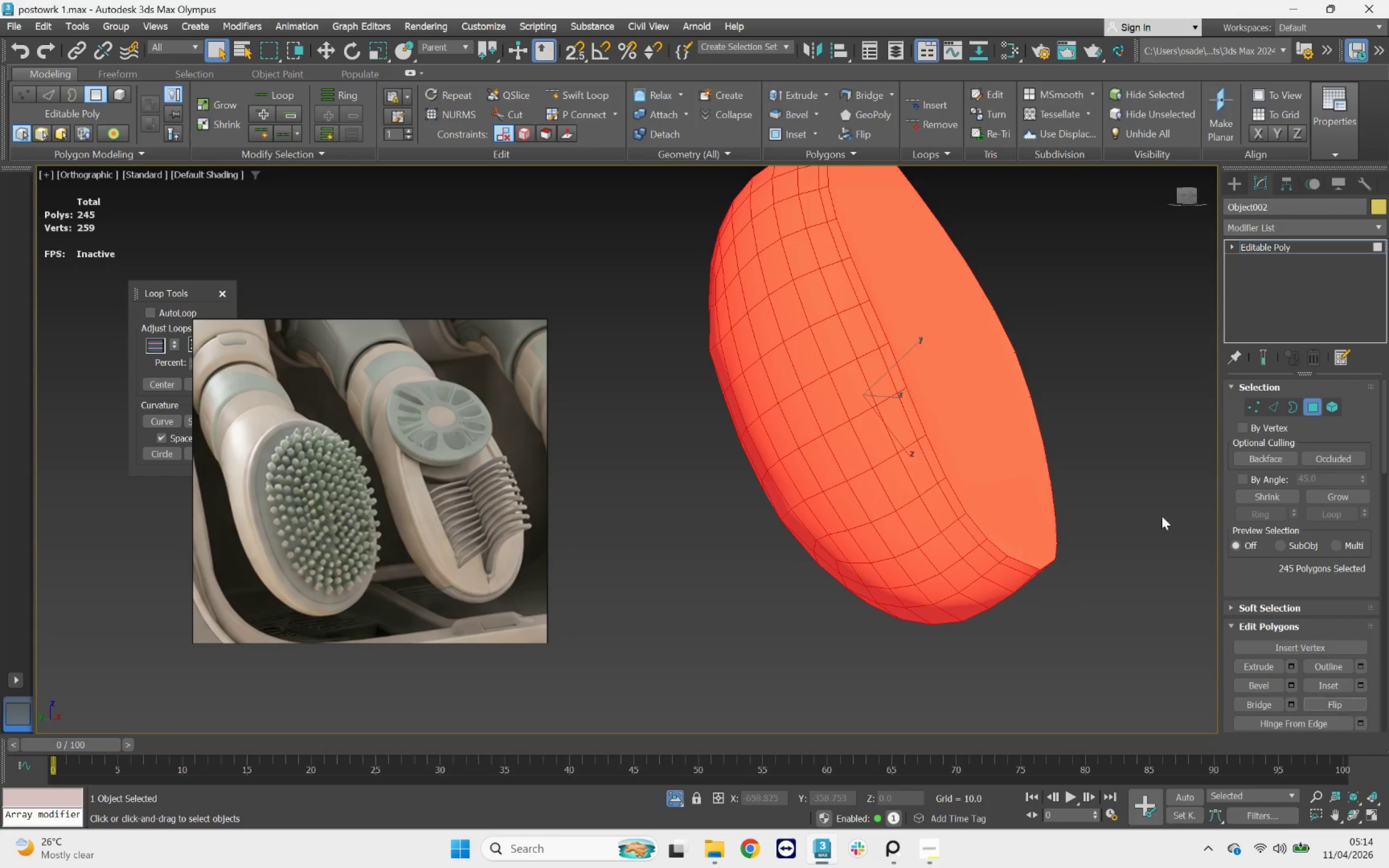 
left_click([1111, 467])
 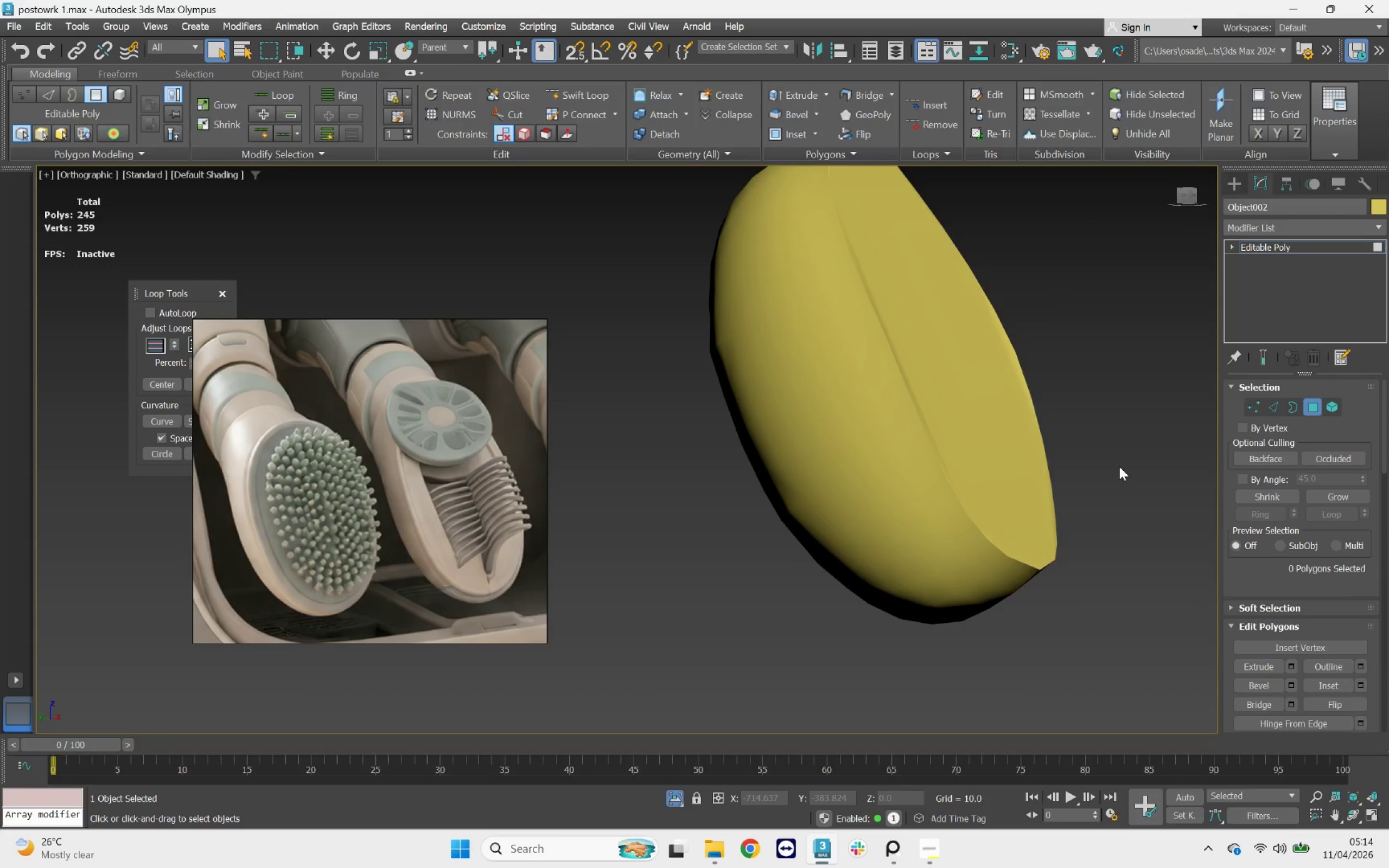 
key(F4)
 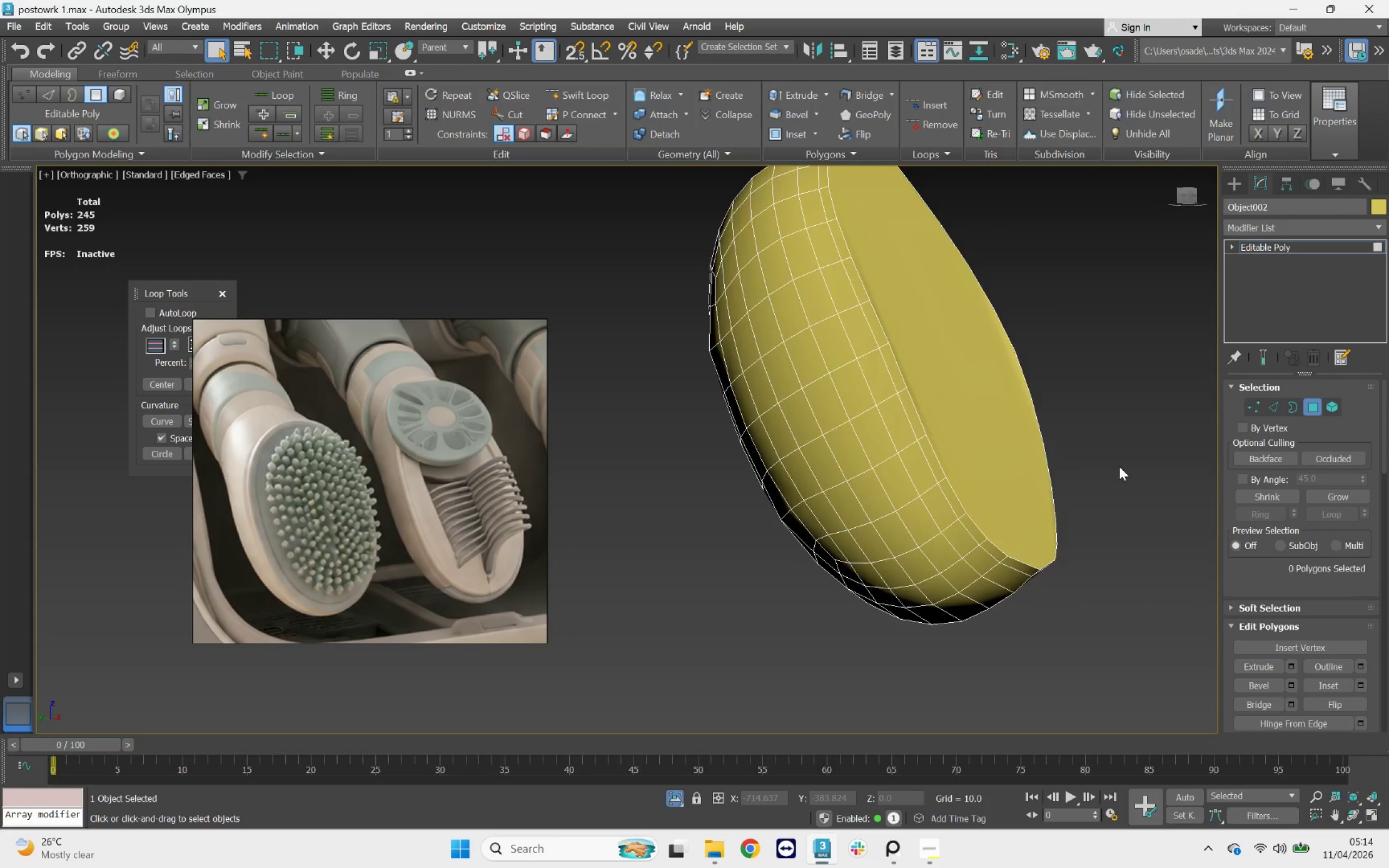 
hold_key(key=AltLeft, duration=1.48)
 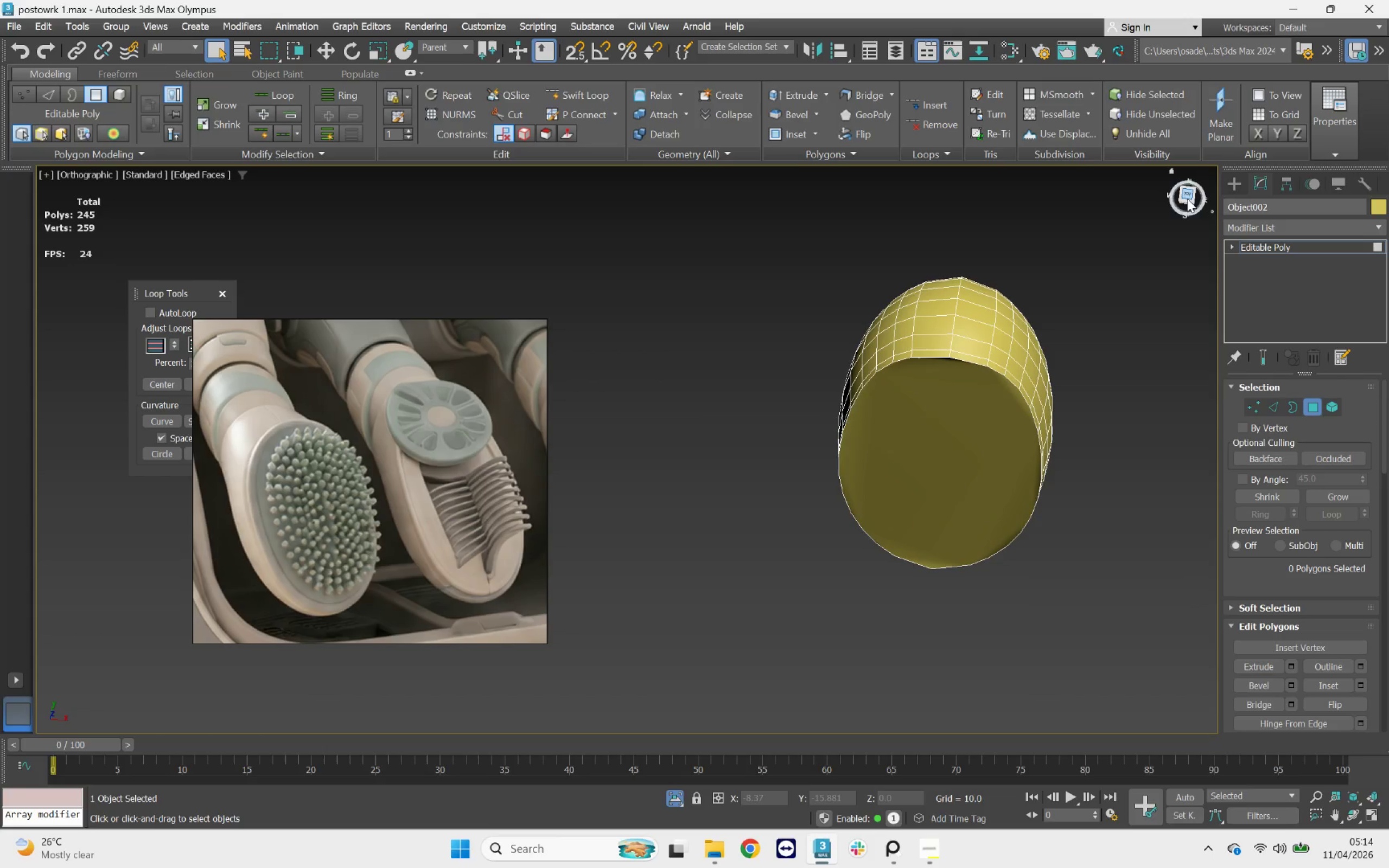 
scroll: coordinate [1119, 467], scroll_direction: down, amount: 1.0
 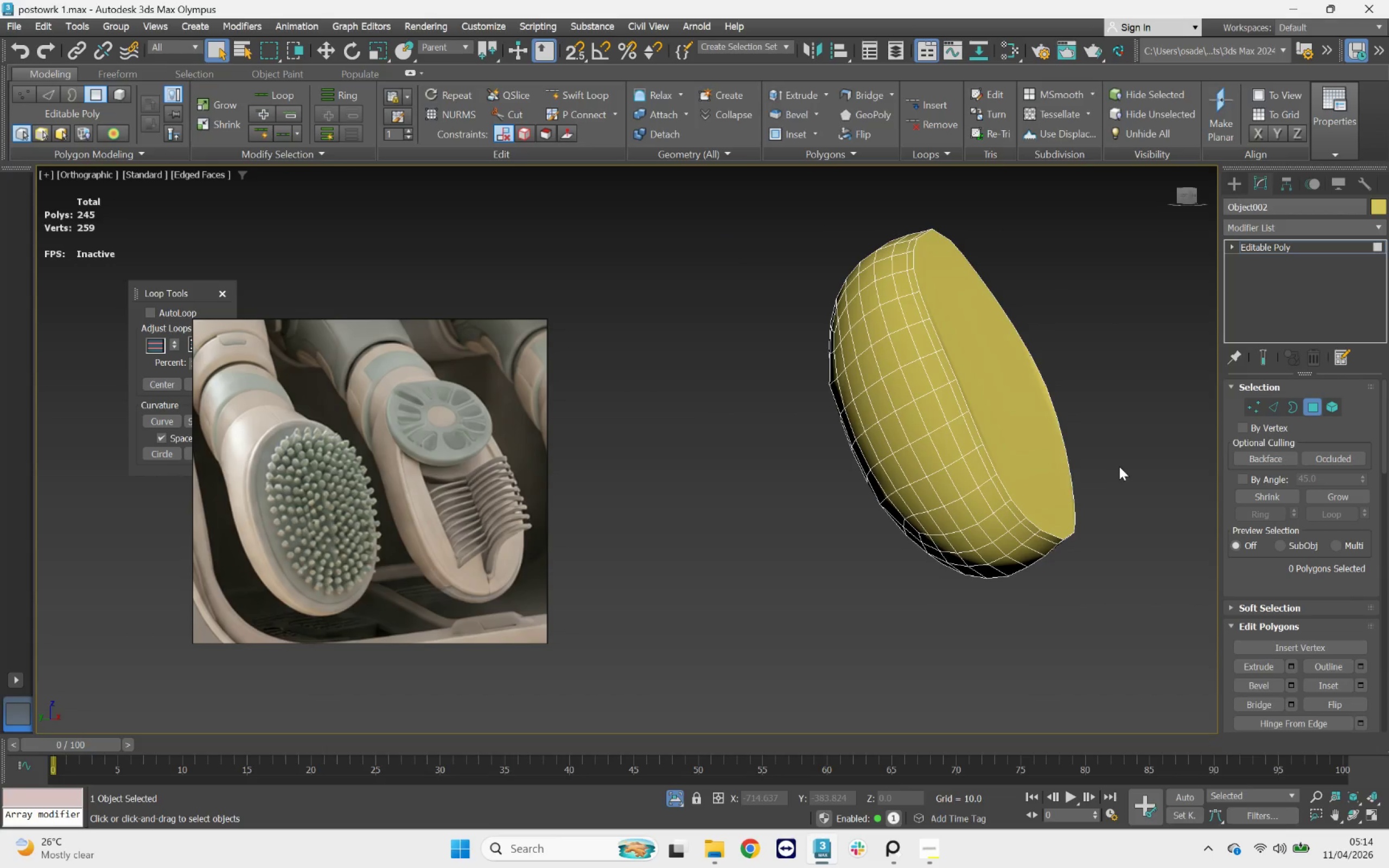 
left_click([1187, 199])
 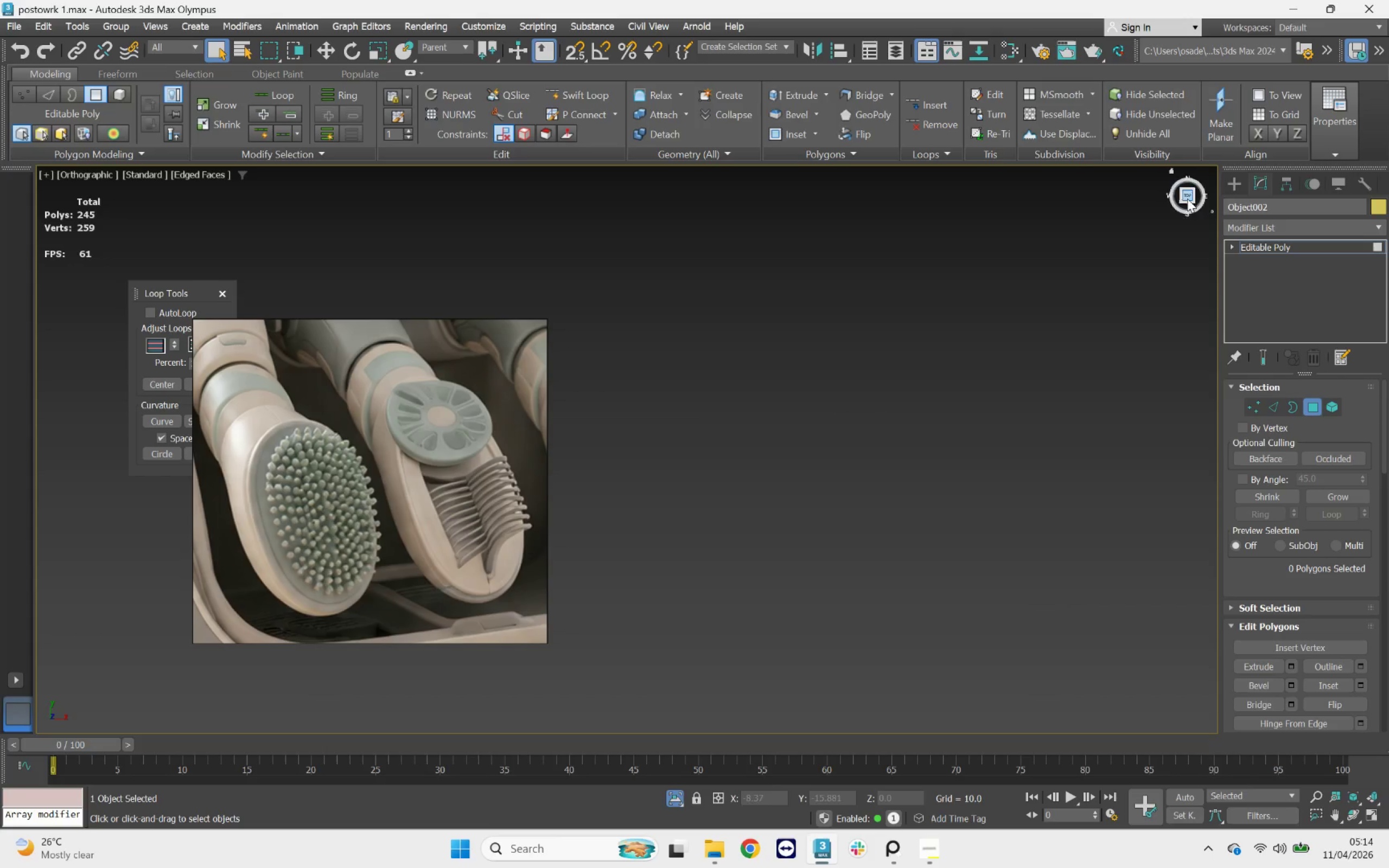 
scroll: coordinate [957, 334], scroll_direction: down, amount: 4.0
 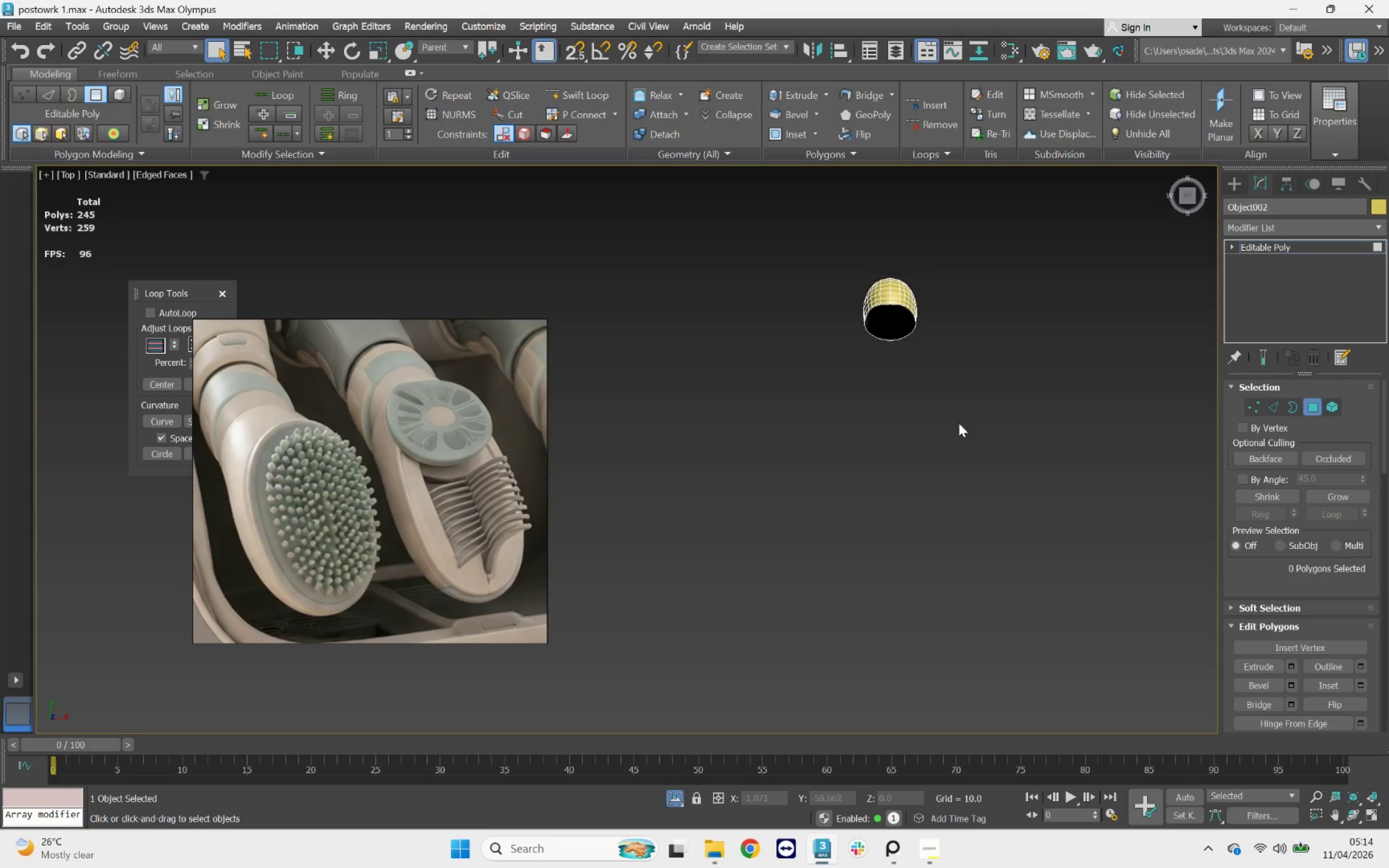 
scroll: coordinate [920, 340], scroll_direction: up, amount: 5.0
 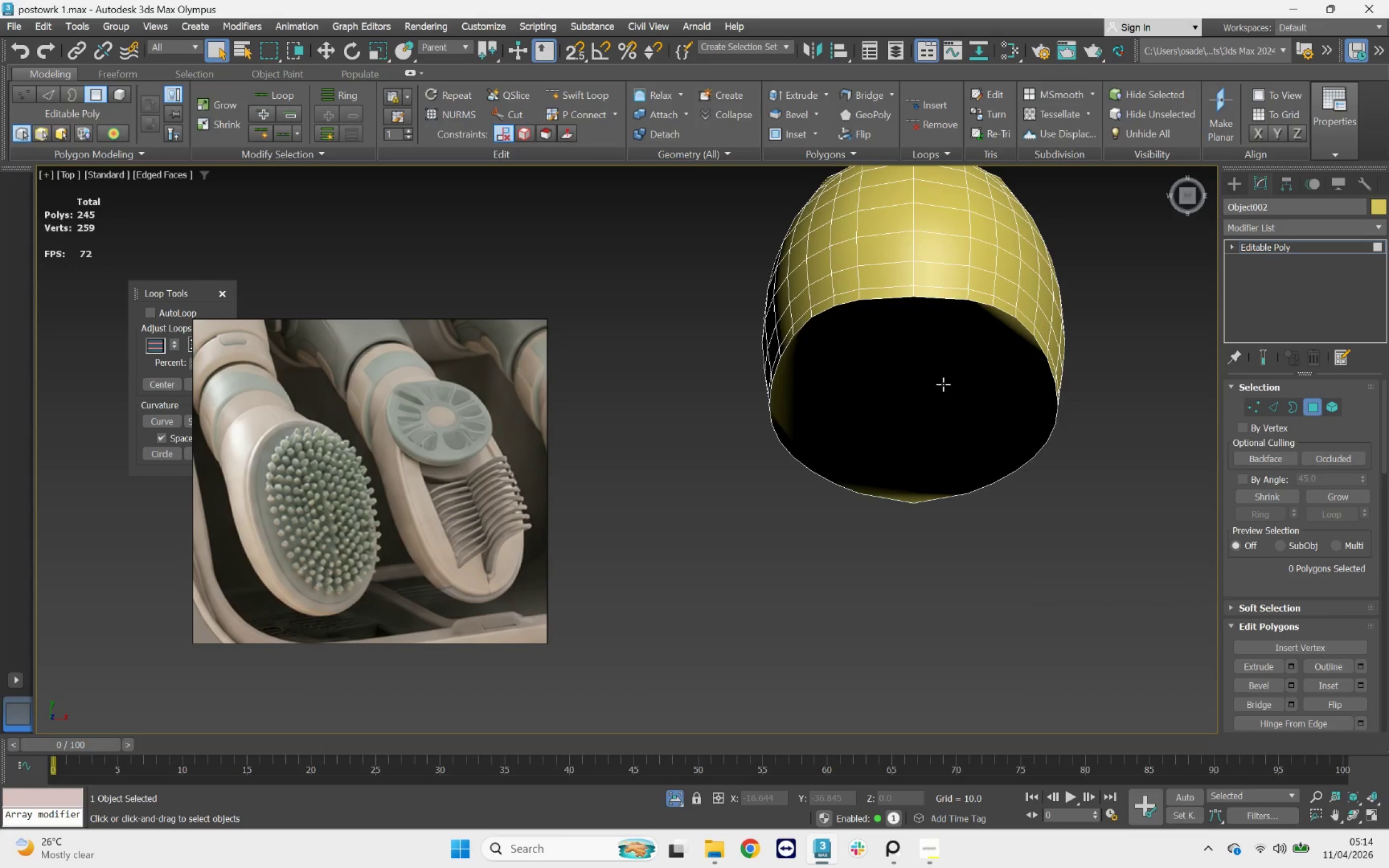 
key(1)
 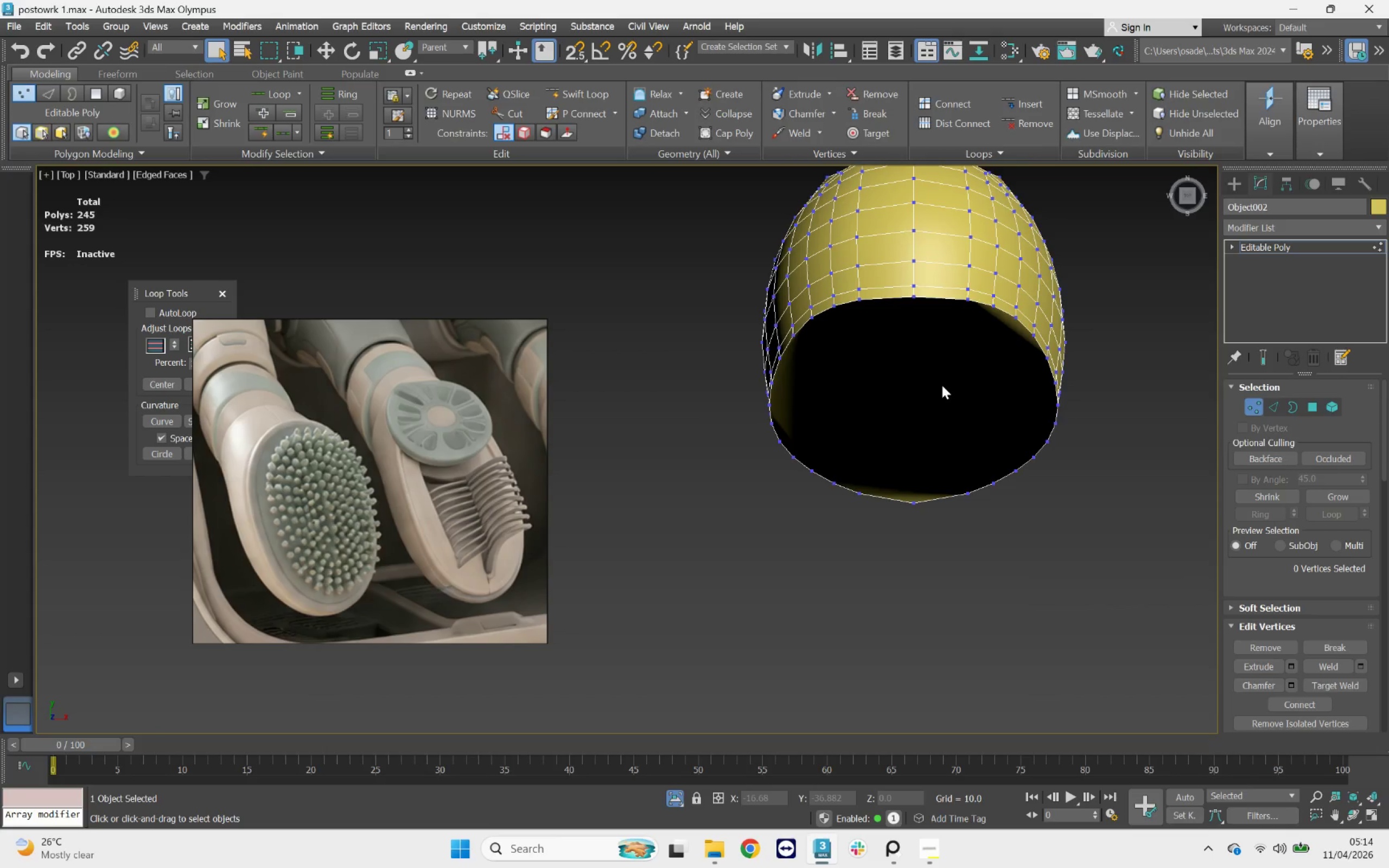 
hold_key(key=AltLeft, duration=1.29)
 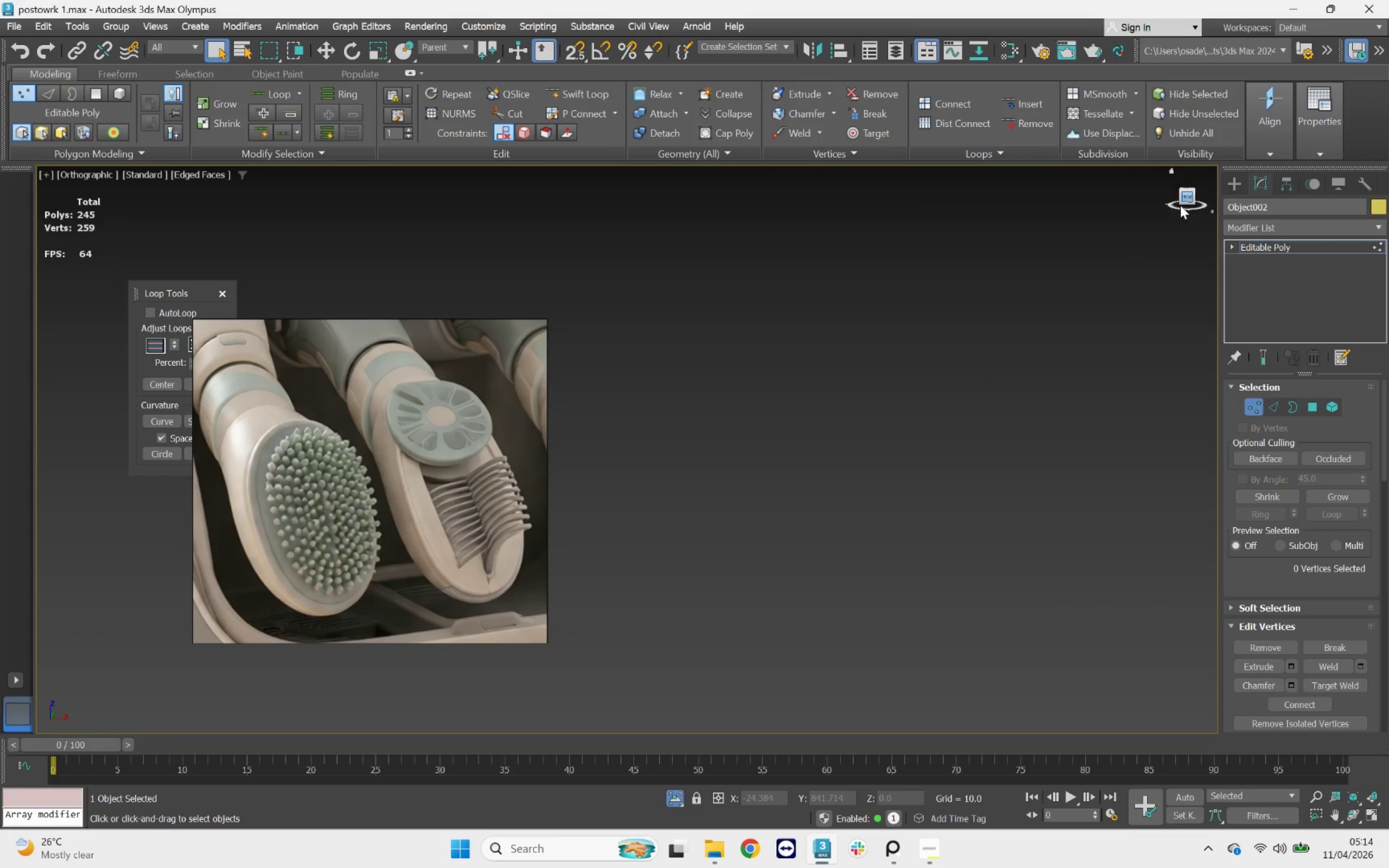 
key(Z)
 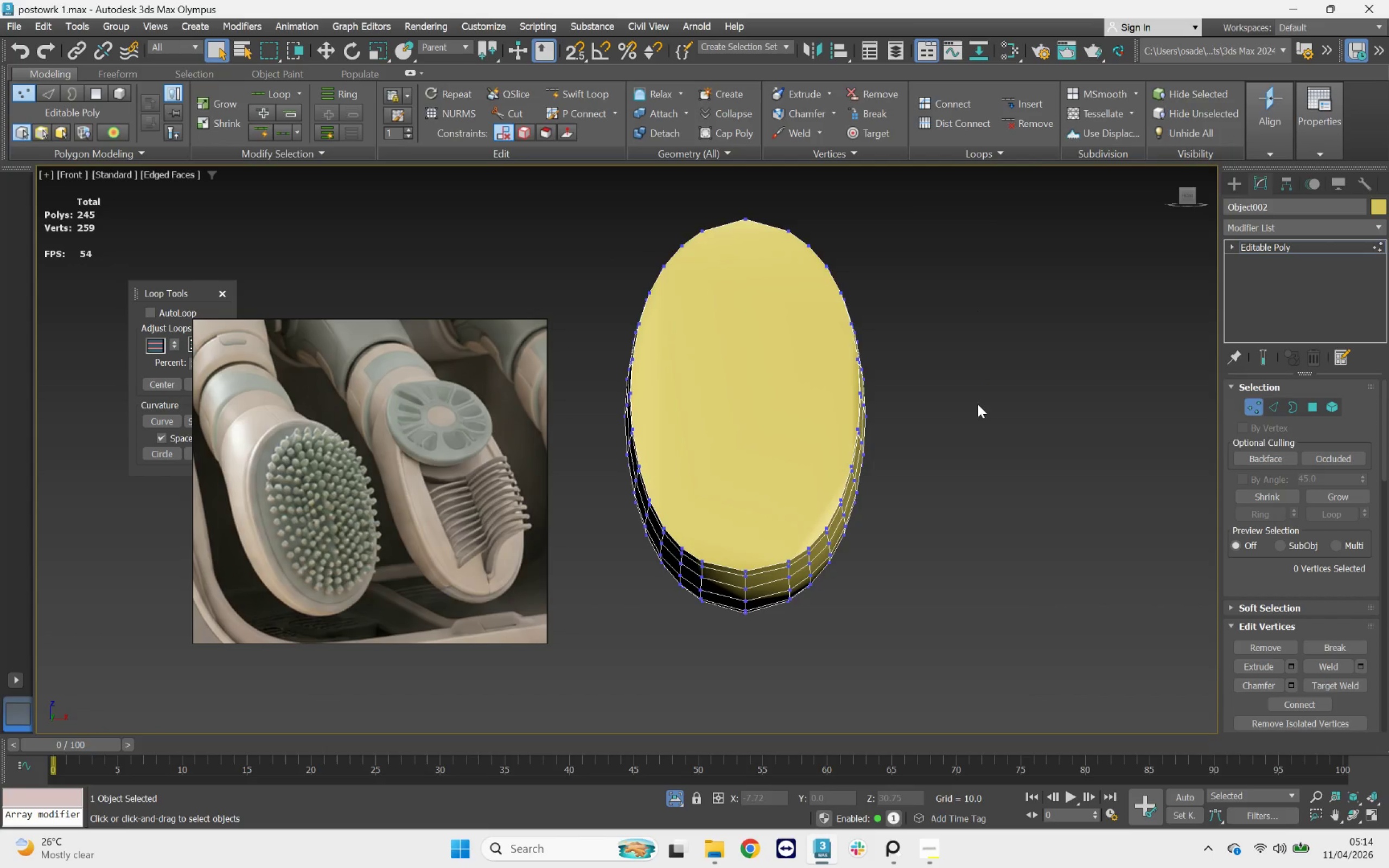 
scroll: coordinate [817, 519], scroll_direction: up, amount: 2.0
 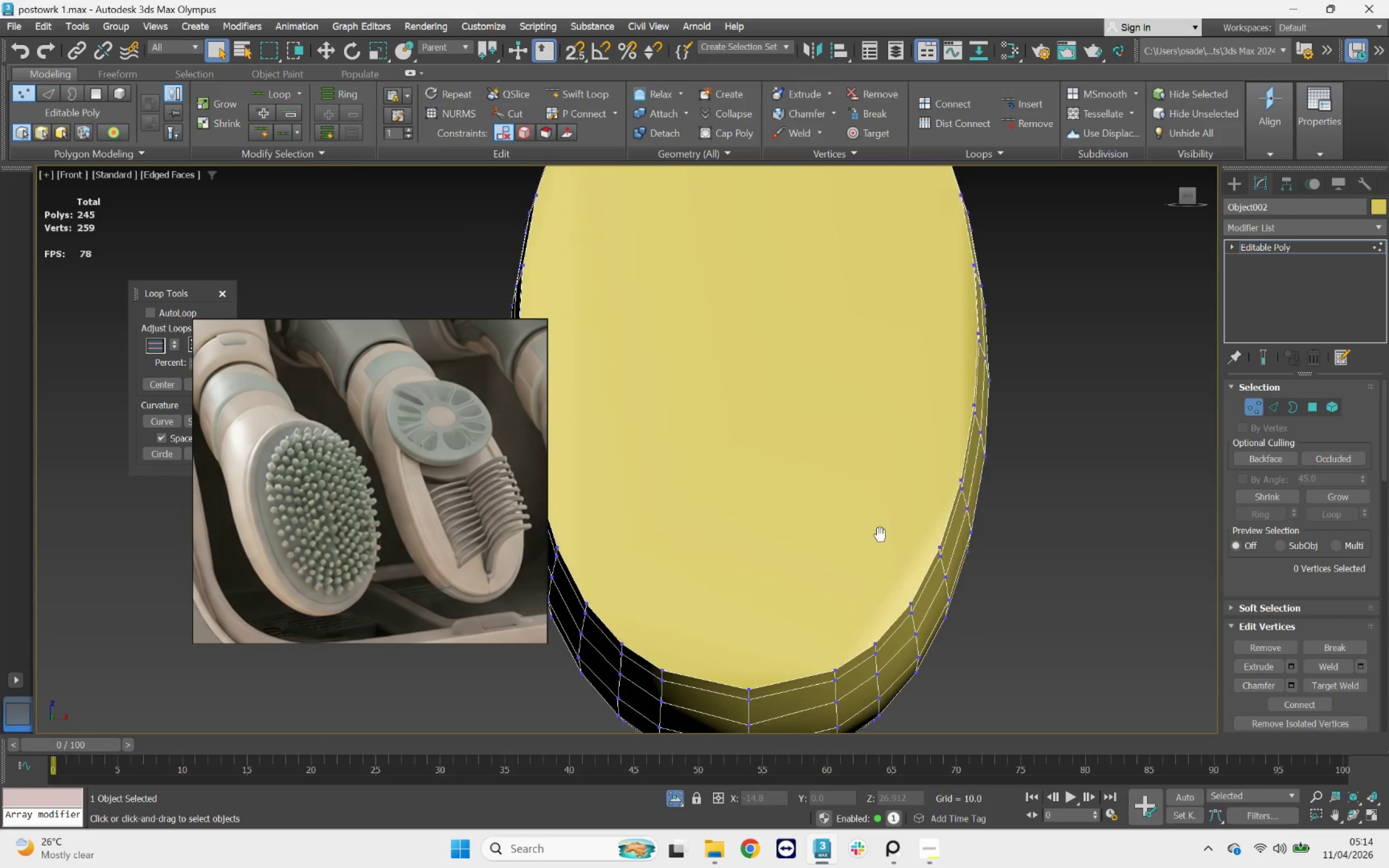 
scroll: coordinate [900, 521], scroll_direction: down, amount: 2.0
 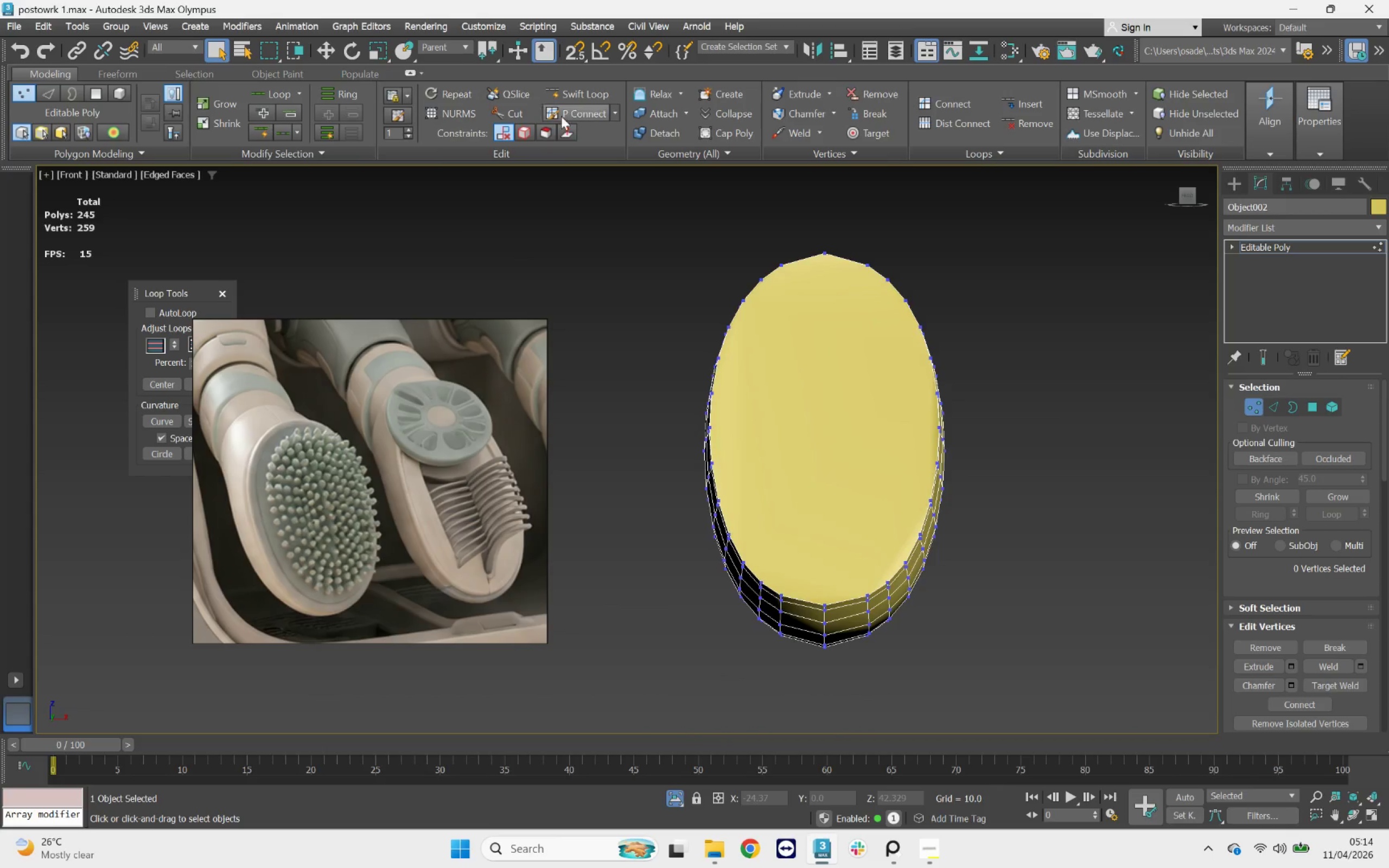 
left_click([515, 113])
 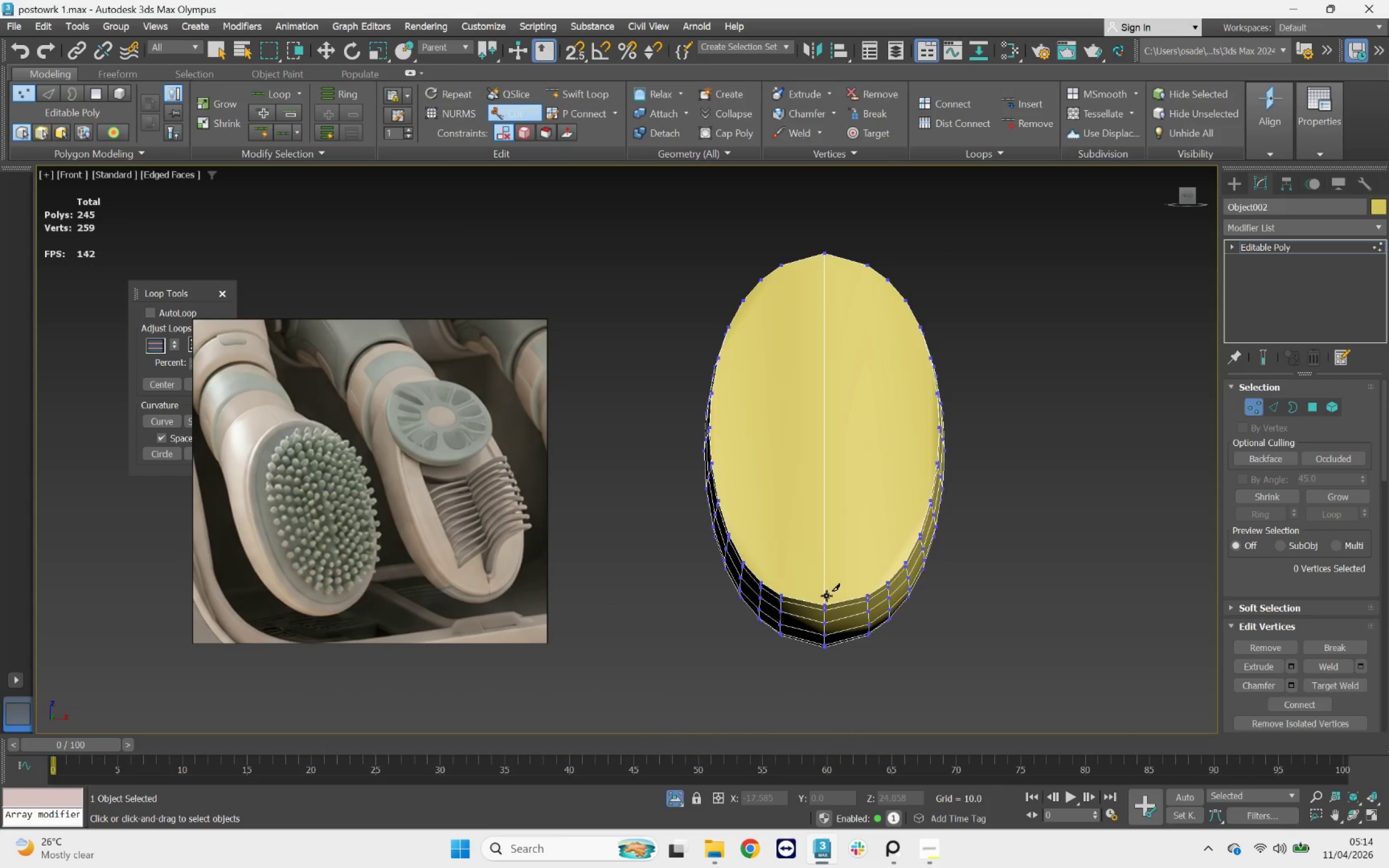 
right_click([871, 407])
 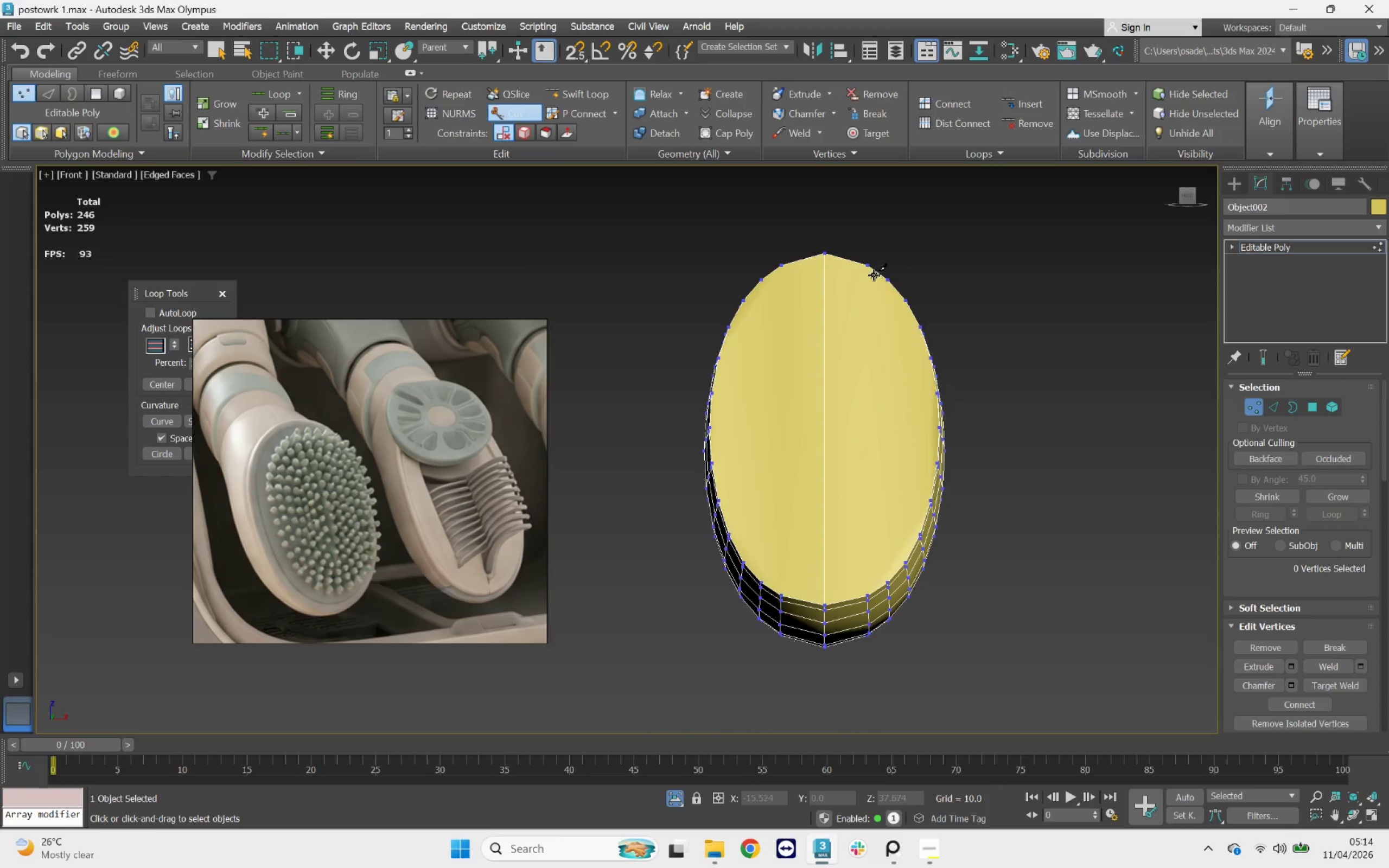 
left_click([868, 271])
 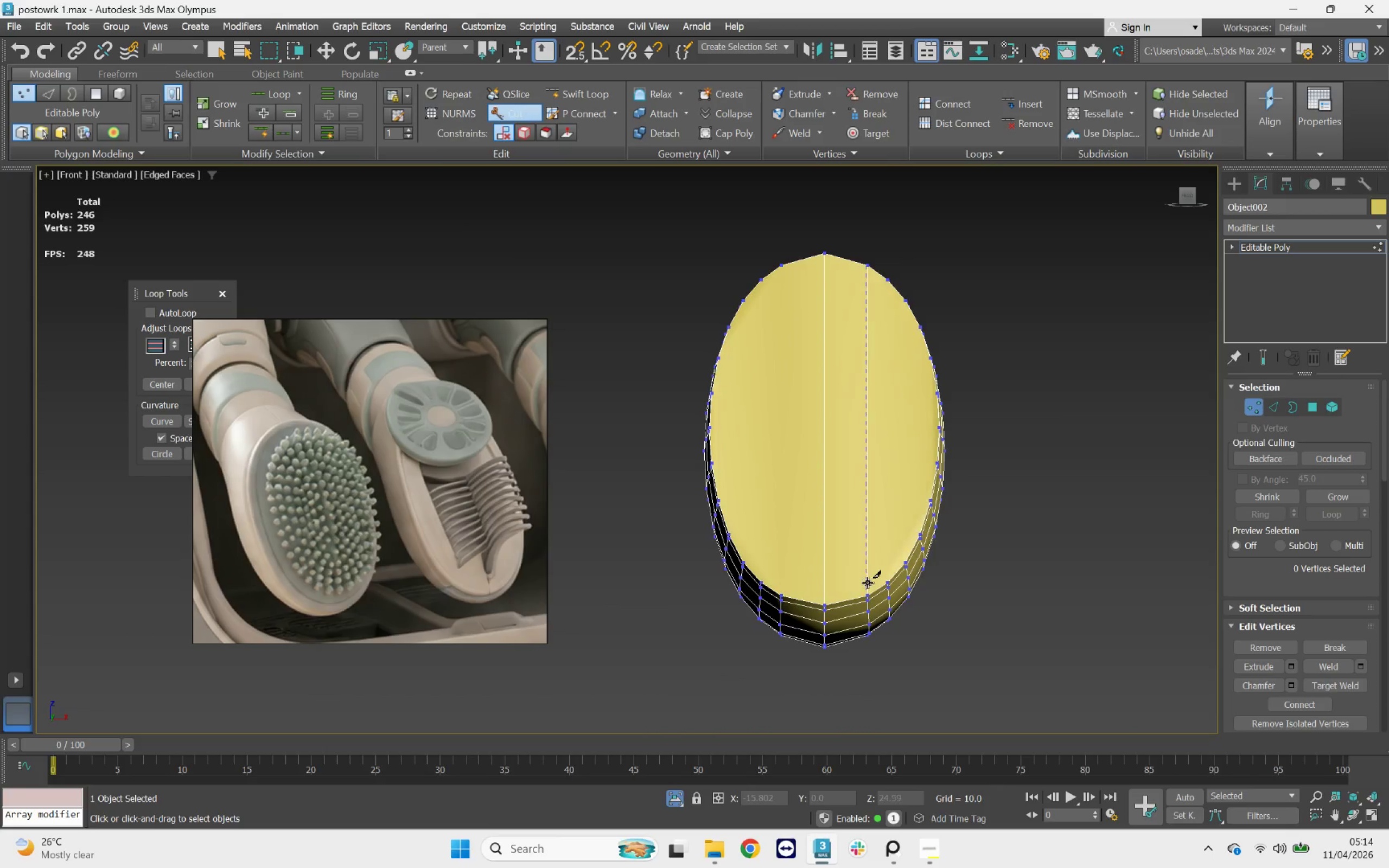 
left_click([868, 586])
 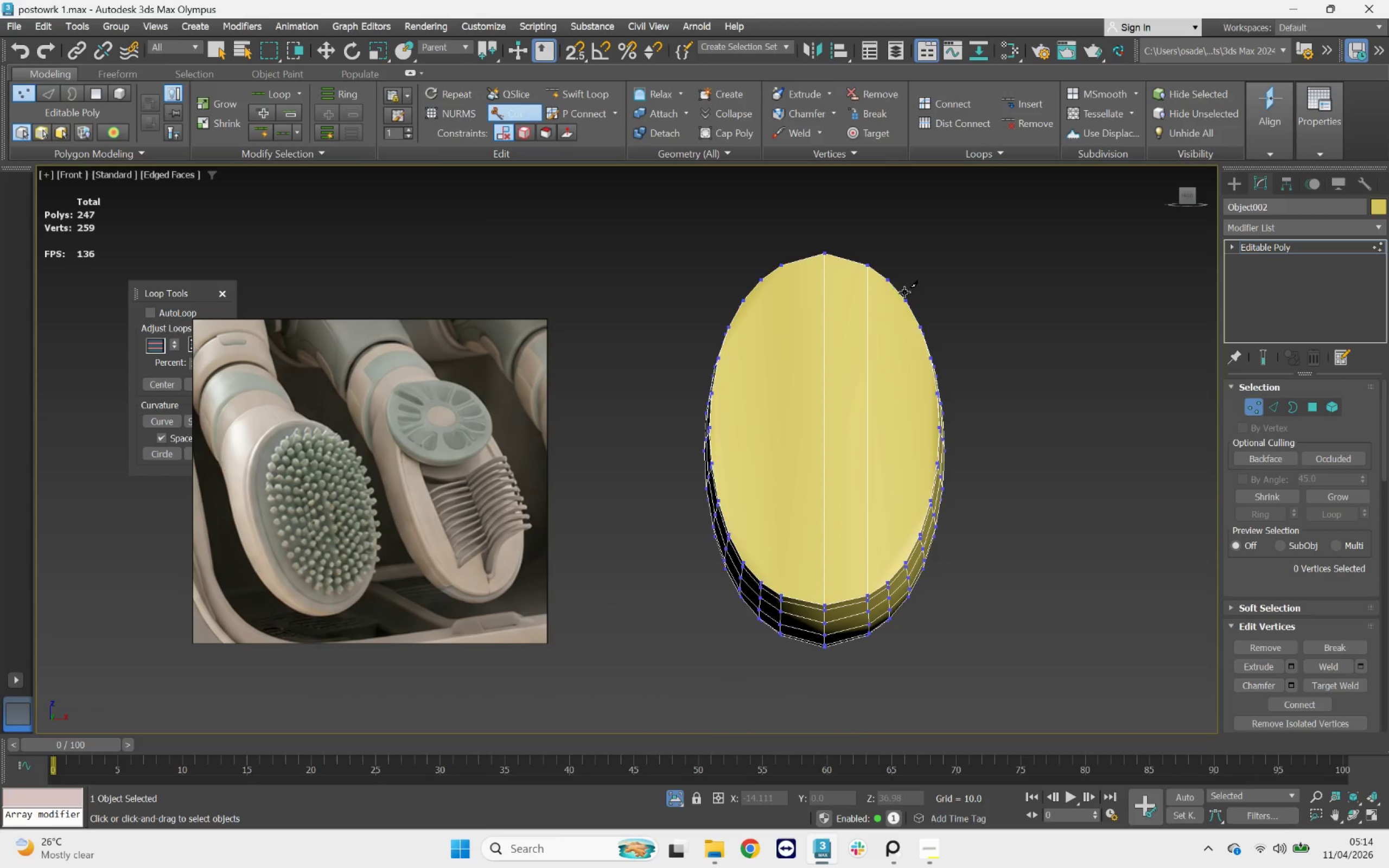 
left_click([892, 286])
 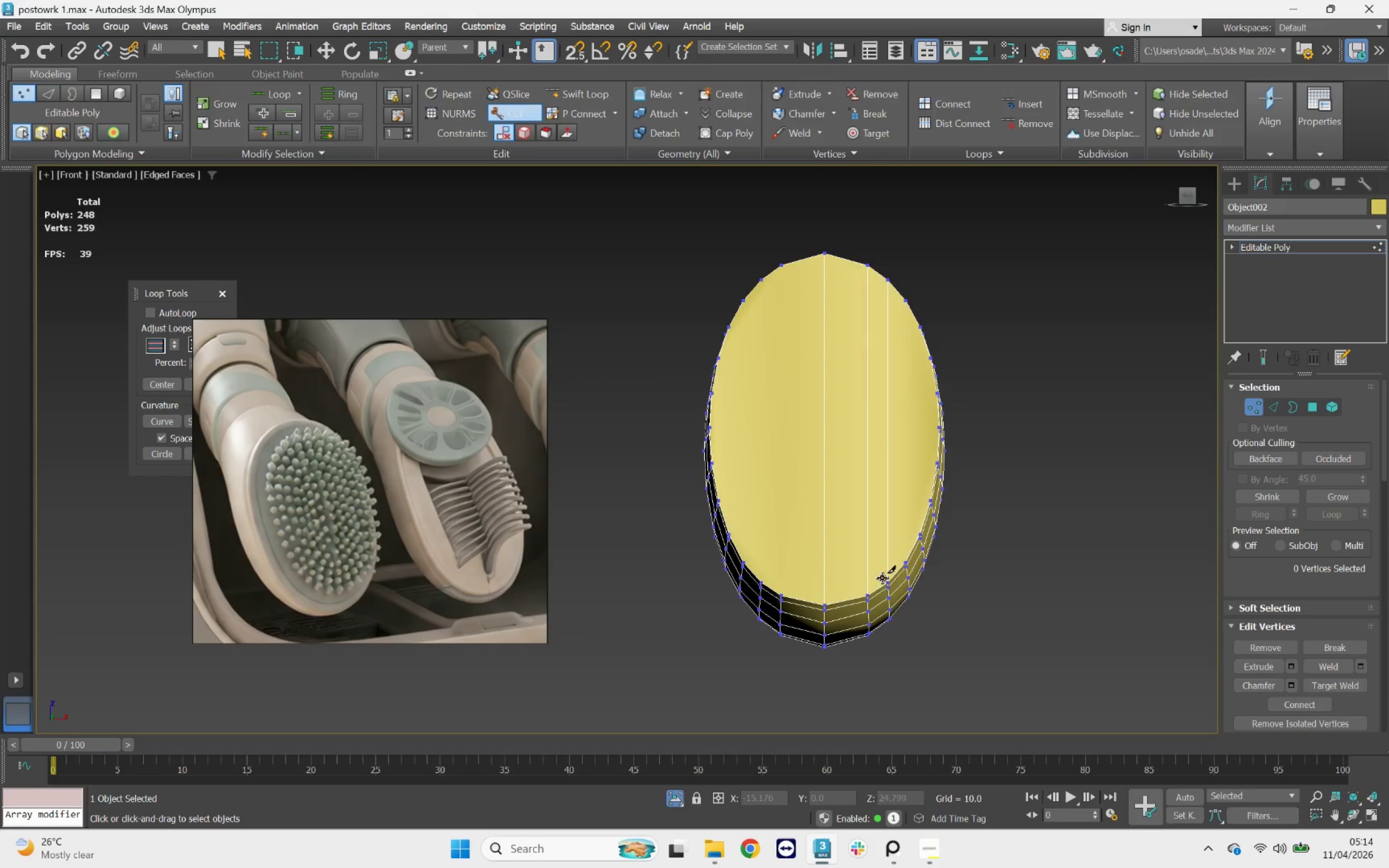 
right_click([989, 352])
 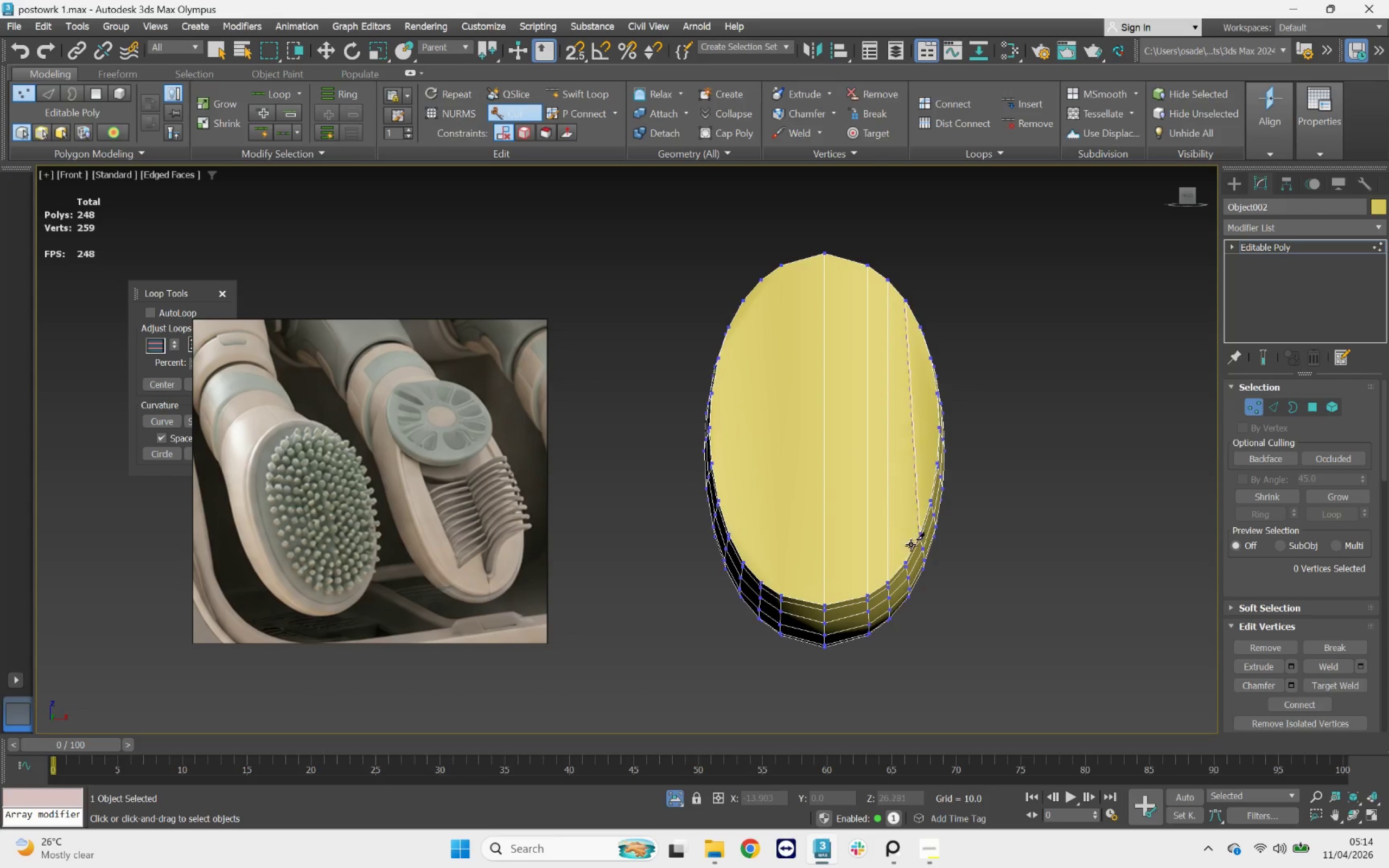 
left_click([907, 559])
 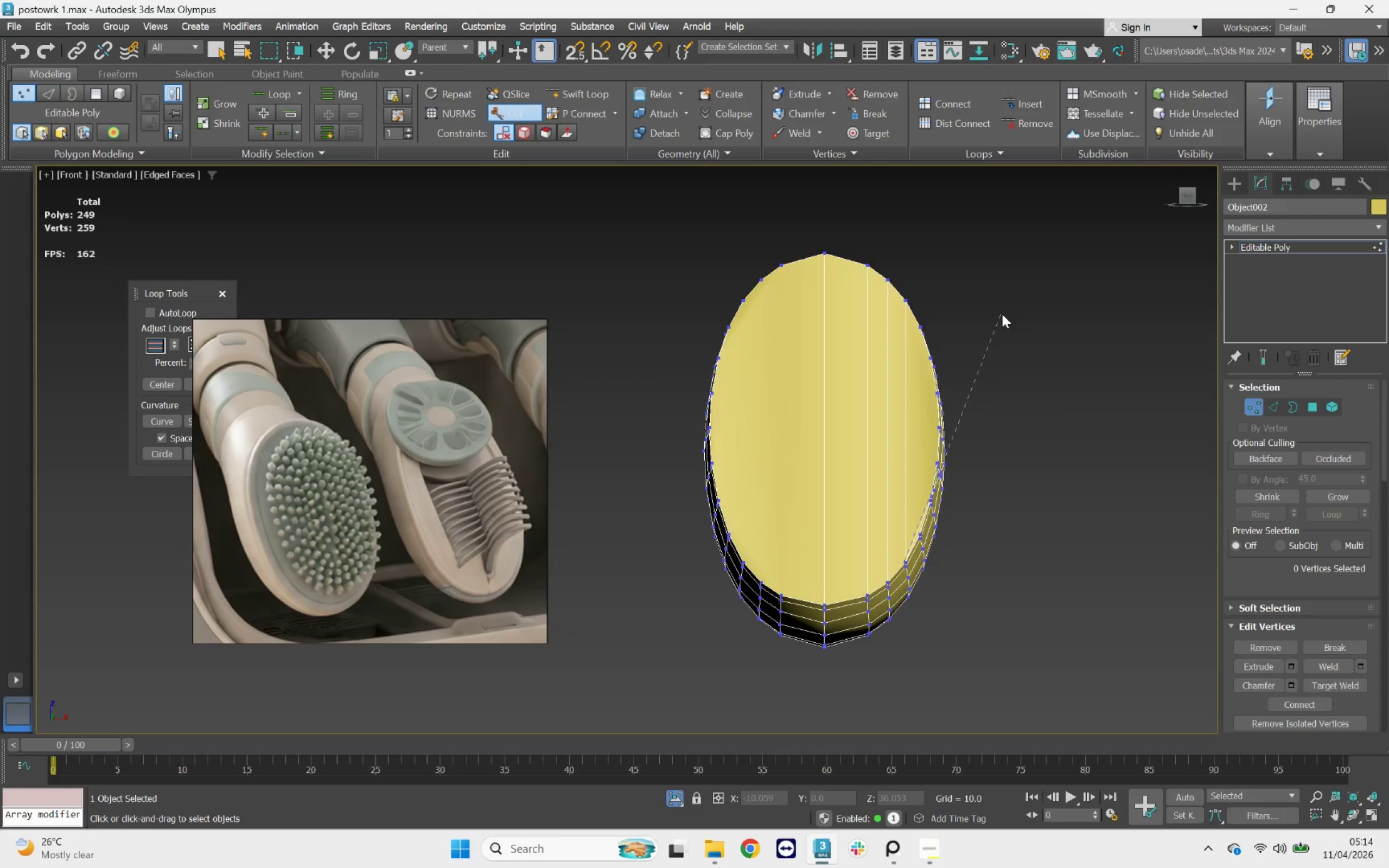 
right_click([1002, 314])
 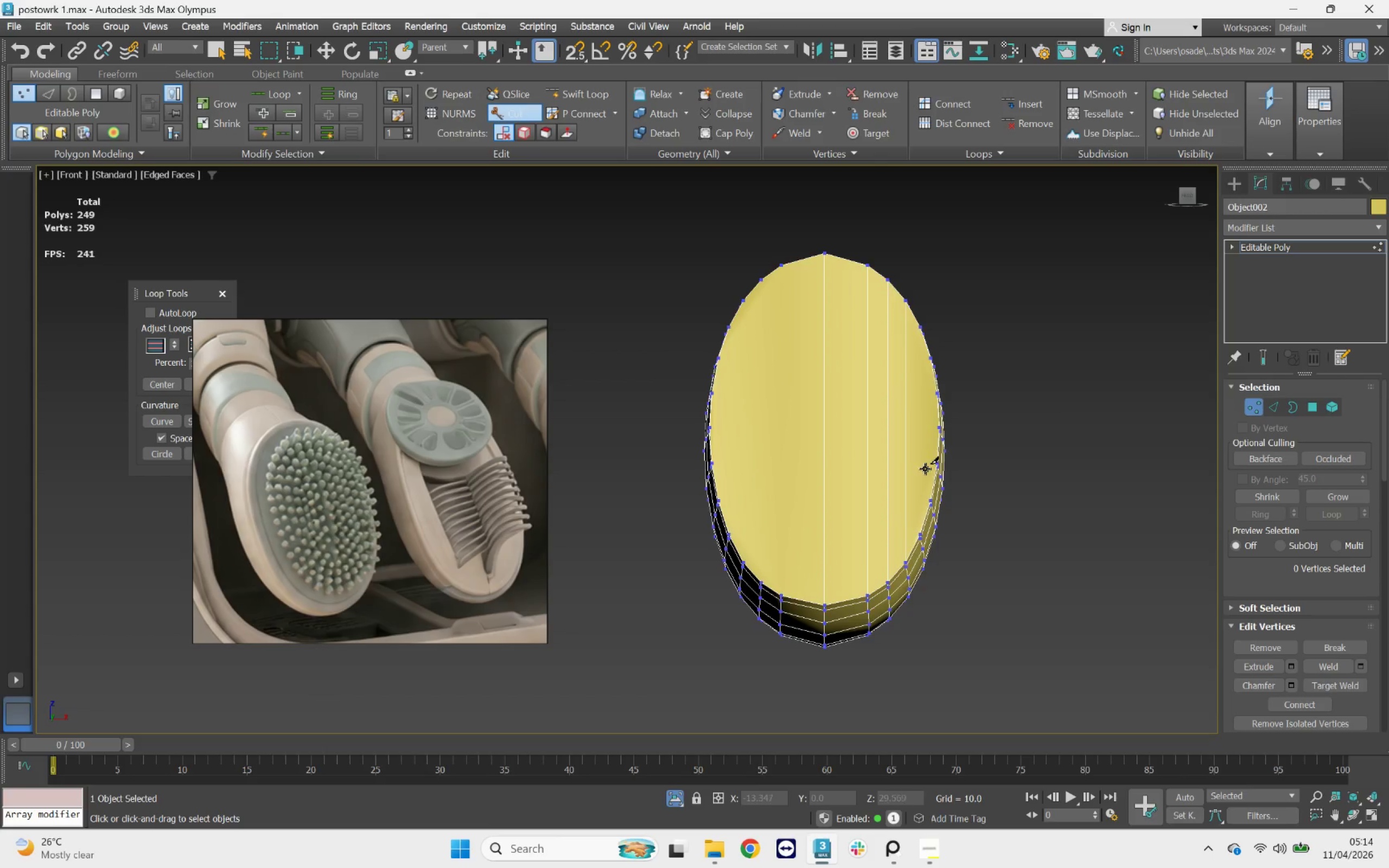 
scroll: coordinate [925, 477], scroll_direction: up, amount: 2.0
 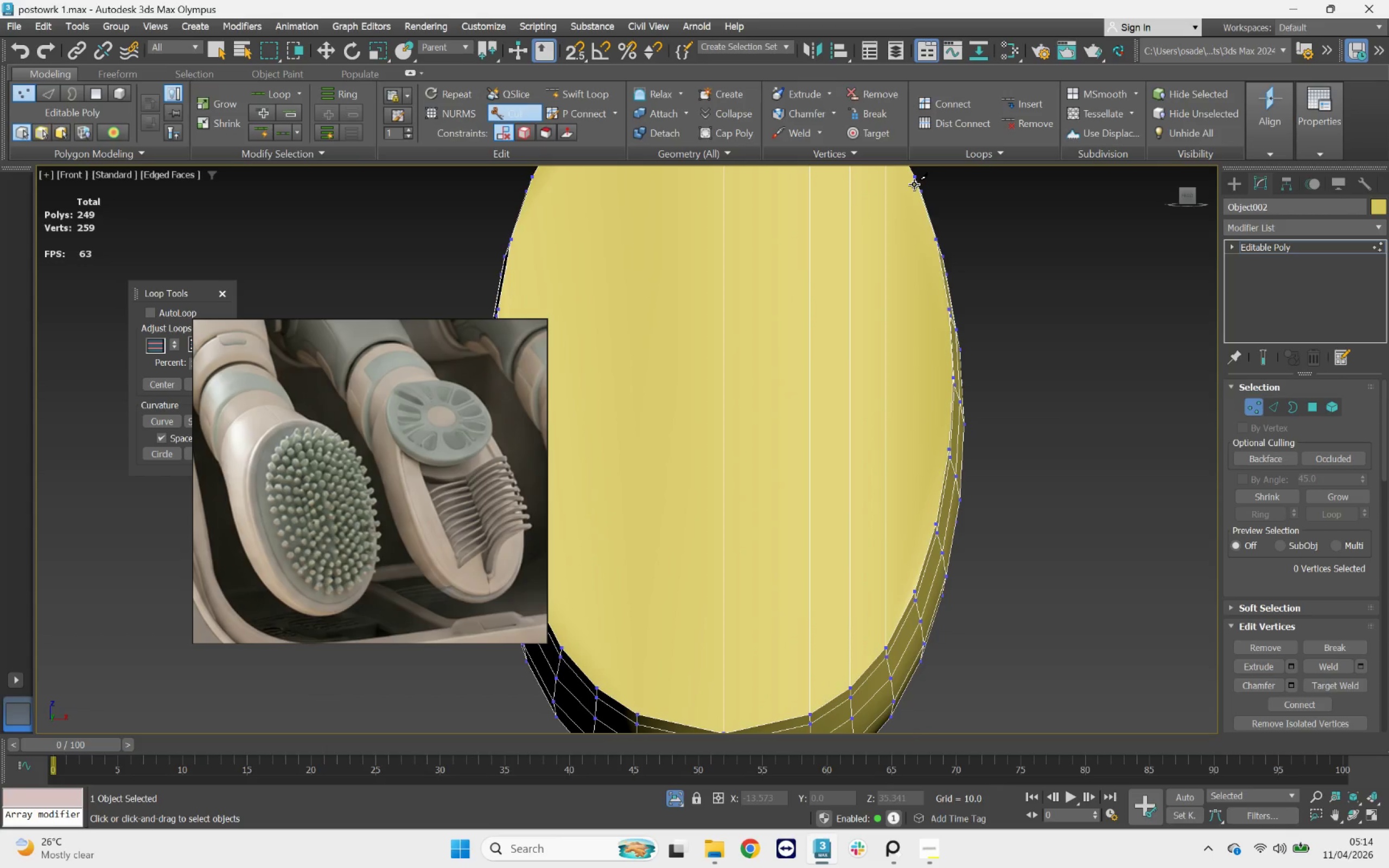 
left_click([915, 182])
 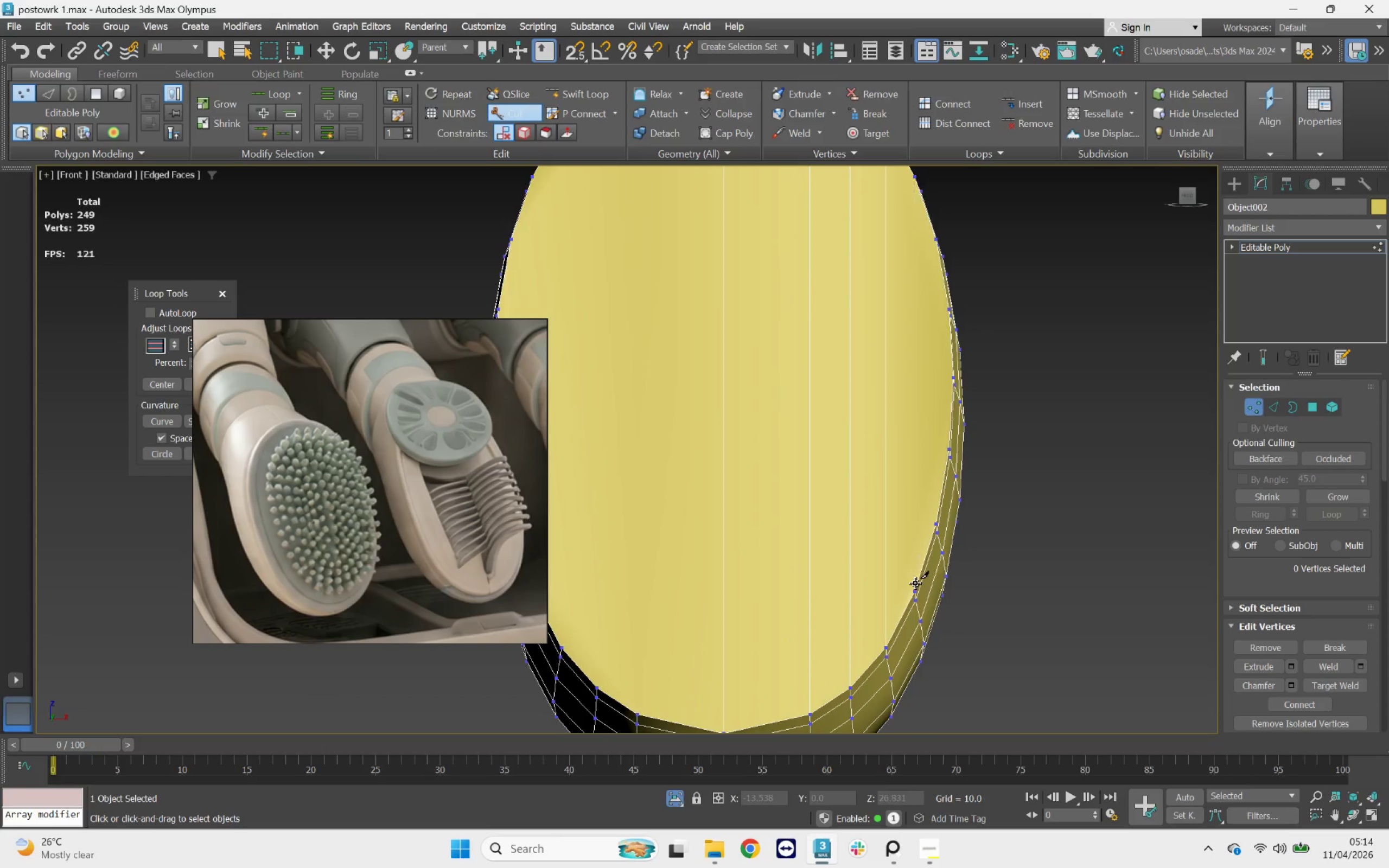 
left_click([913, 588])
 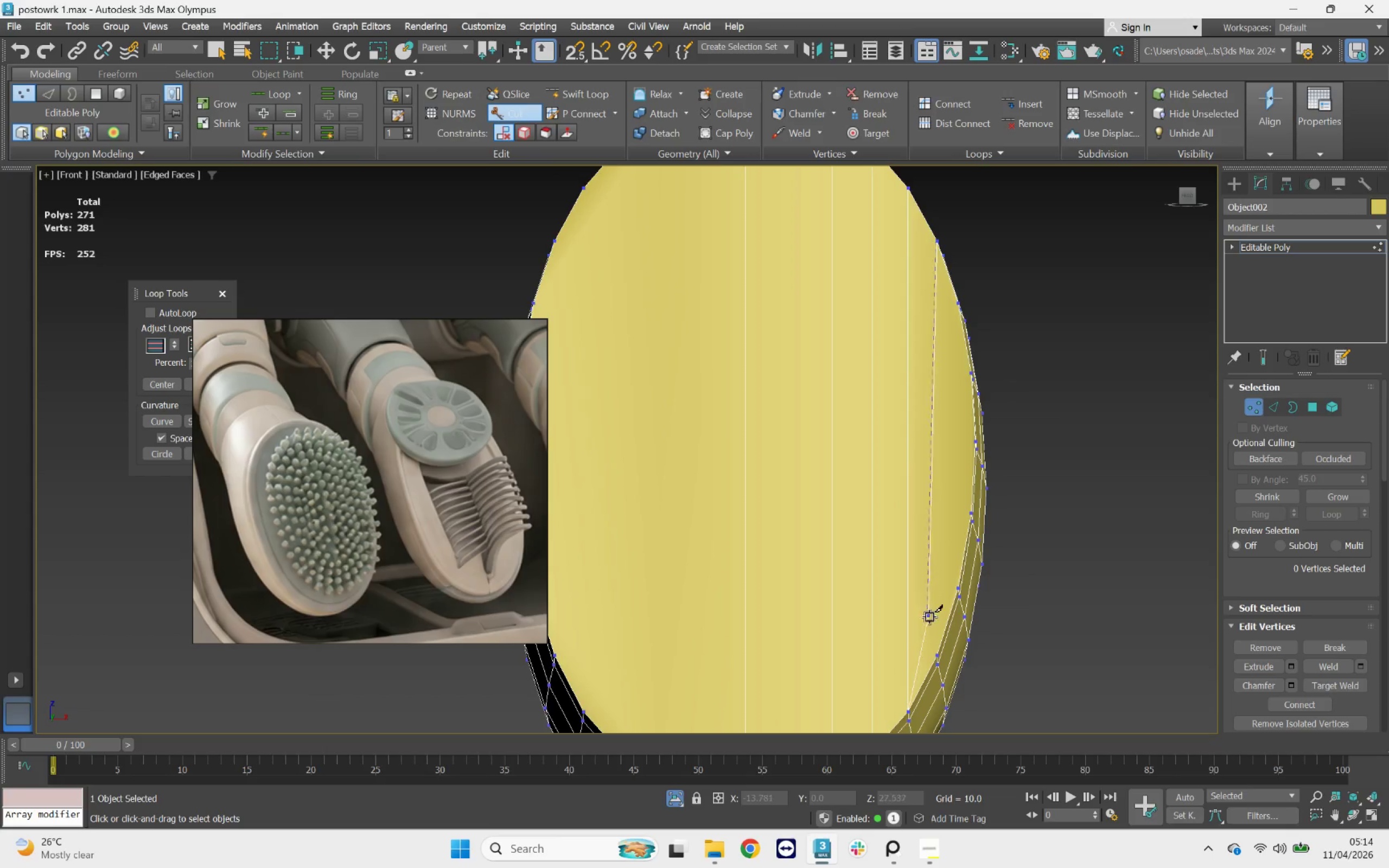 
wait(5.06)
 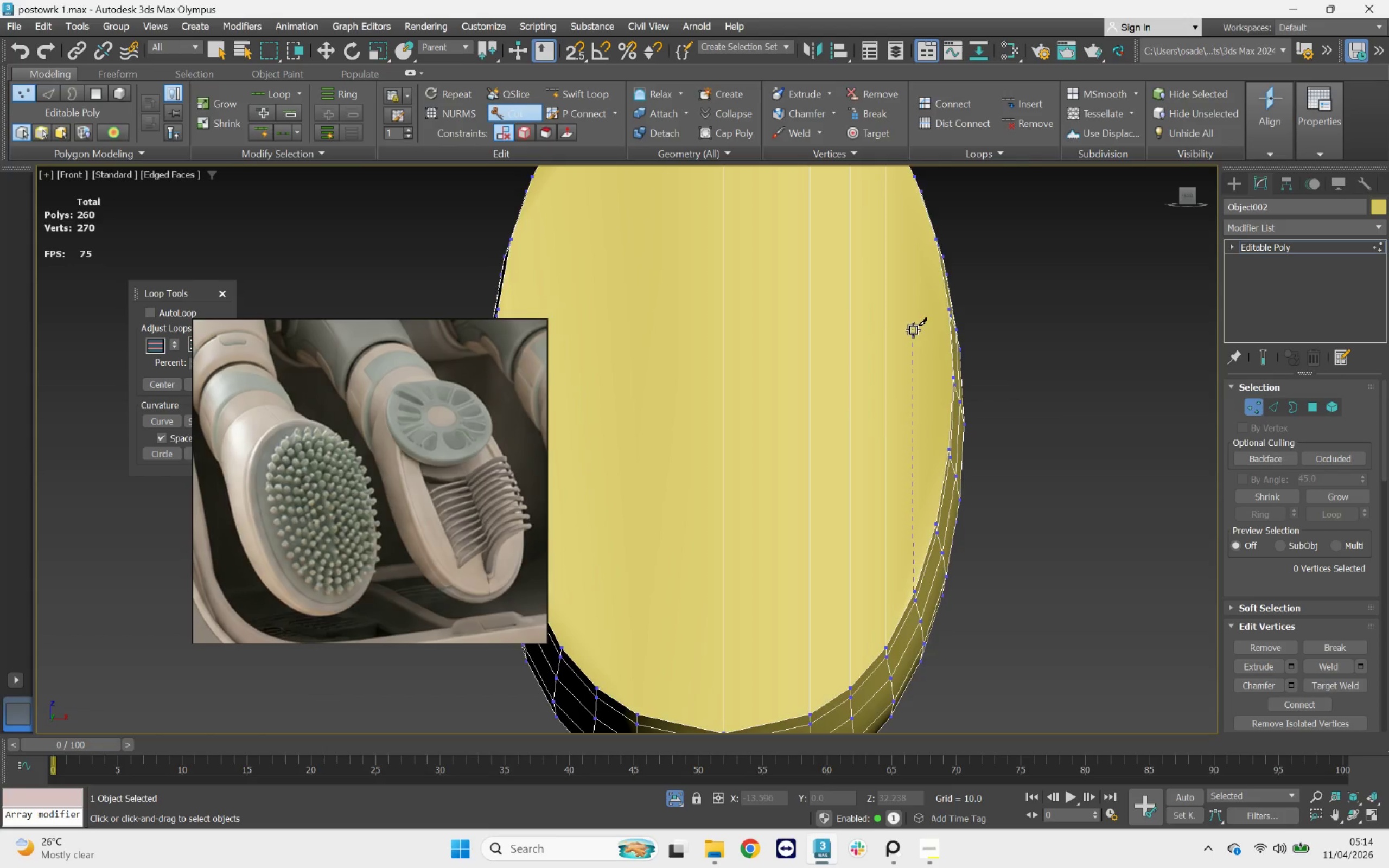 
right_click([1123, 321])
 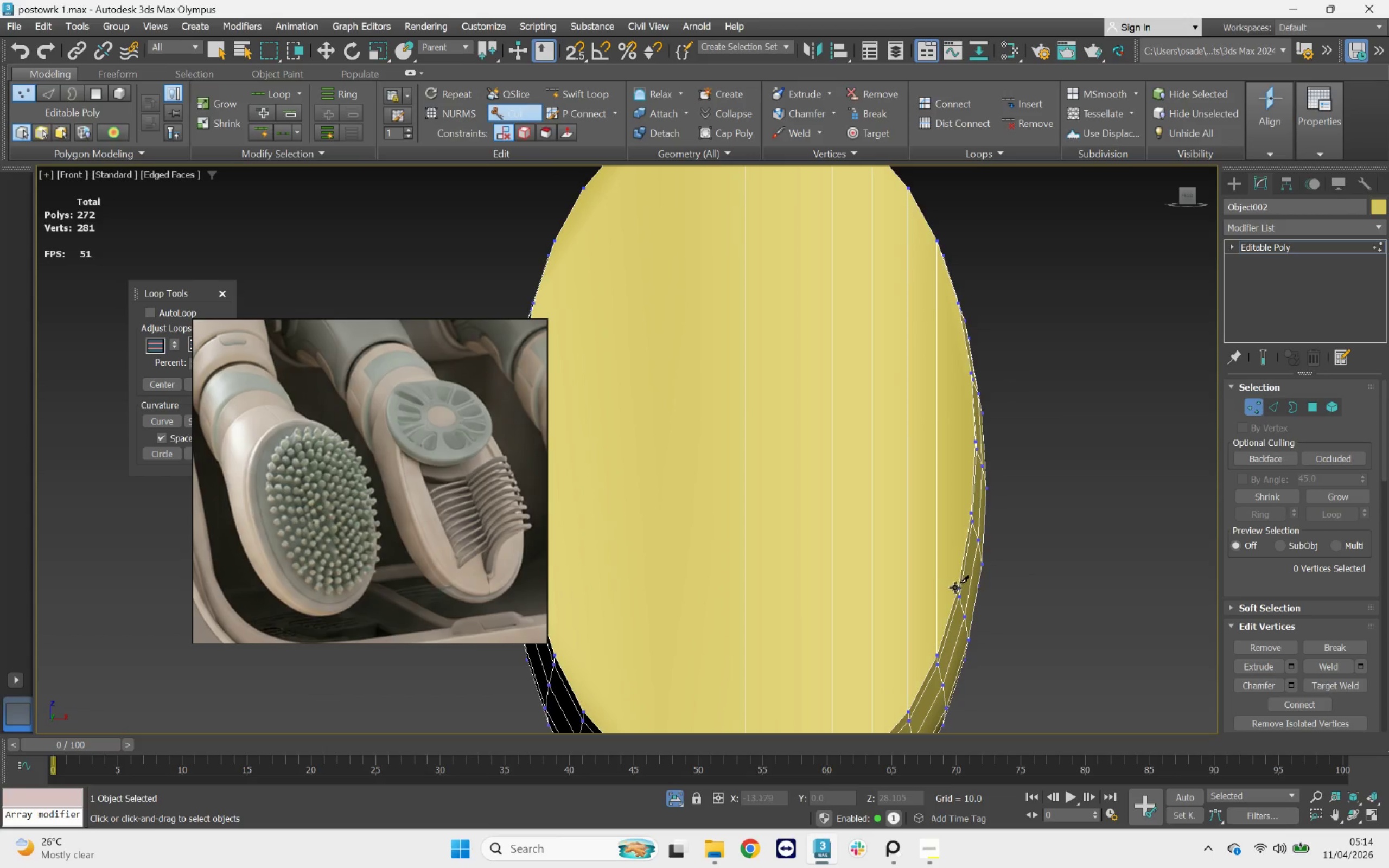 
left_click([958, 588])
 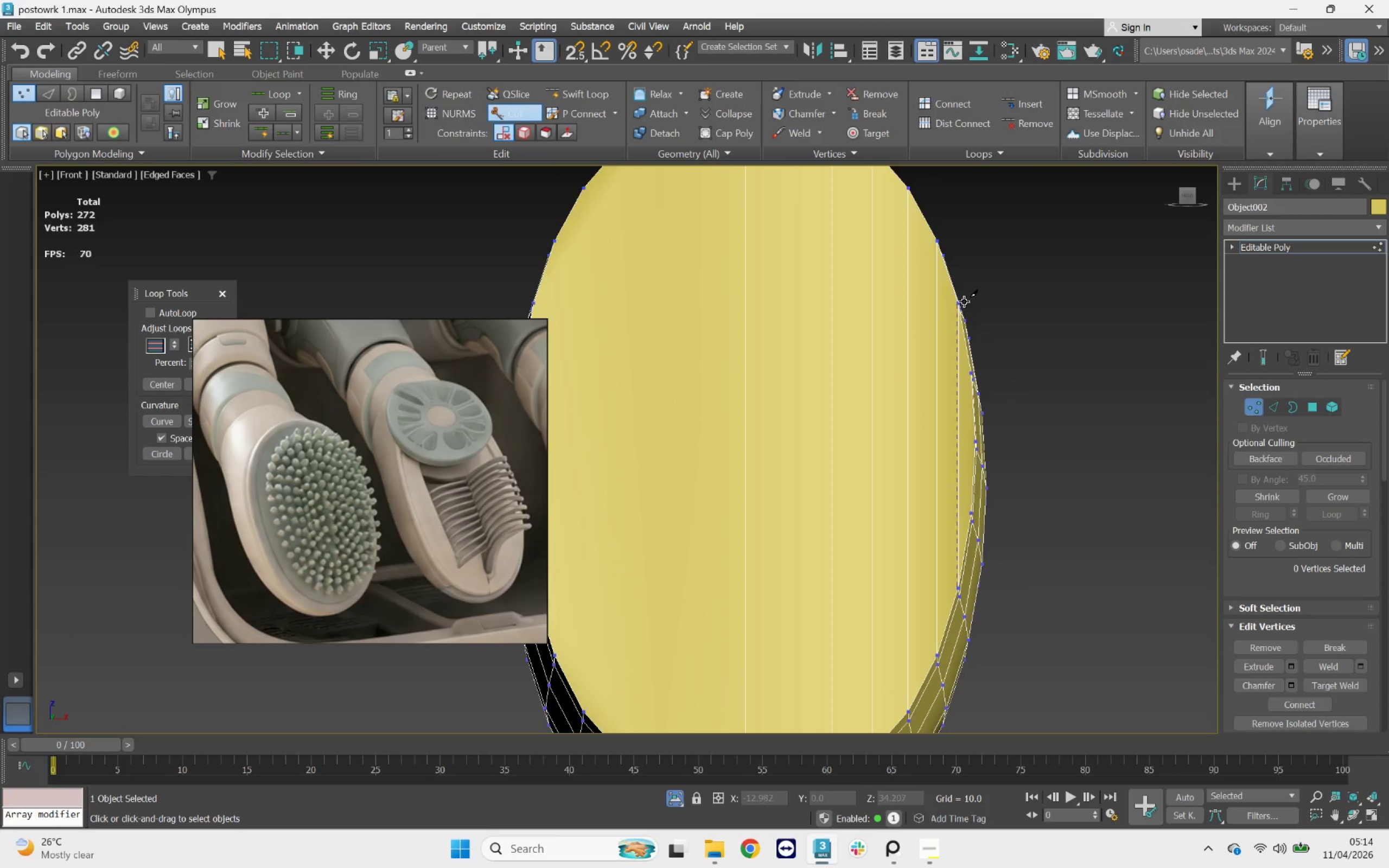 
left_click([961, 302])
 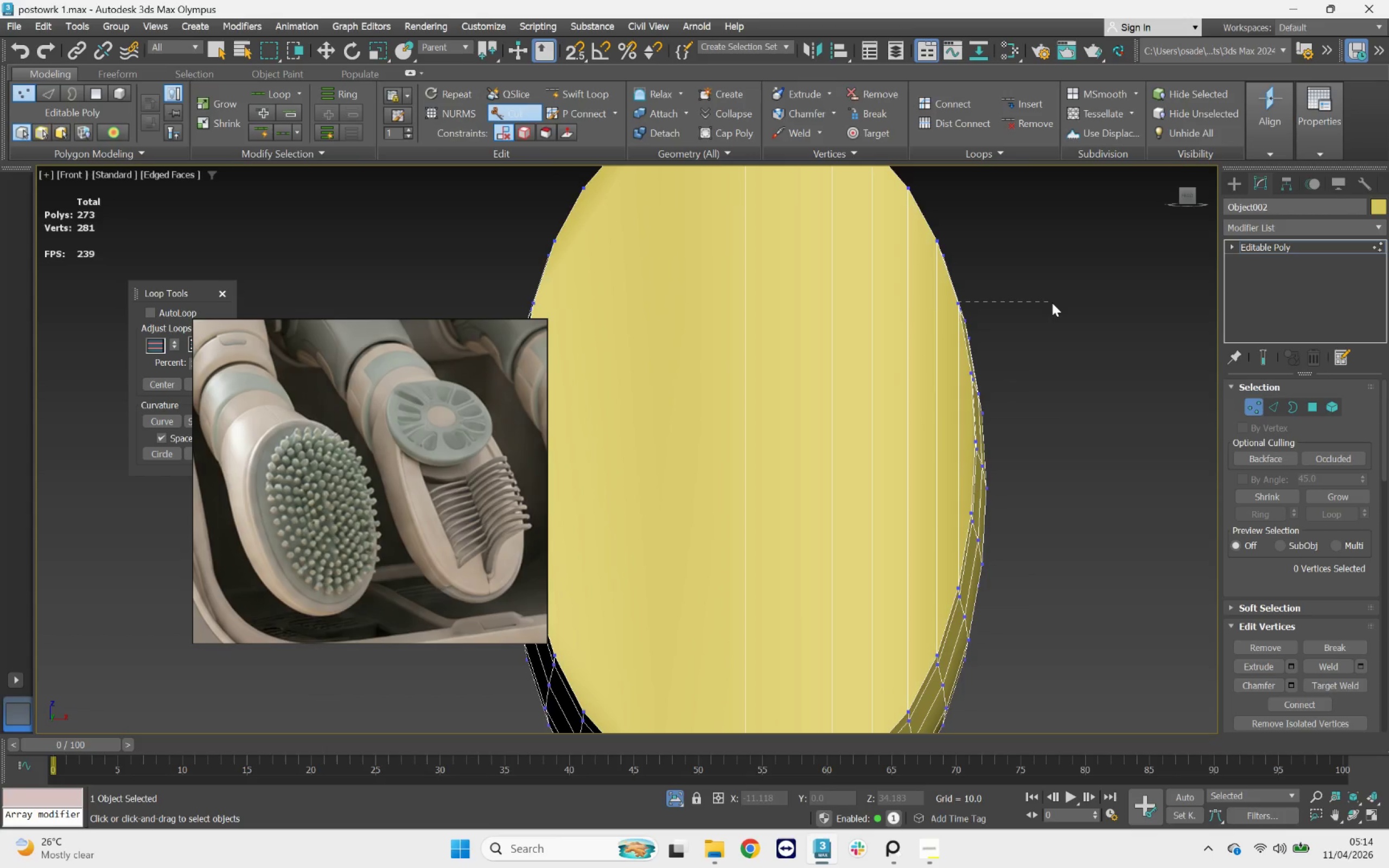 
right_click([1052, 303])
 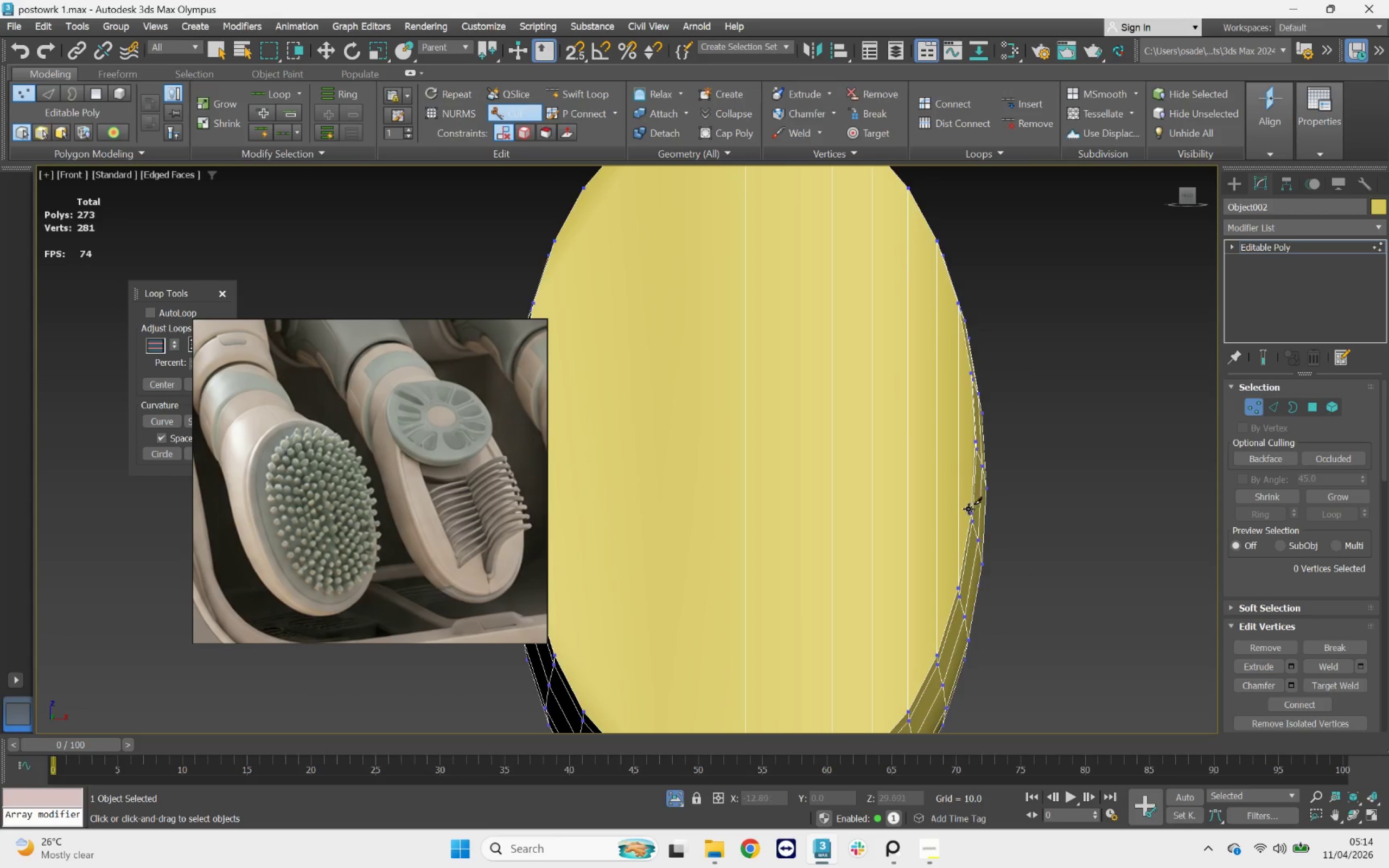 
scroll: coordinate [1034, 401], scroll_direction: down, amount: 1.0
 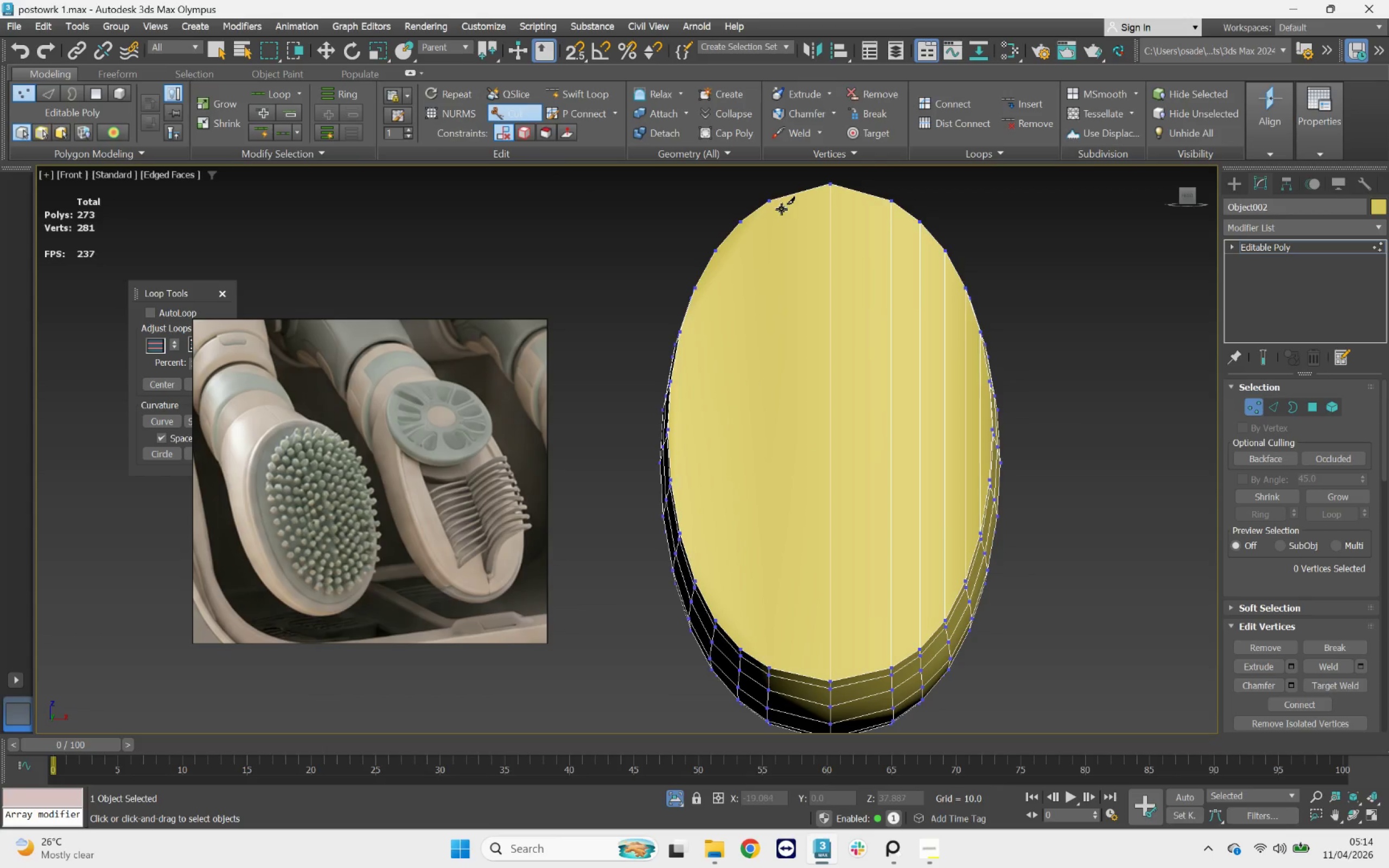 
left_click([772, 203])
 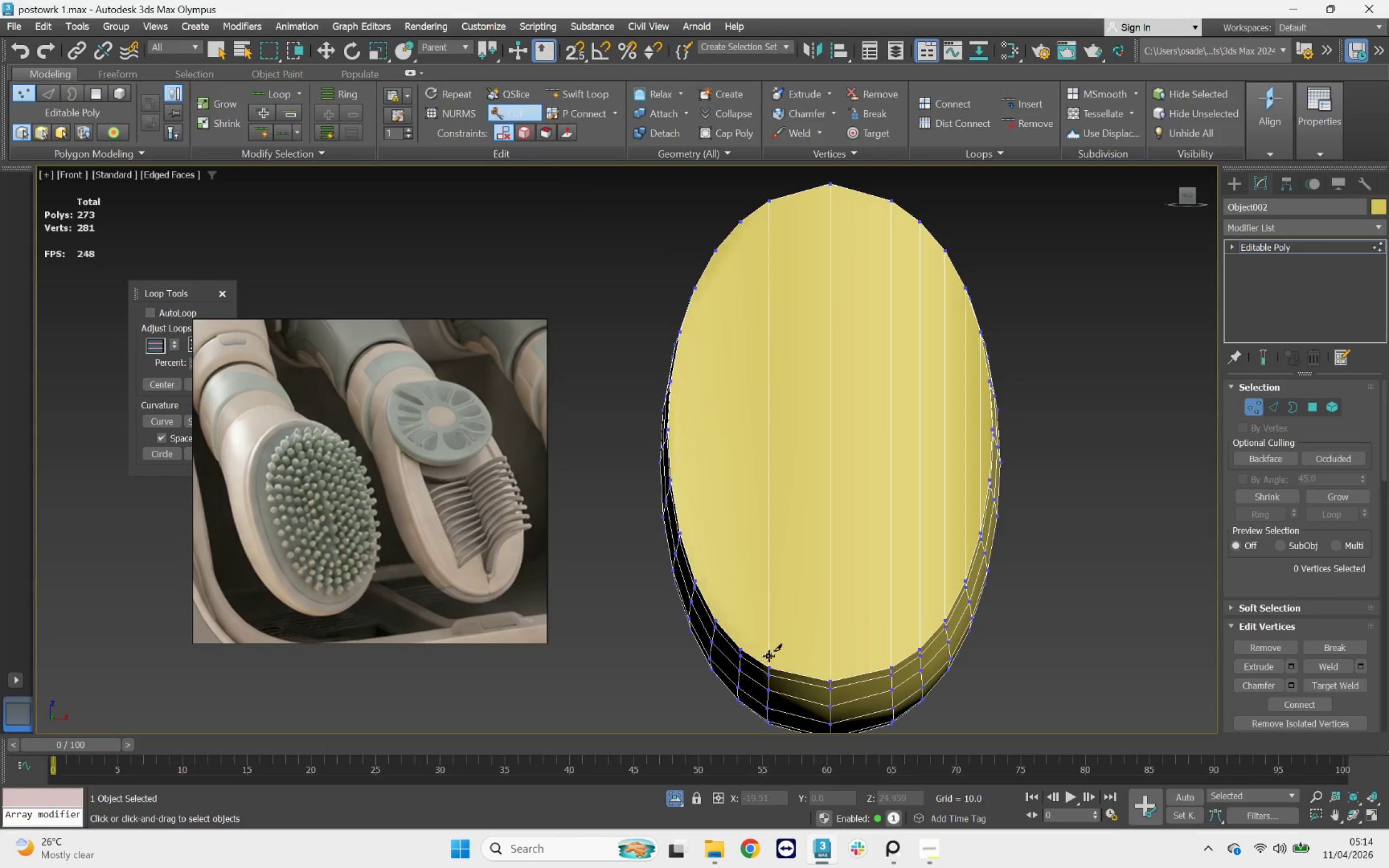 
left_click([768, 663])
 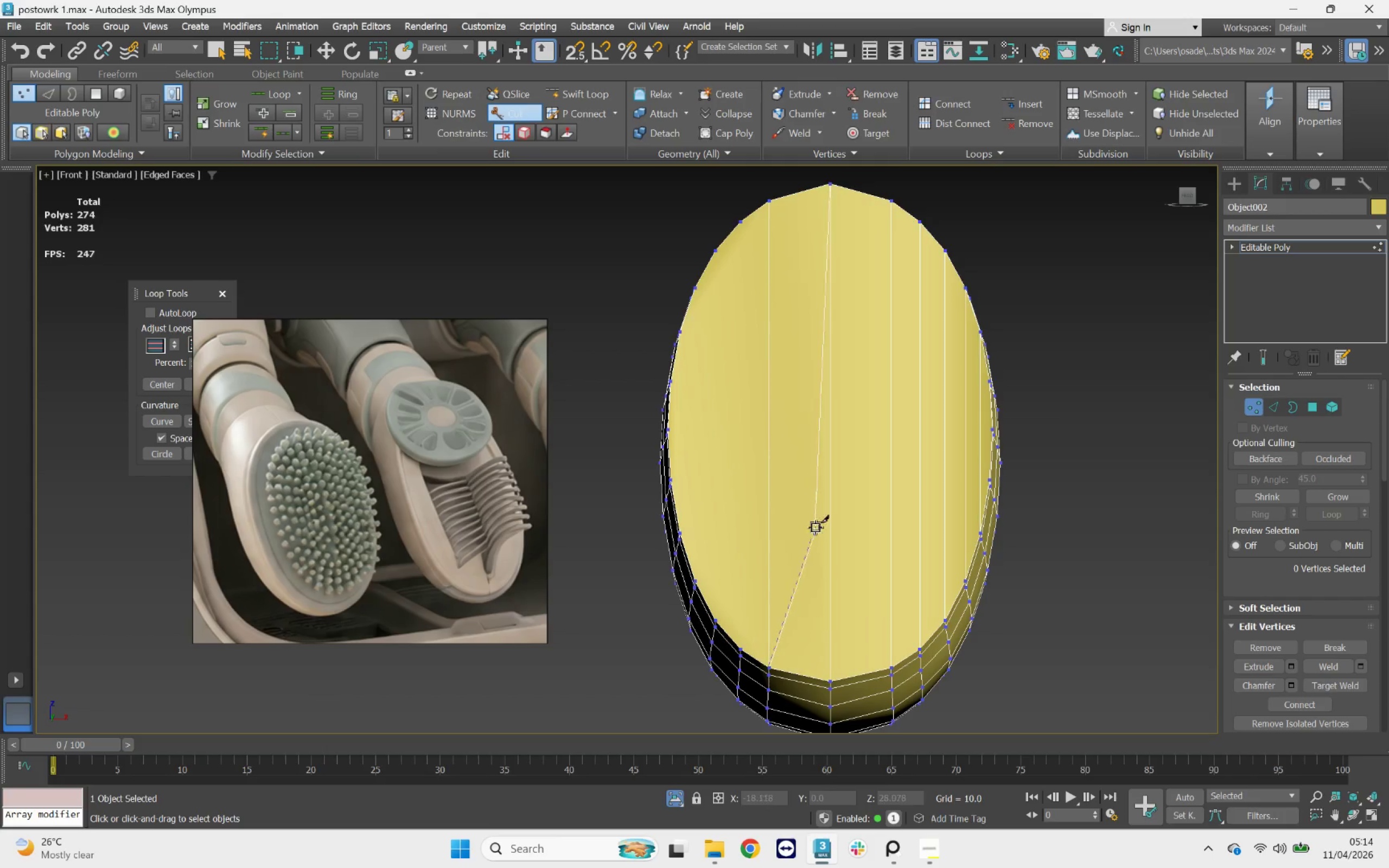 
right_click([818, 508])
 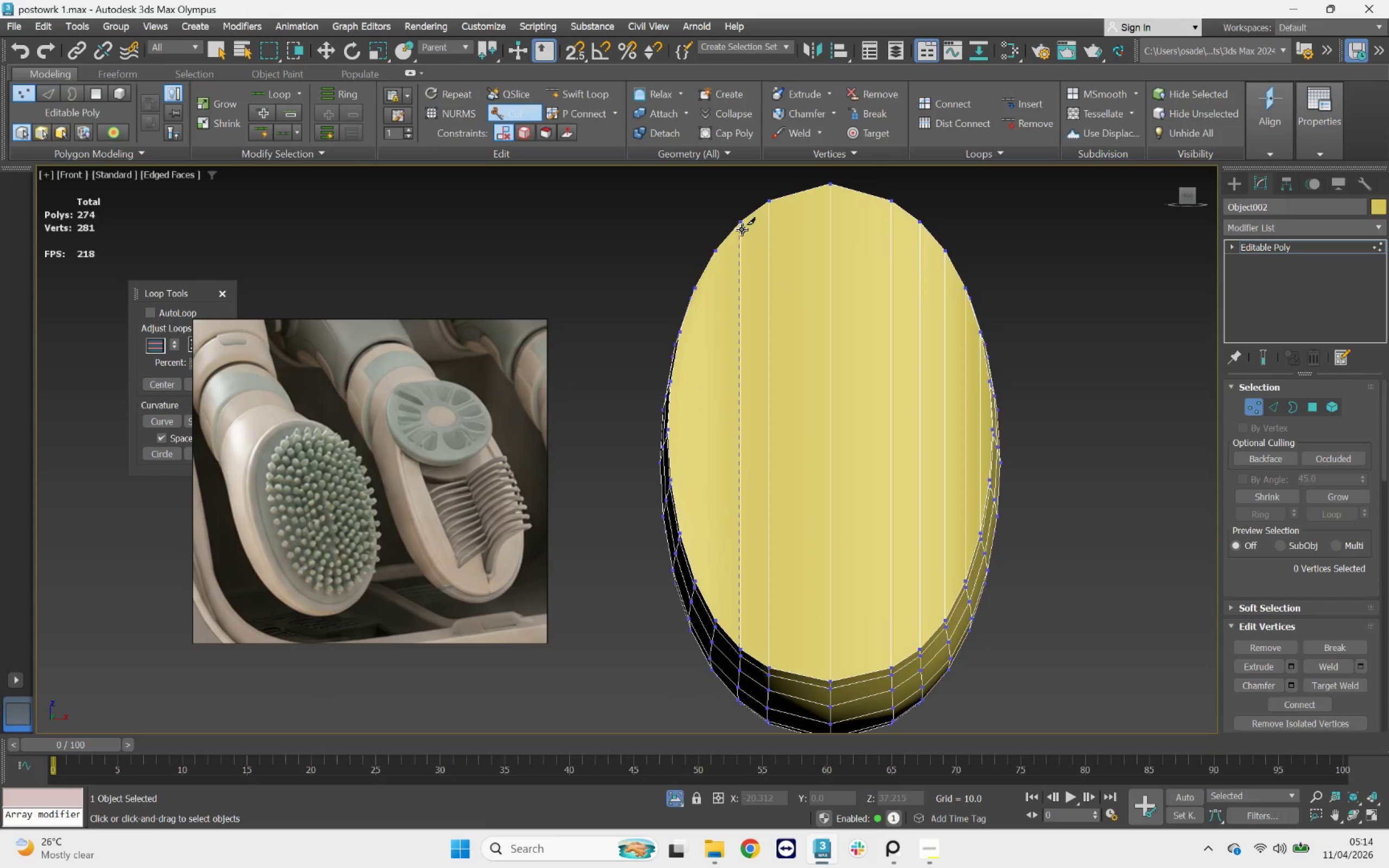 
right_click([824, 216])
 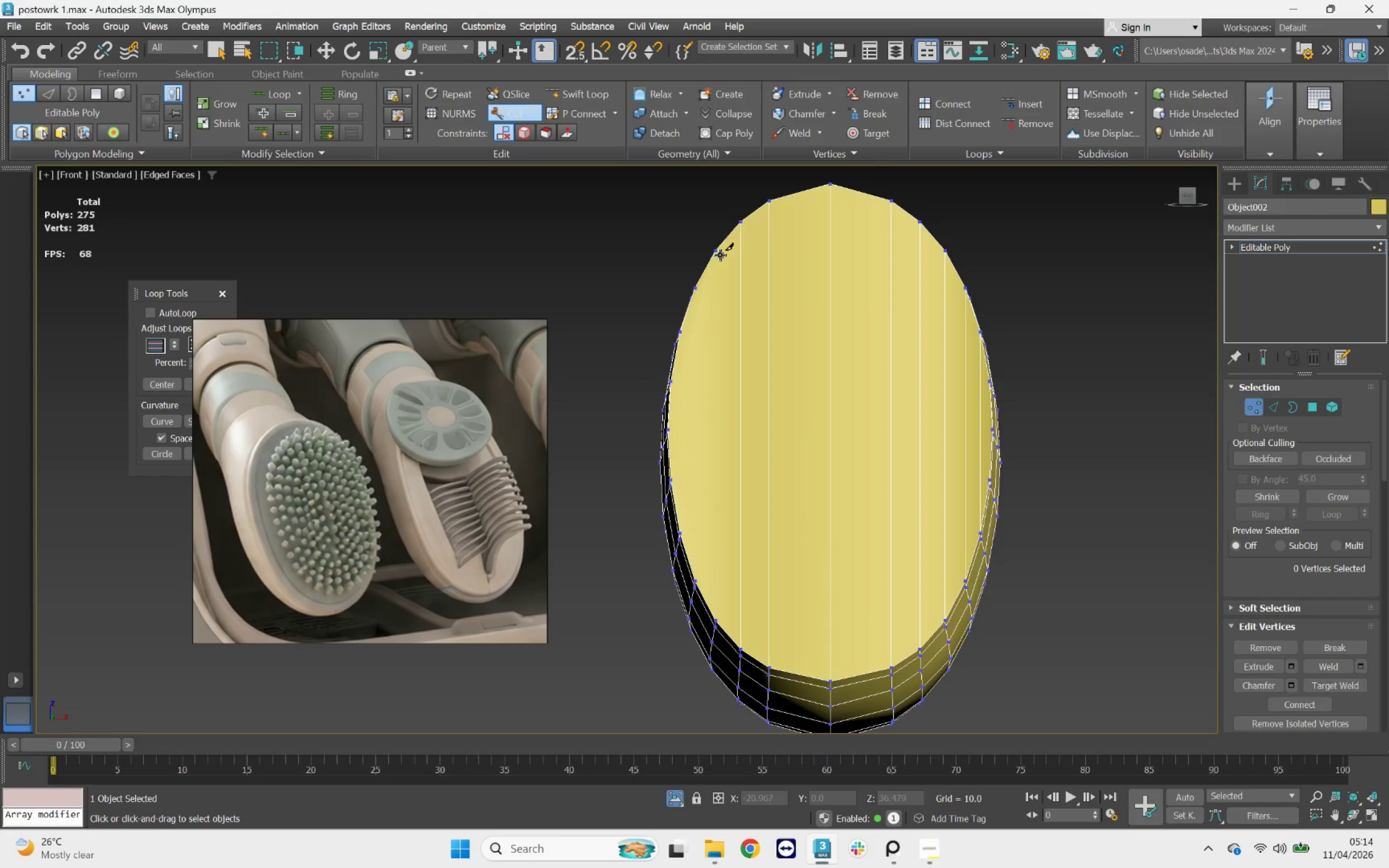 
left_click([714, 250])
 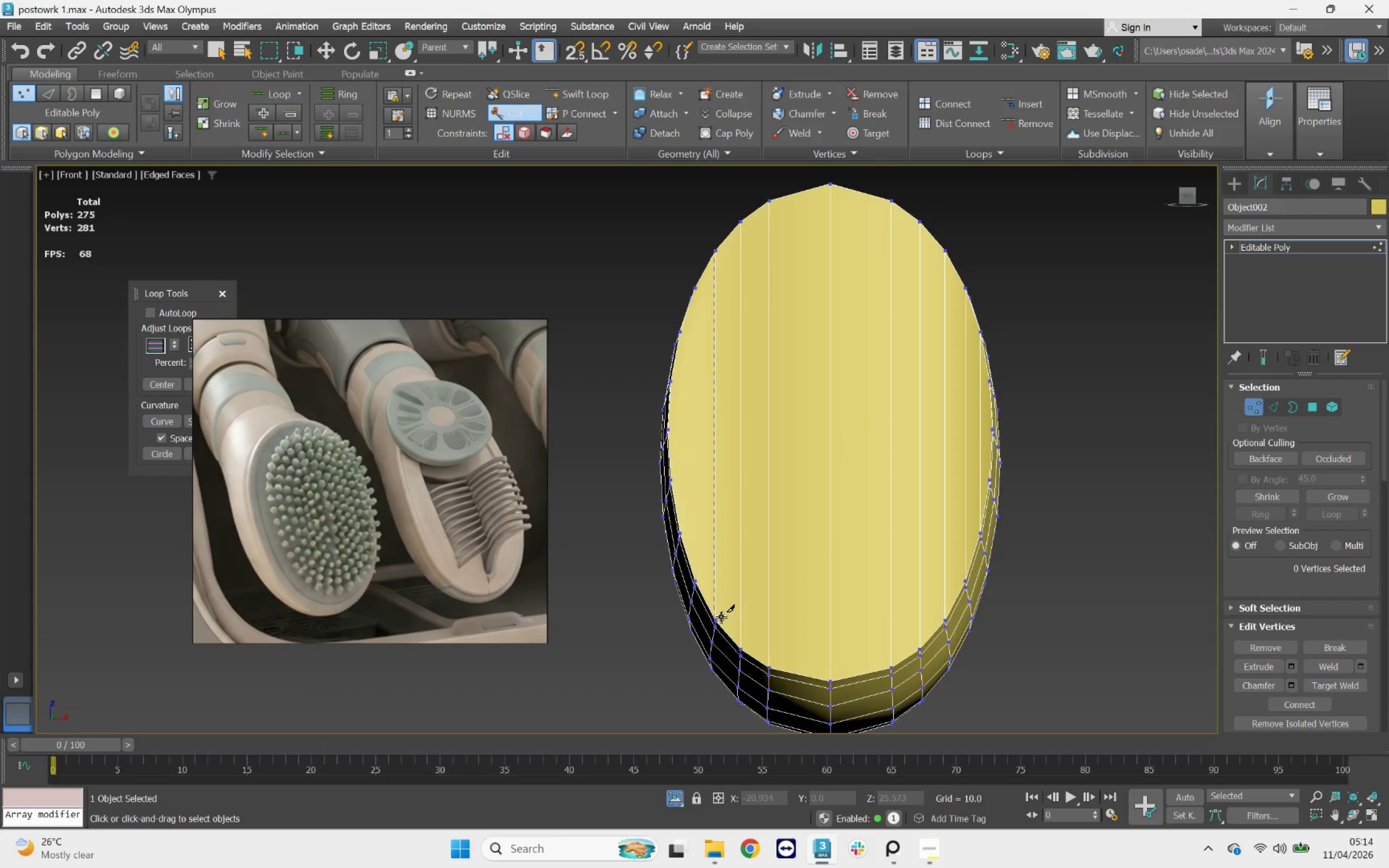 
right_click([751, 488])
 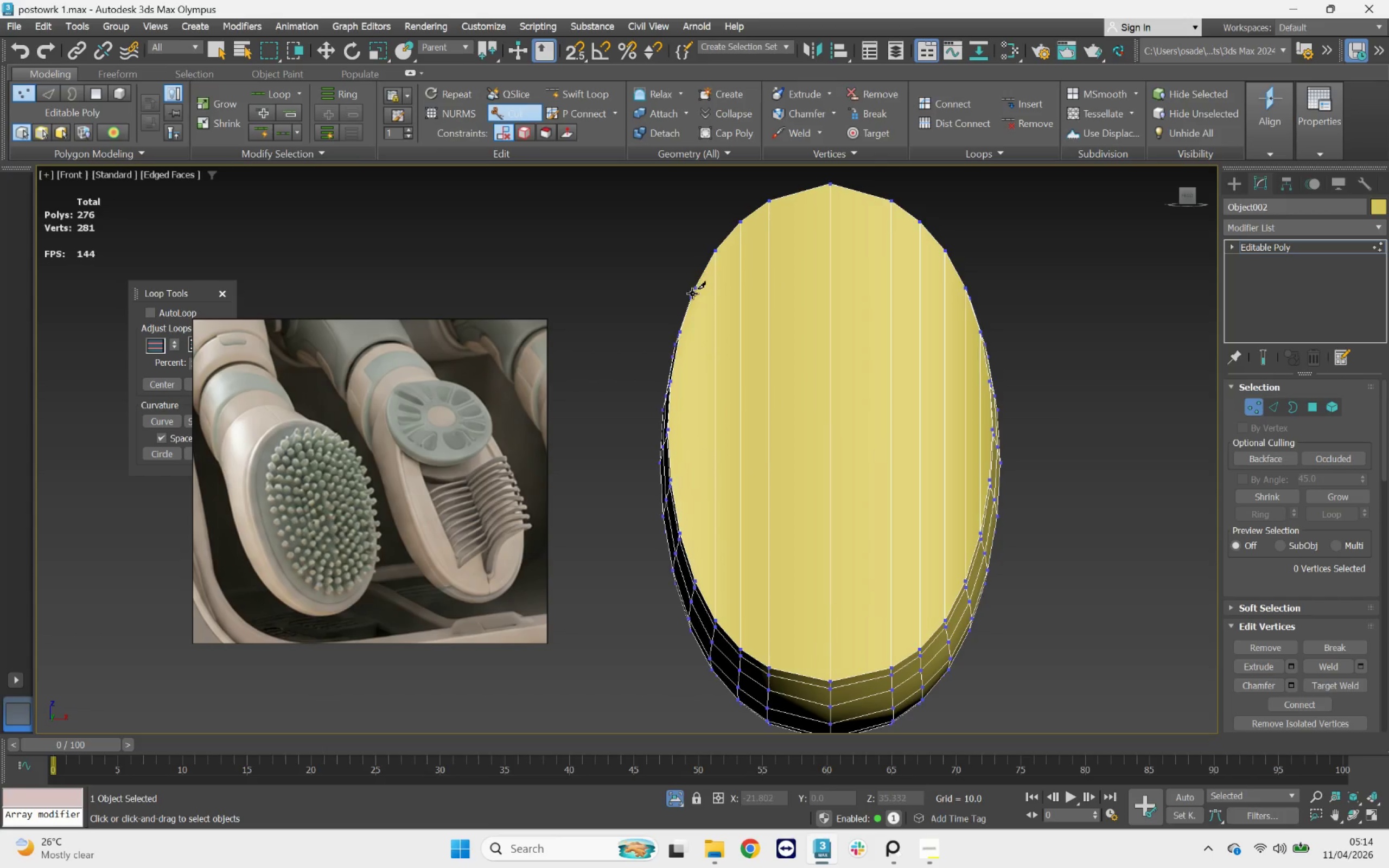 
left_click([694, 291])
 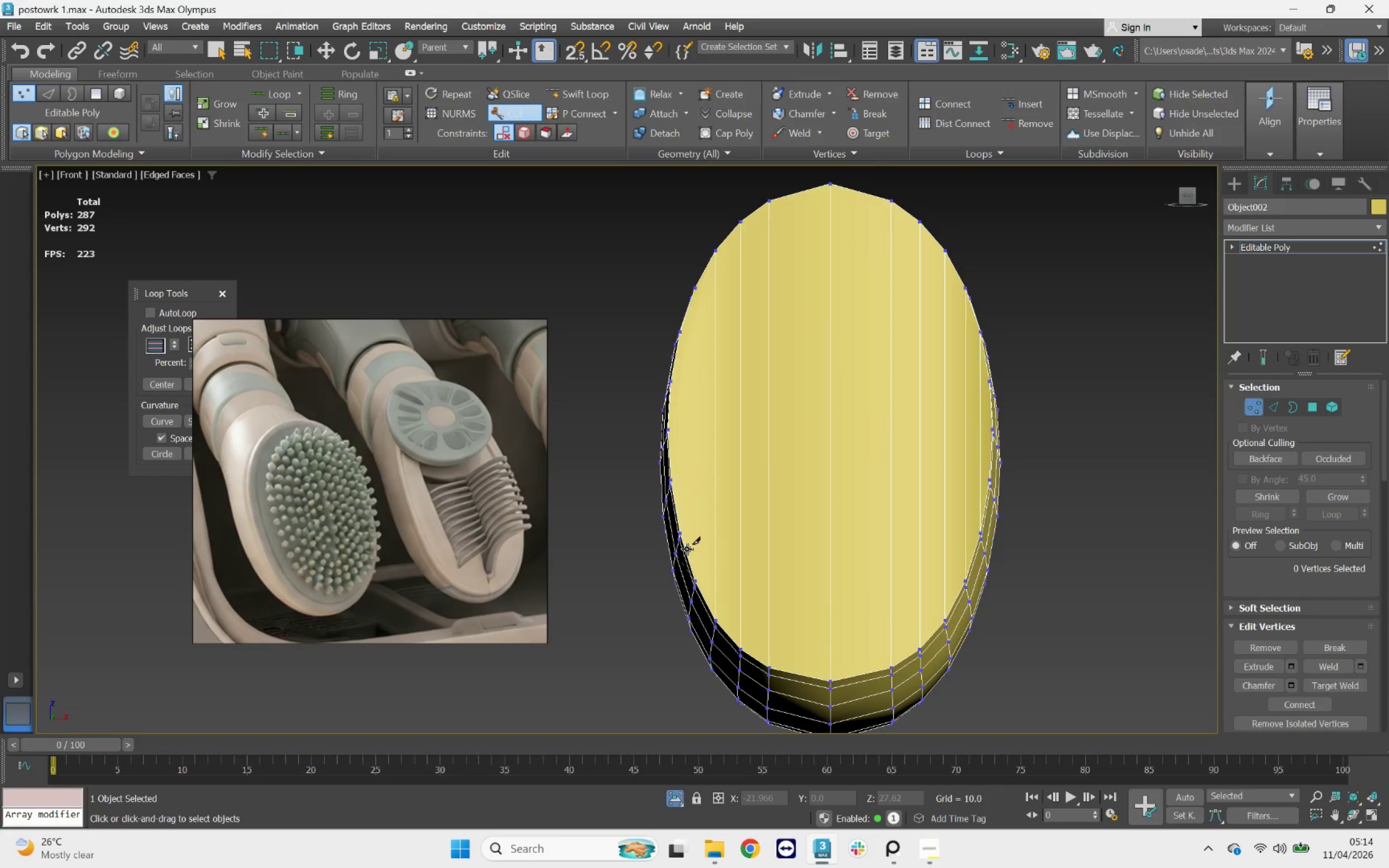 
scroll: coordinate [699, 552], scroll_direction: up, amount: 2.0
 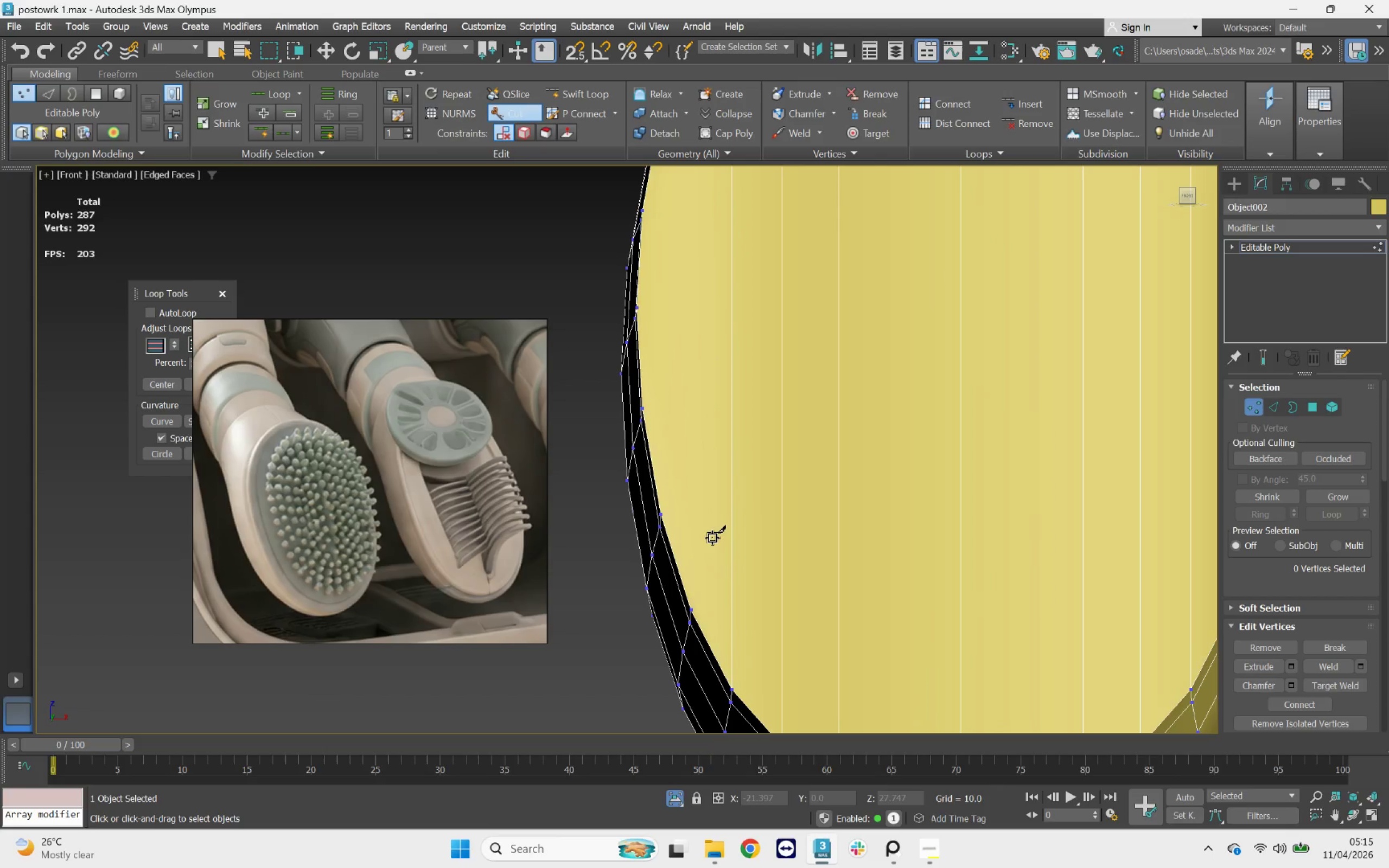 
scroll: coordinate [711, 537], scroll_direction: down, amount: 1.0
 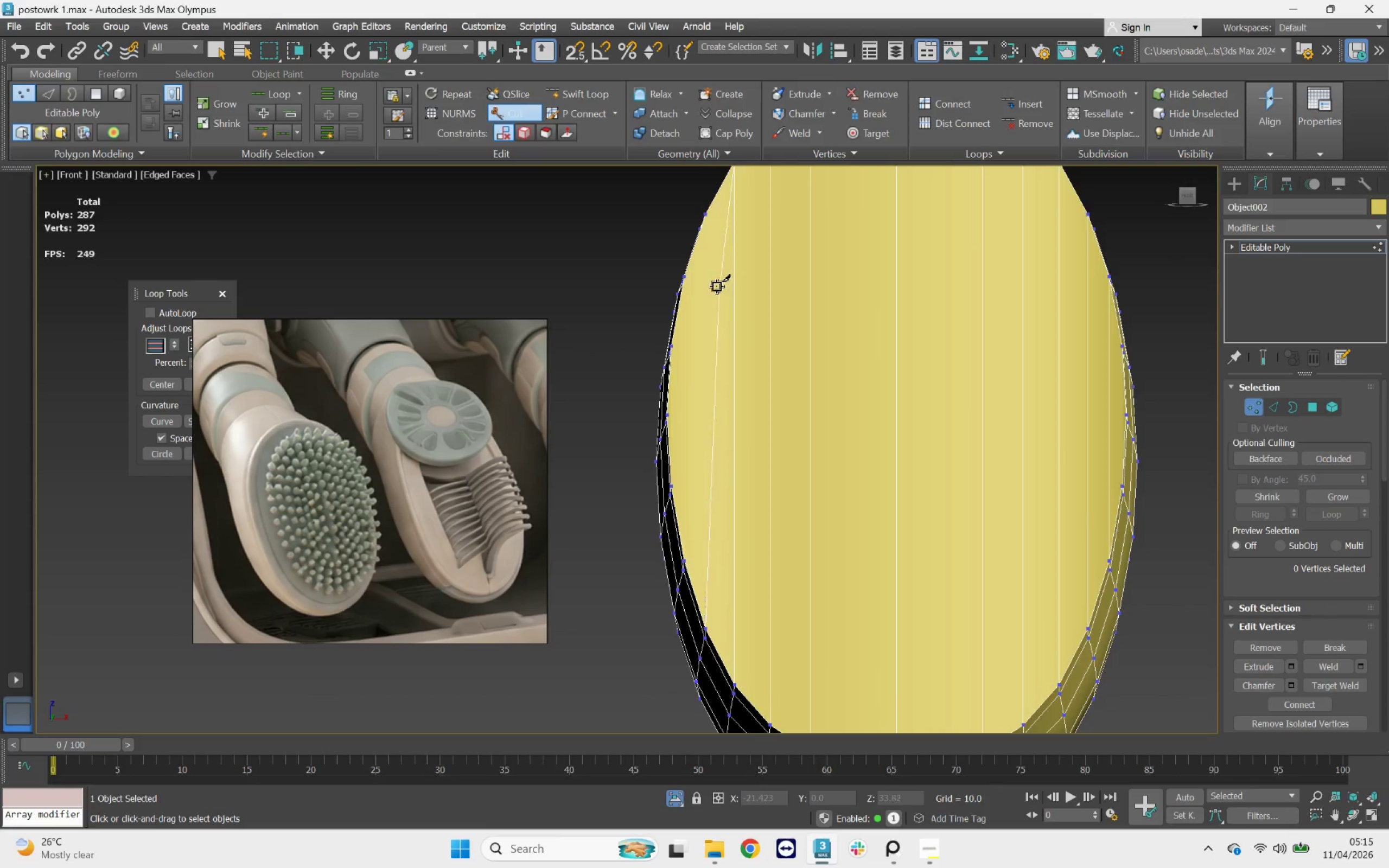 
left_click([708, 213])
 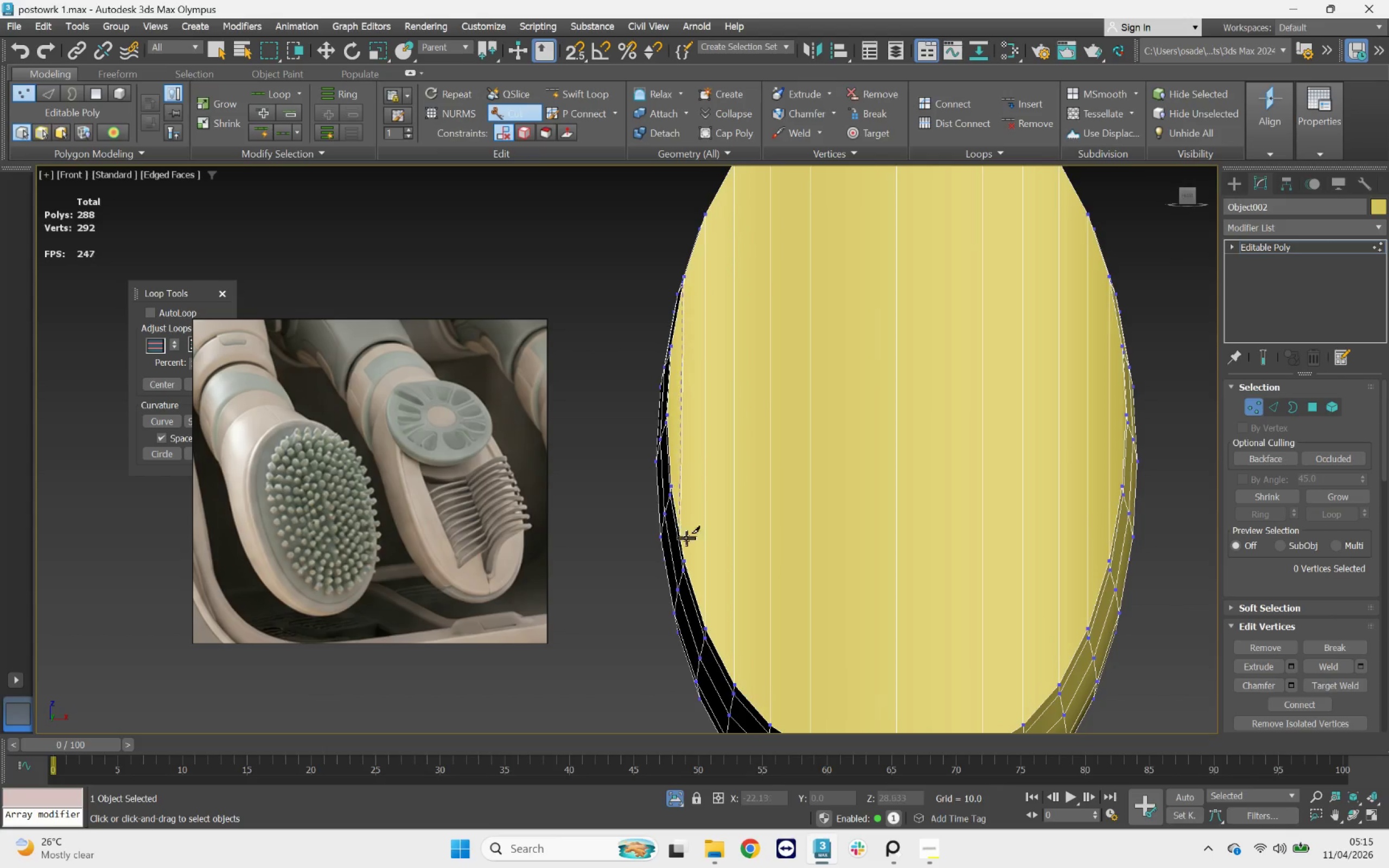 
left_click([687, 561])
 